 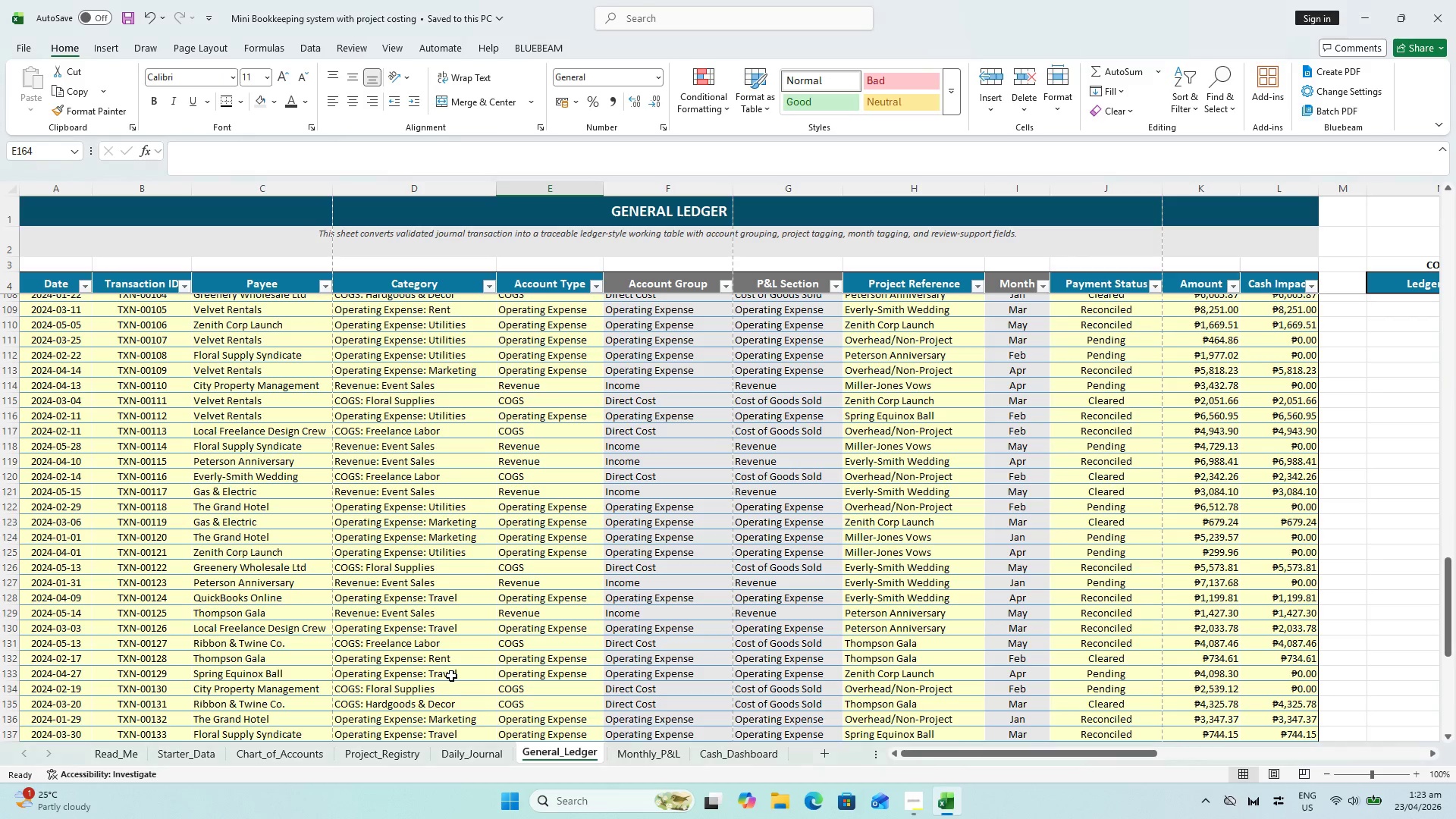 
scroll: coordinate [63, 282], scroll_direction: up, amount: 42.0
 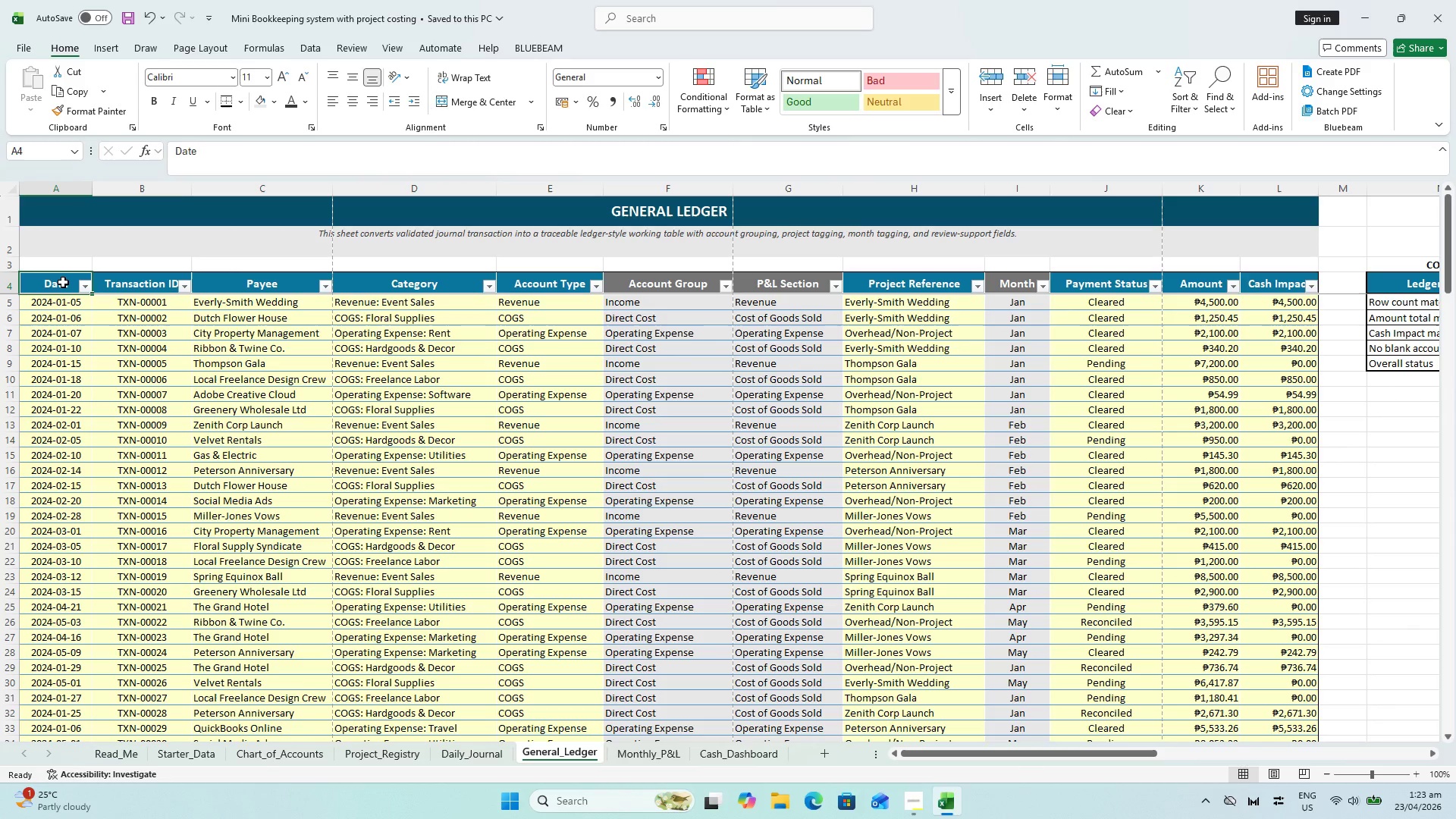 
left_click_drag(start_coordinate=[1450, 216], to_coordinate=[1389, 693])
 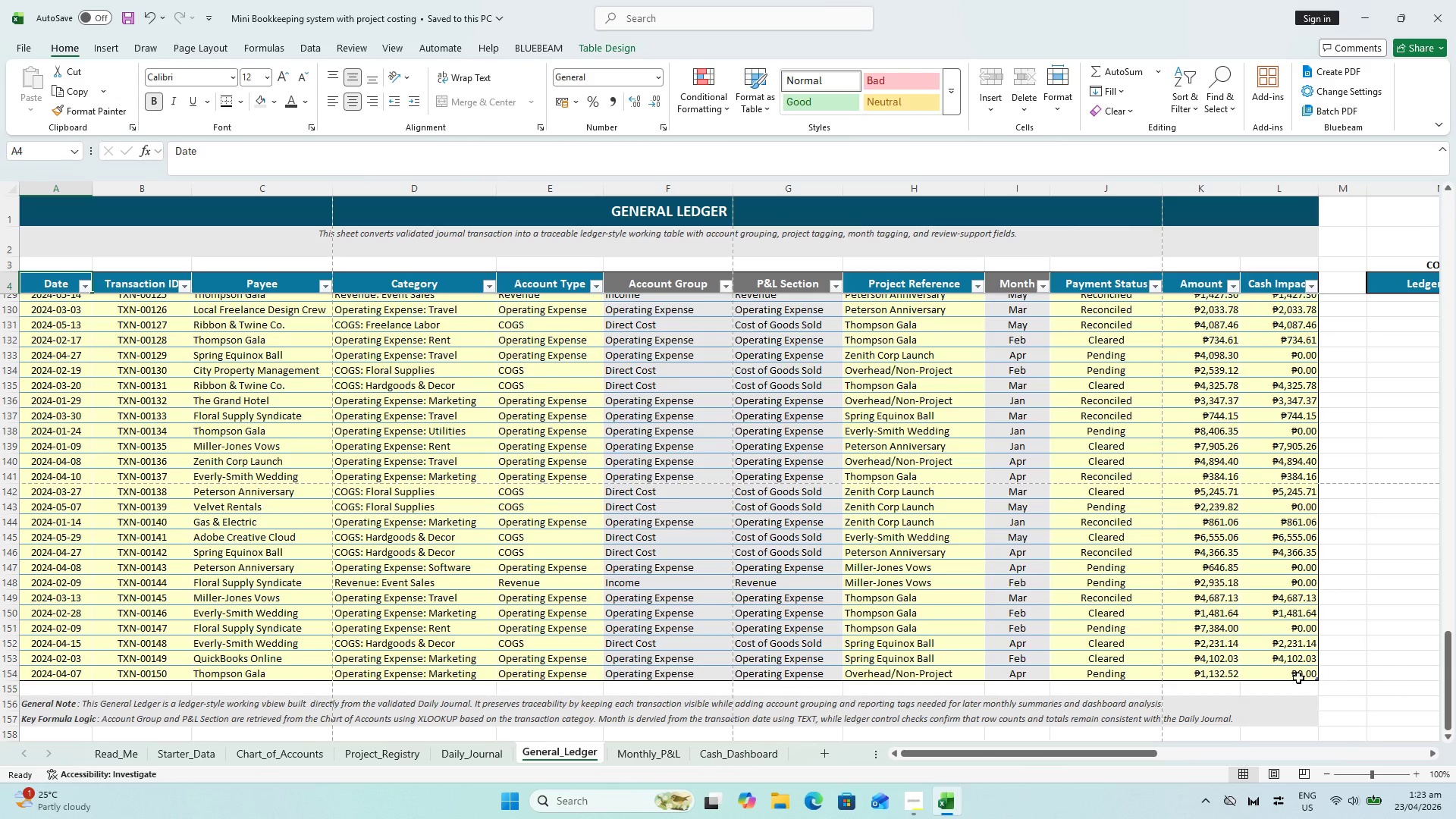 
hold_key(key=ShiftLeft, duration=0.45)
left_click([1282, 679])
 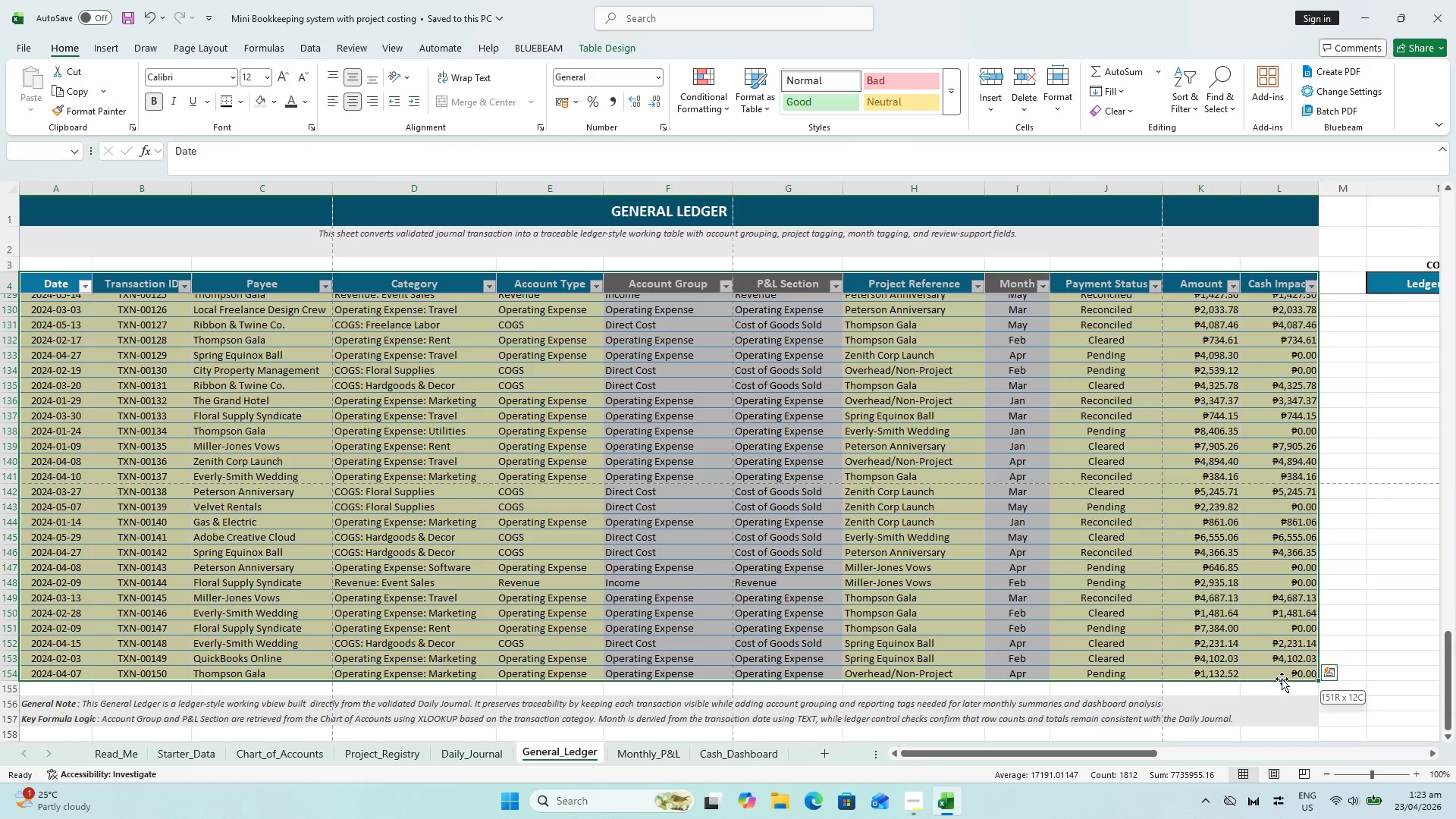 
key(Shift+ShiftLeft)
 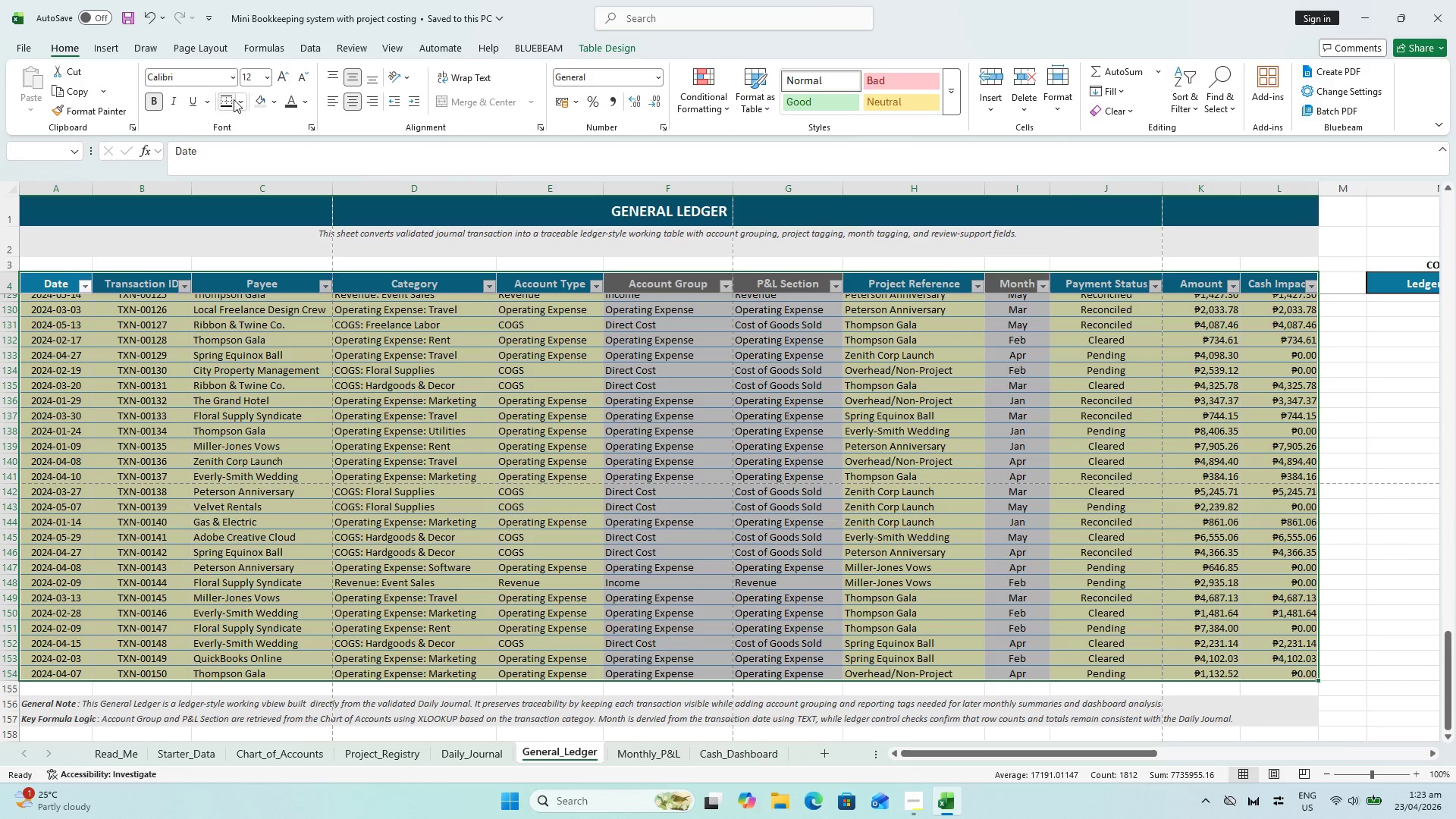 
left_click([236, 100])
 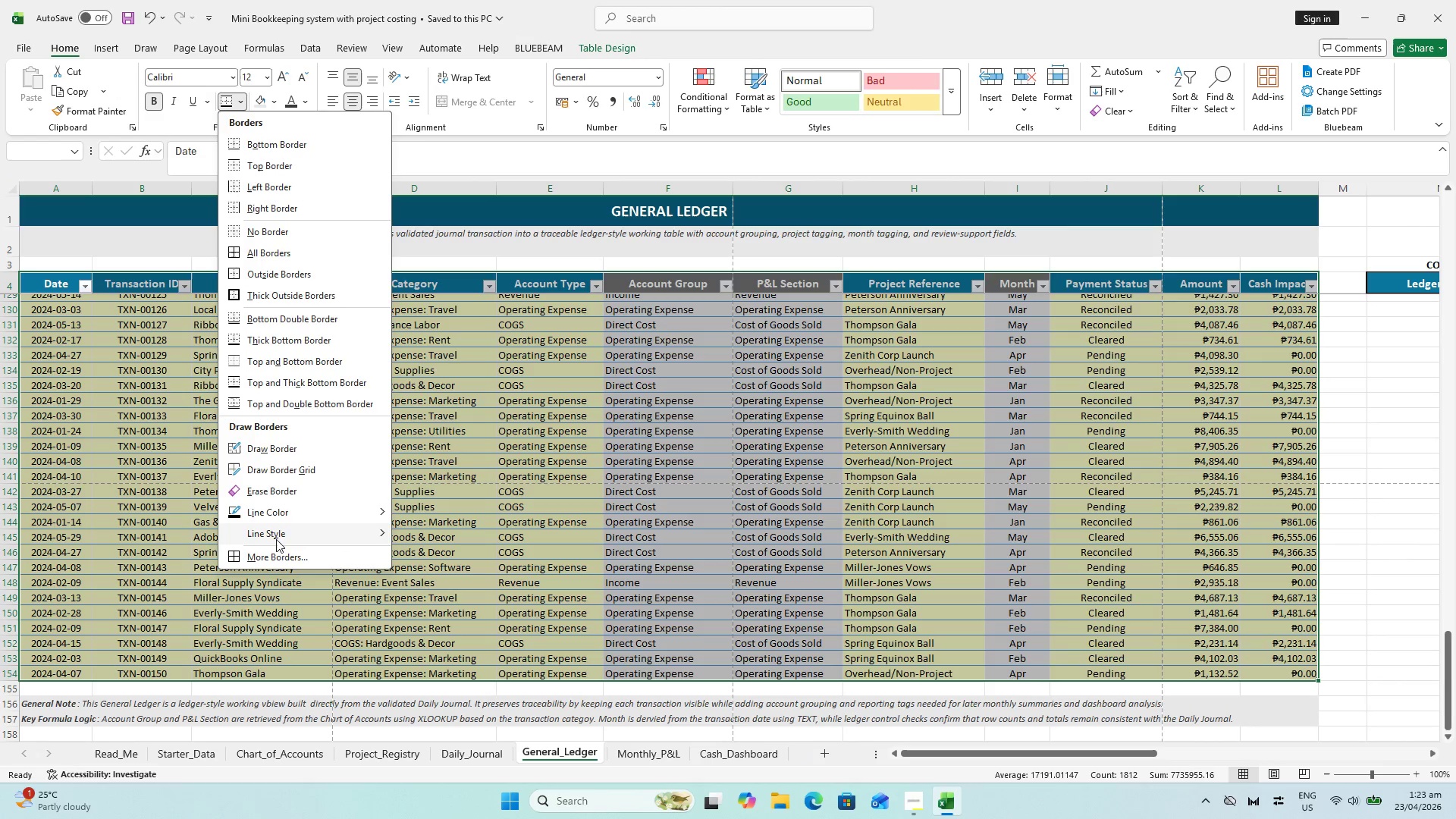 
left_click([278, 565])
 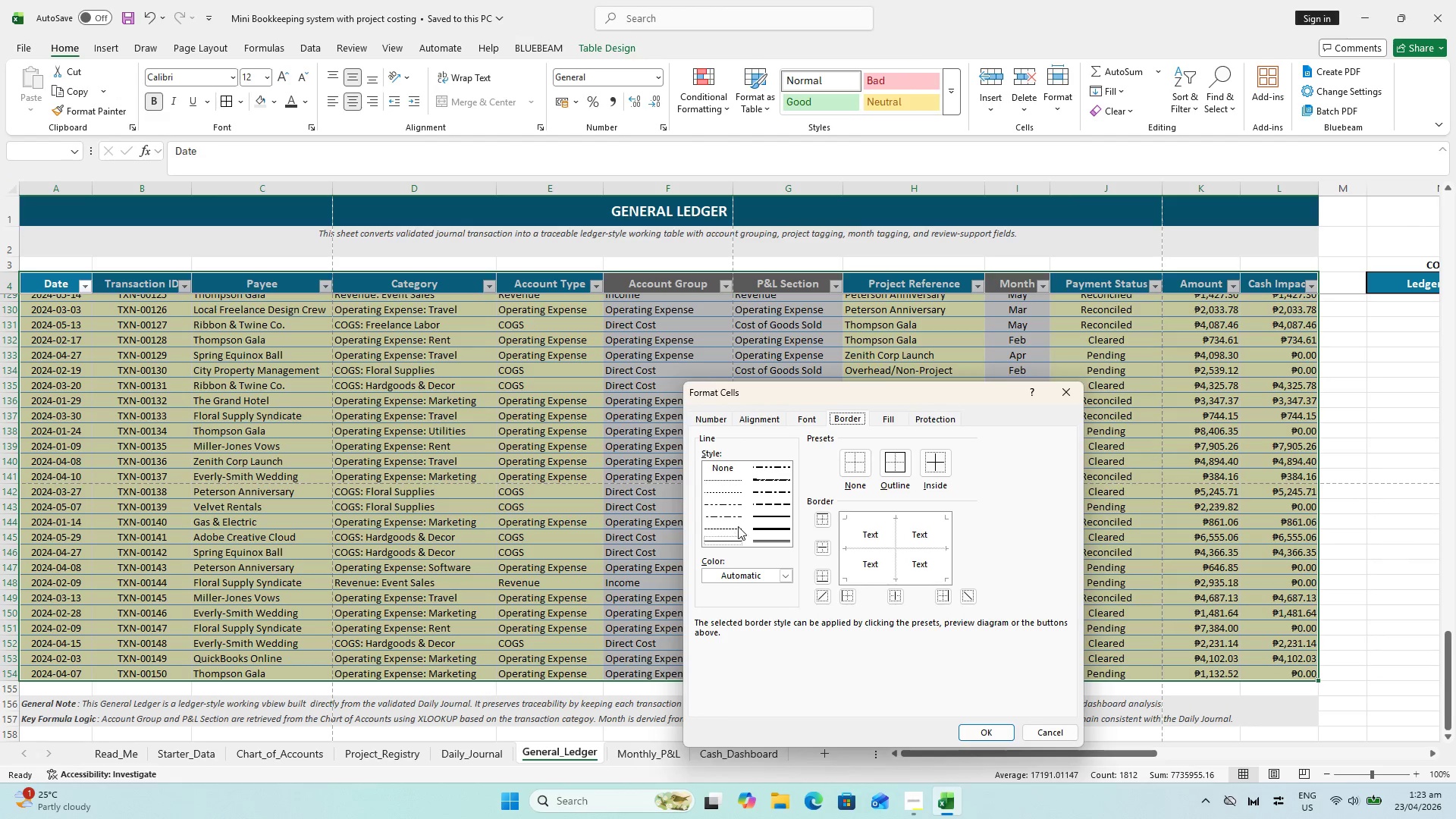 
left_click([760, 528])
 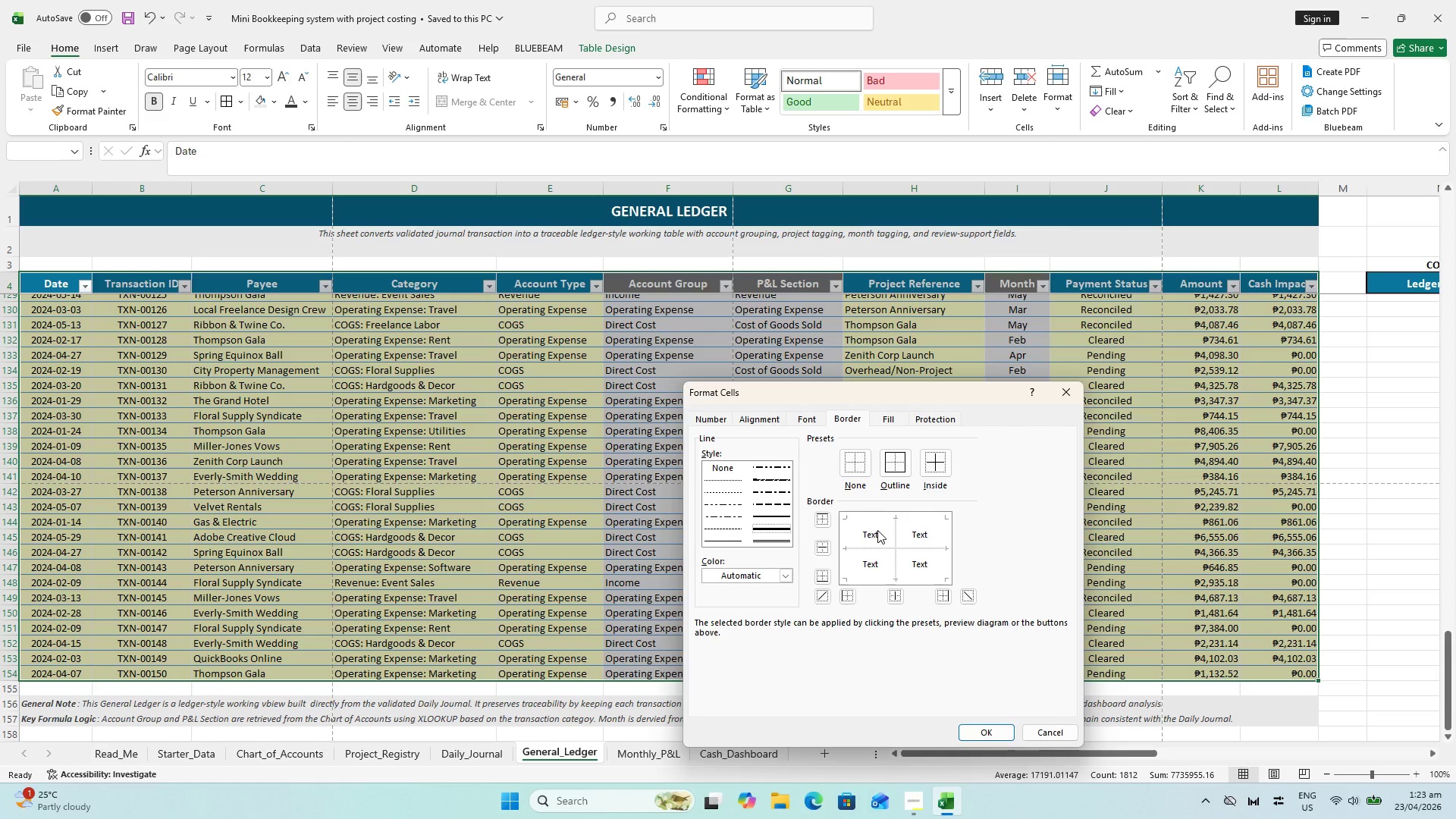 
left_click([874, 516])
 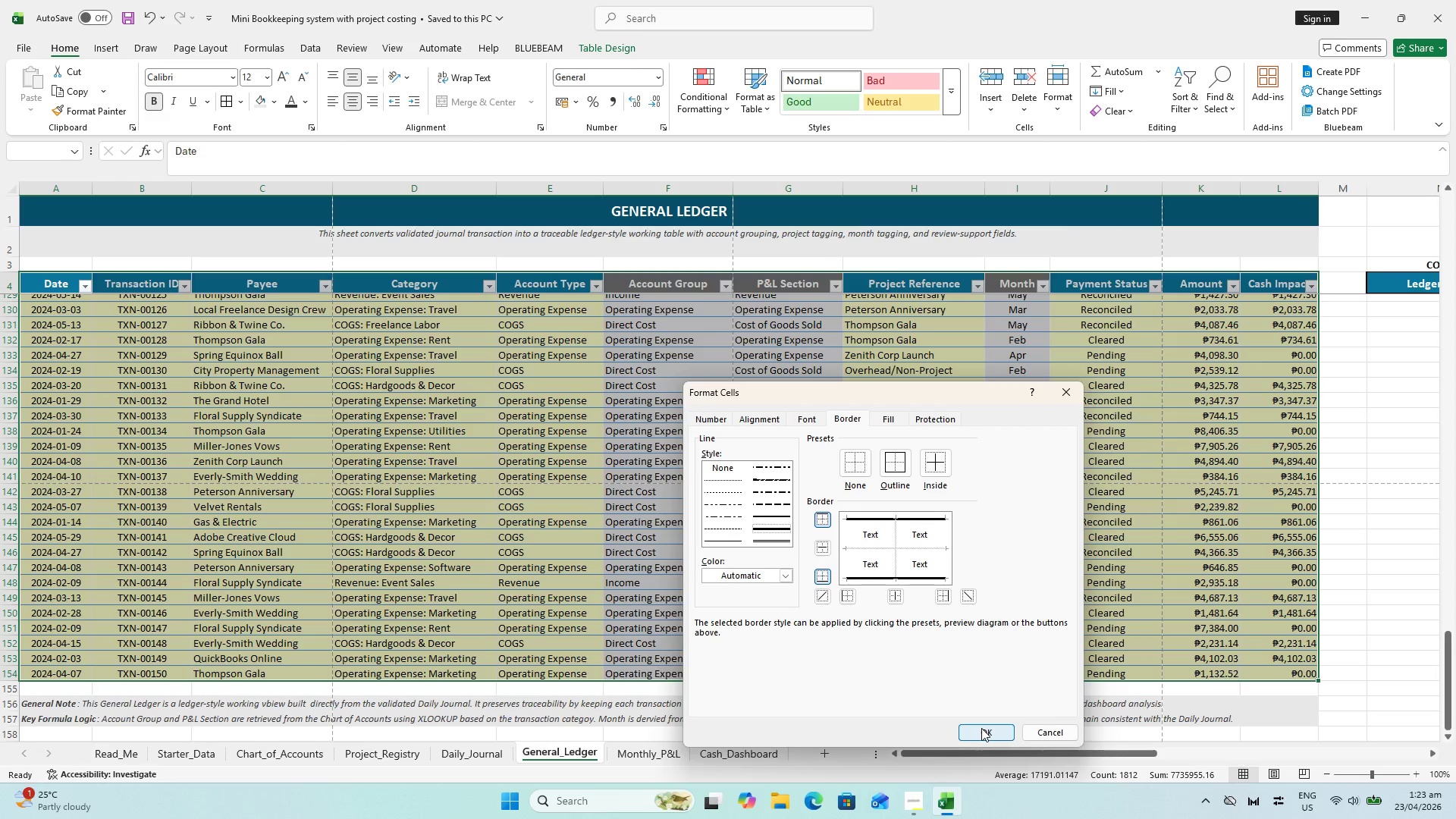 
left_click([981, 728])
 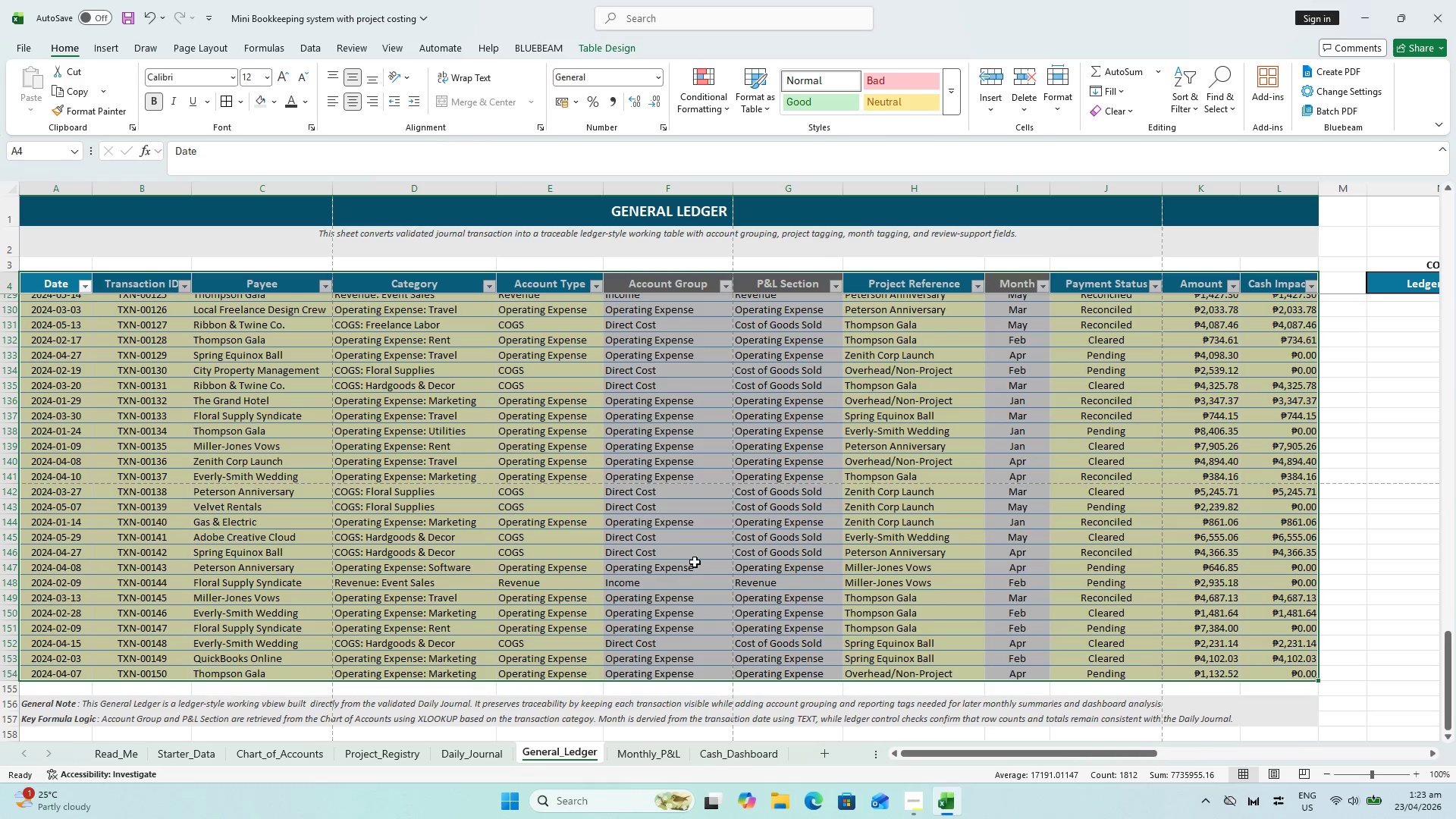 
scroll: coordinate [1329, 338], scroll_direction: up, amount: 53.0
 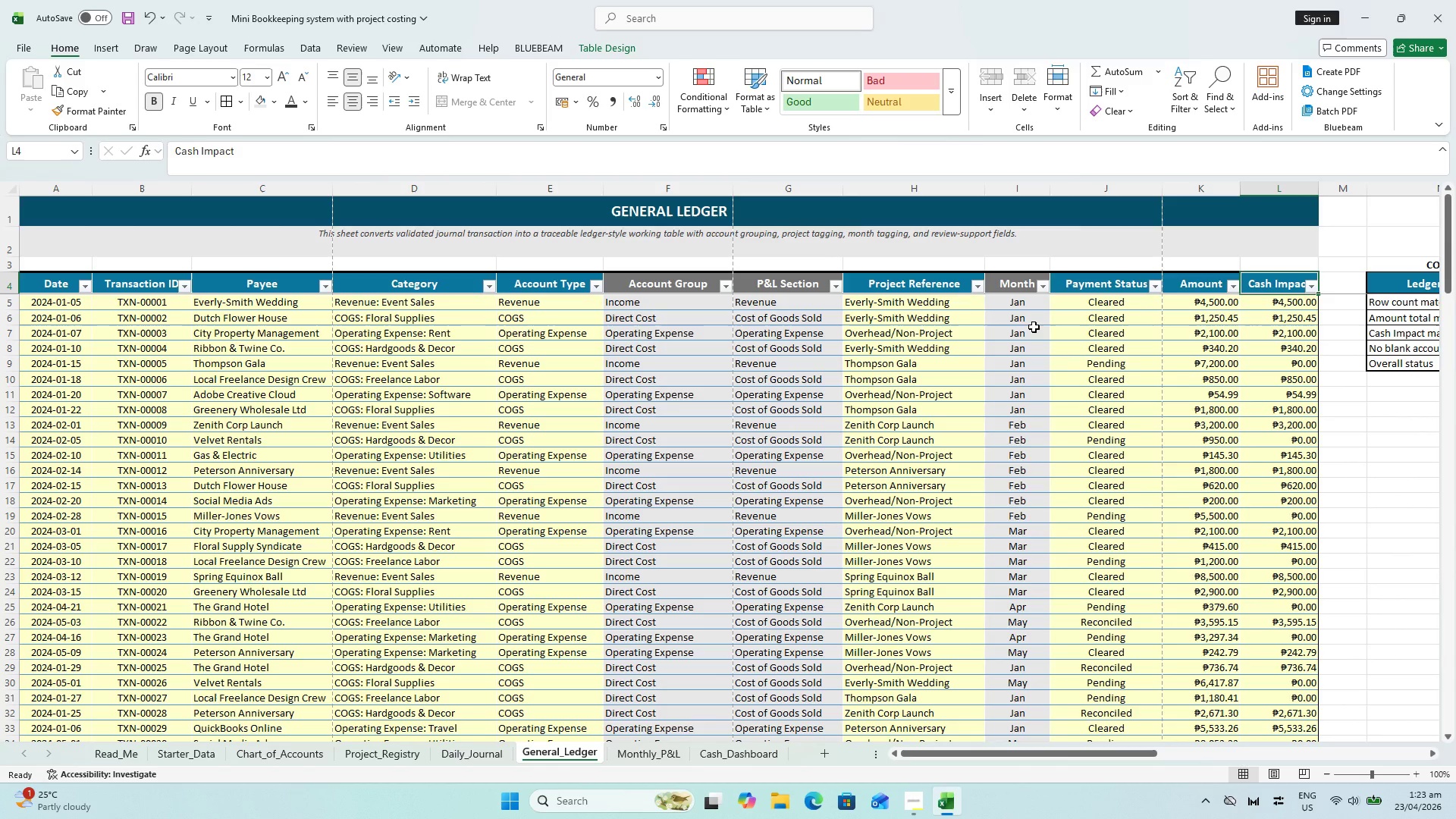 
hold_key(key=ShiftLeft, duration=1.39)
 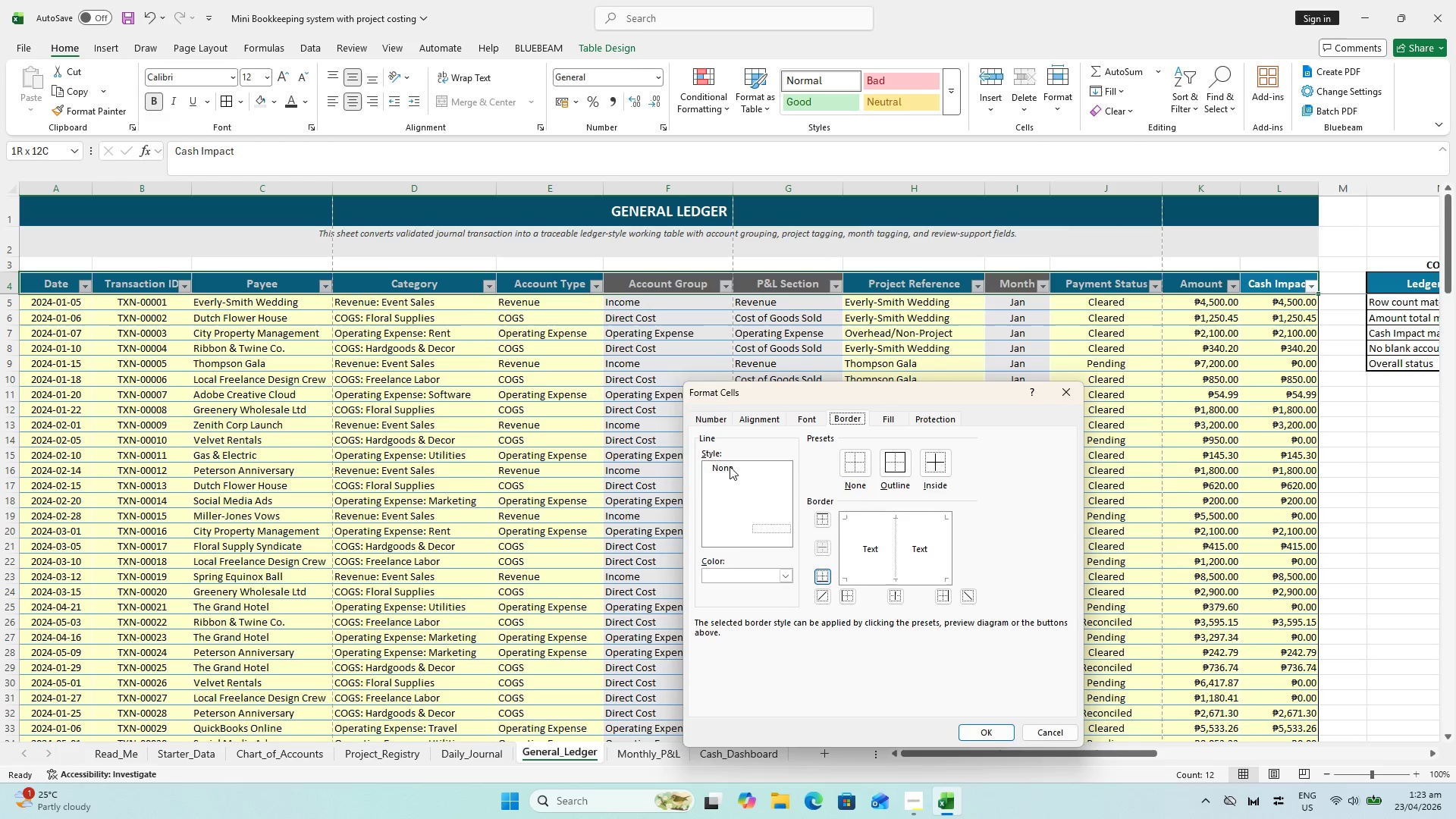 
left_click([785, 576])
 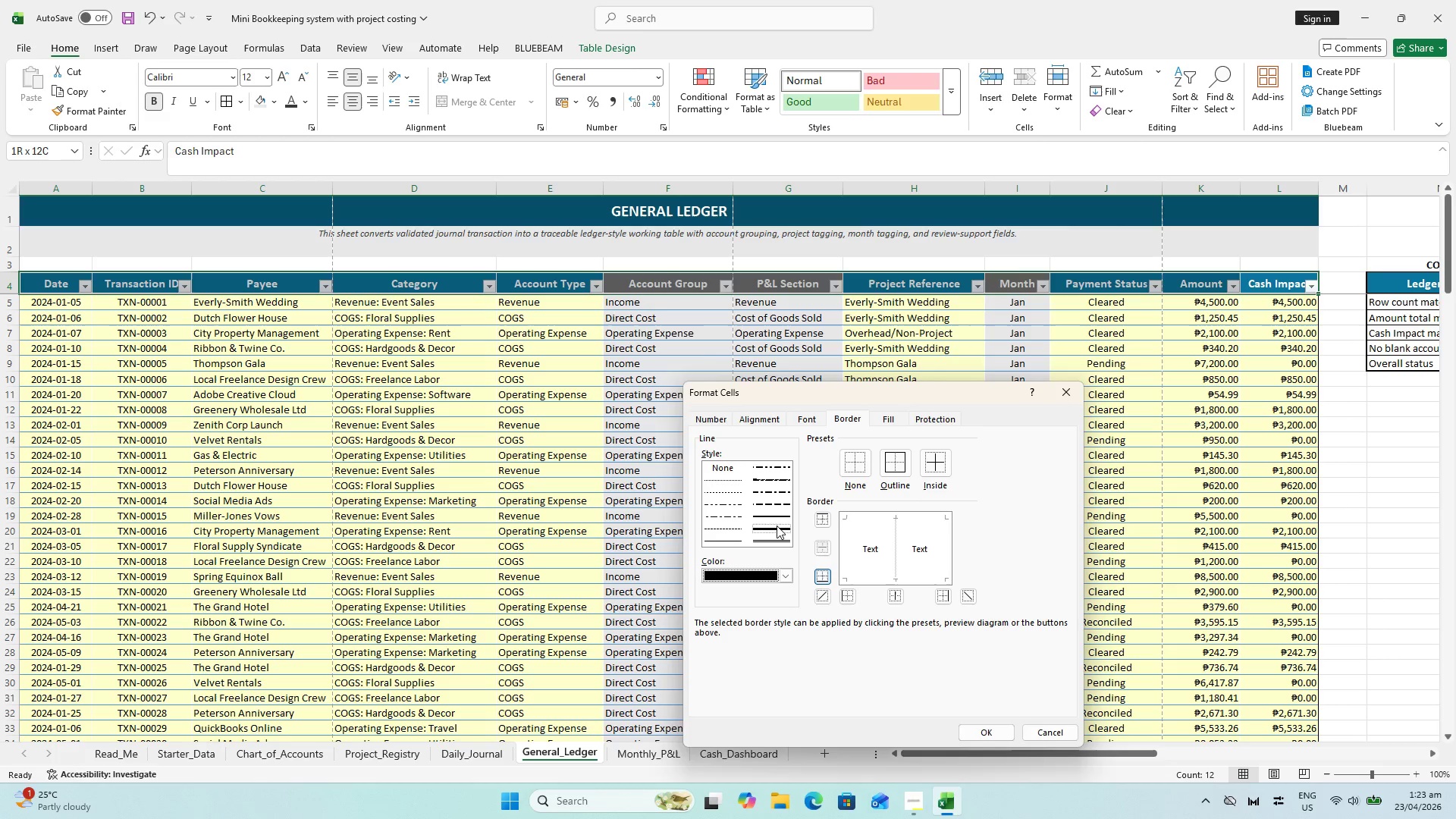 
left_click([870, 576])
 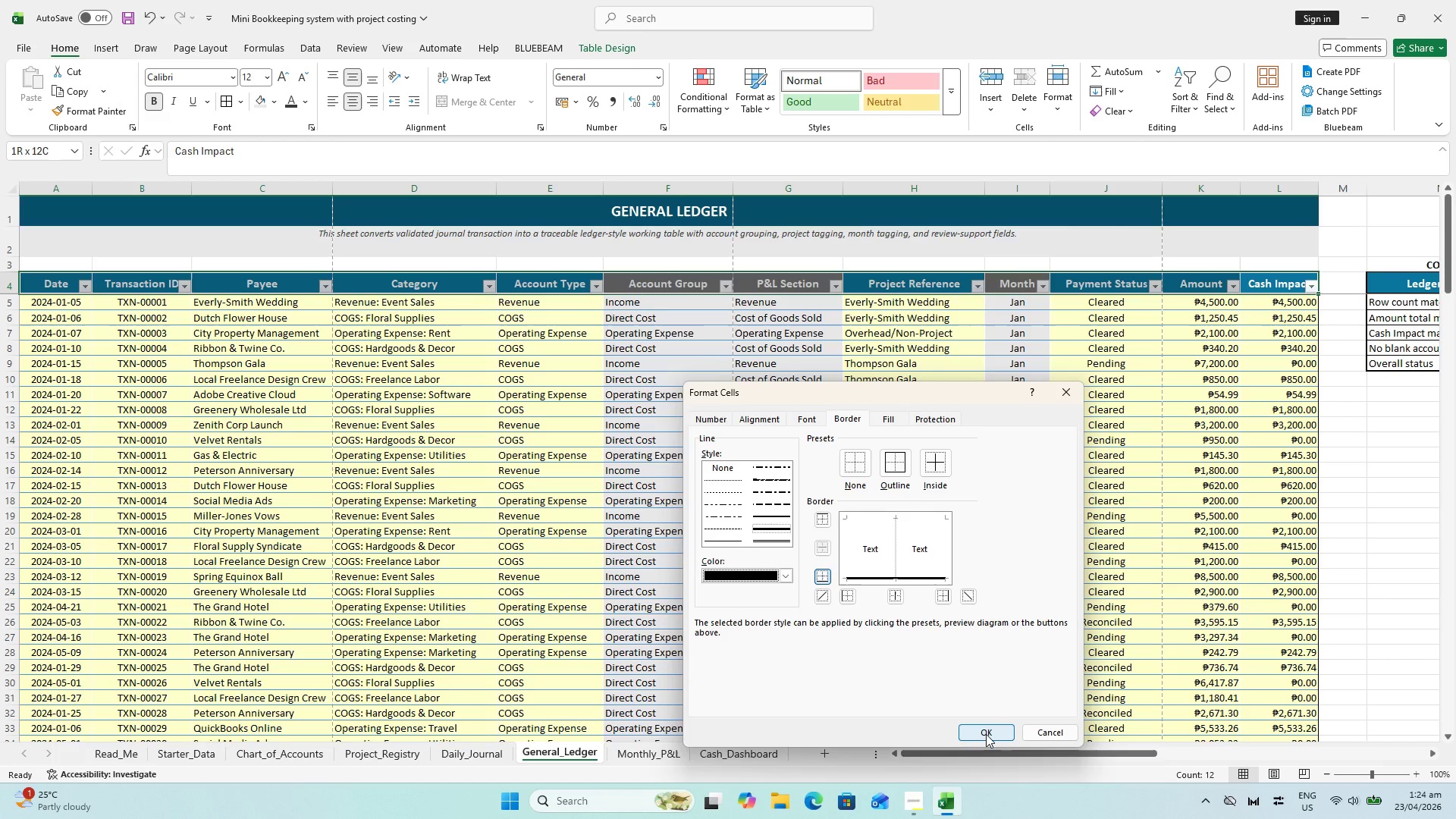 
left_click([986, 734])
 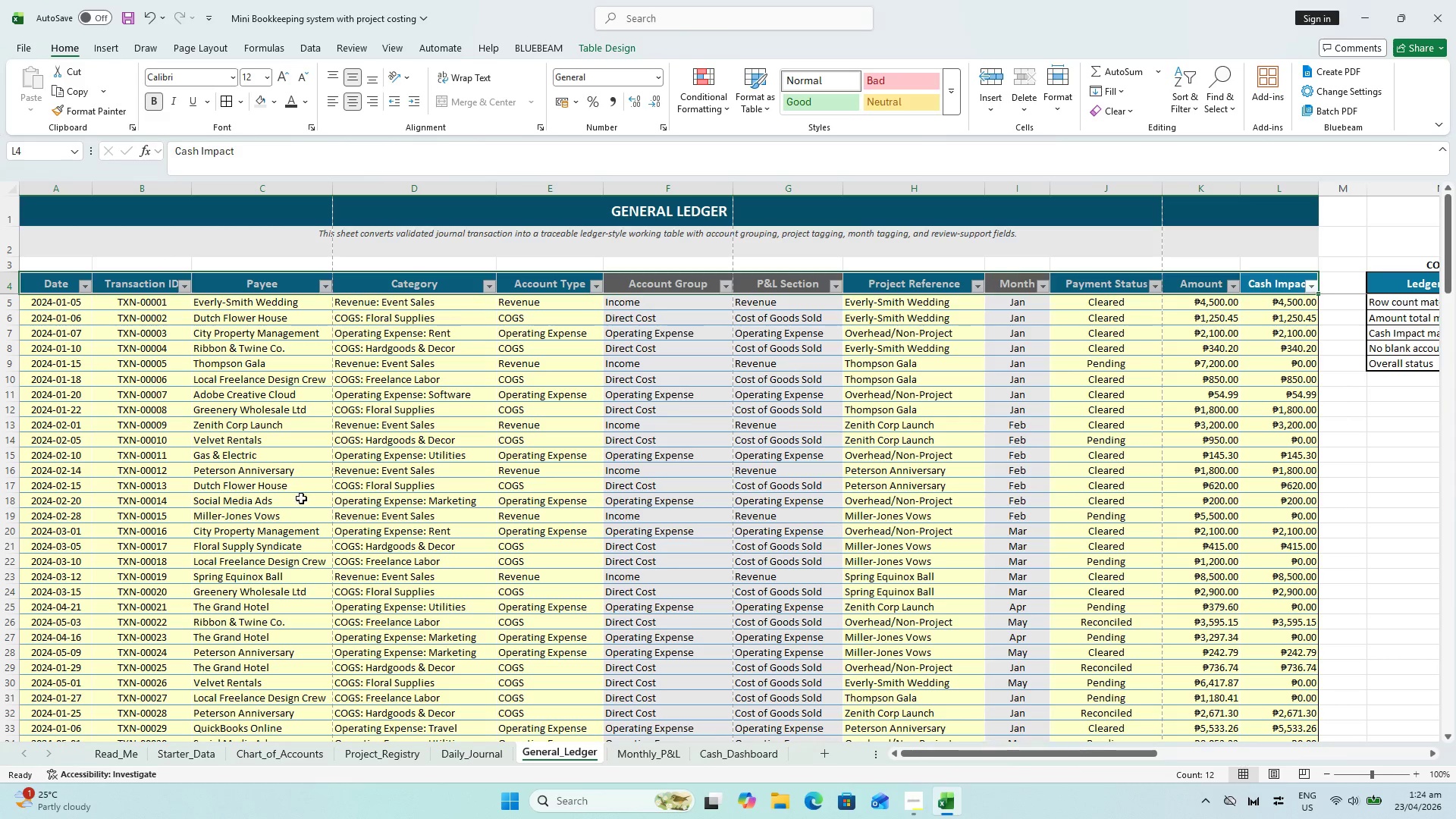 
left_click([285, 472])
 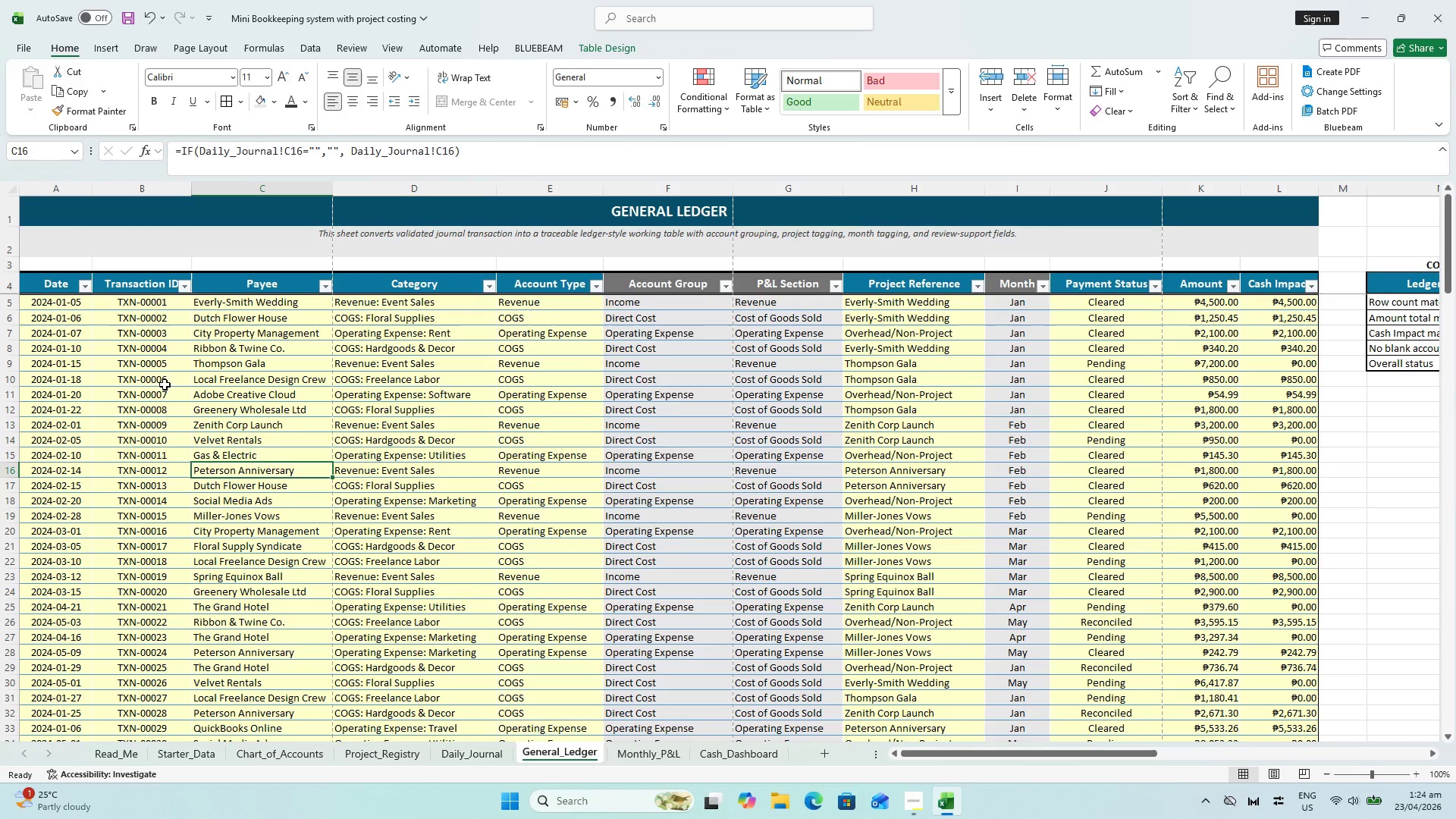 
scroll: coordinate [174, 342], scroll_direction: up, amount: 8.0
 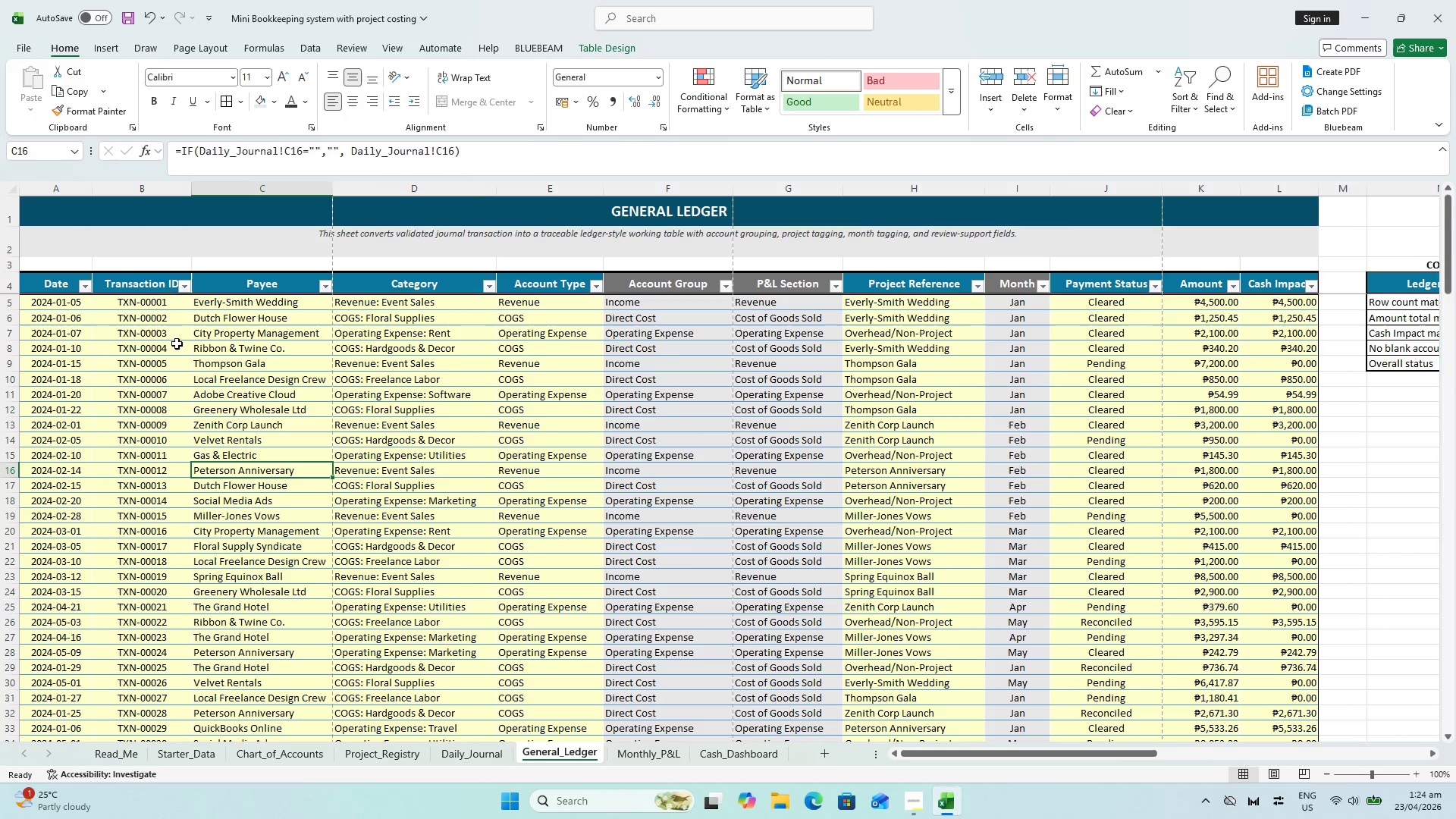 
key(Control+P)
 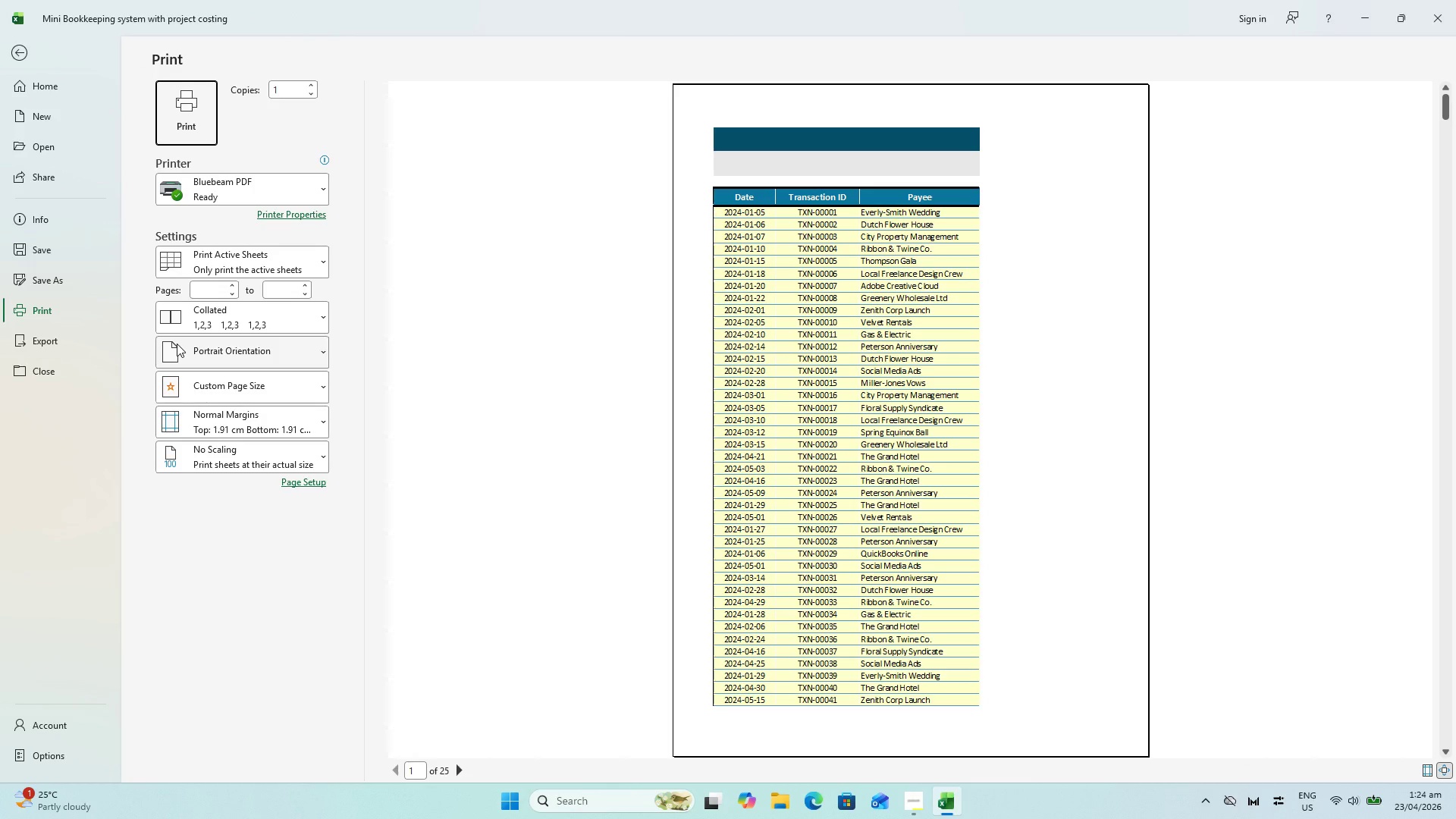 
key(Escape)
 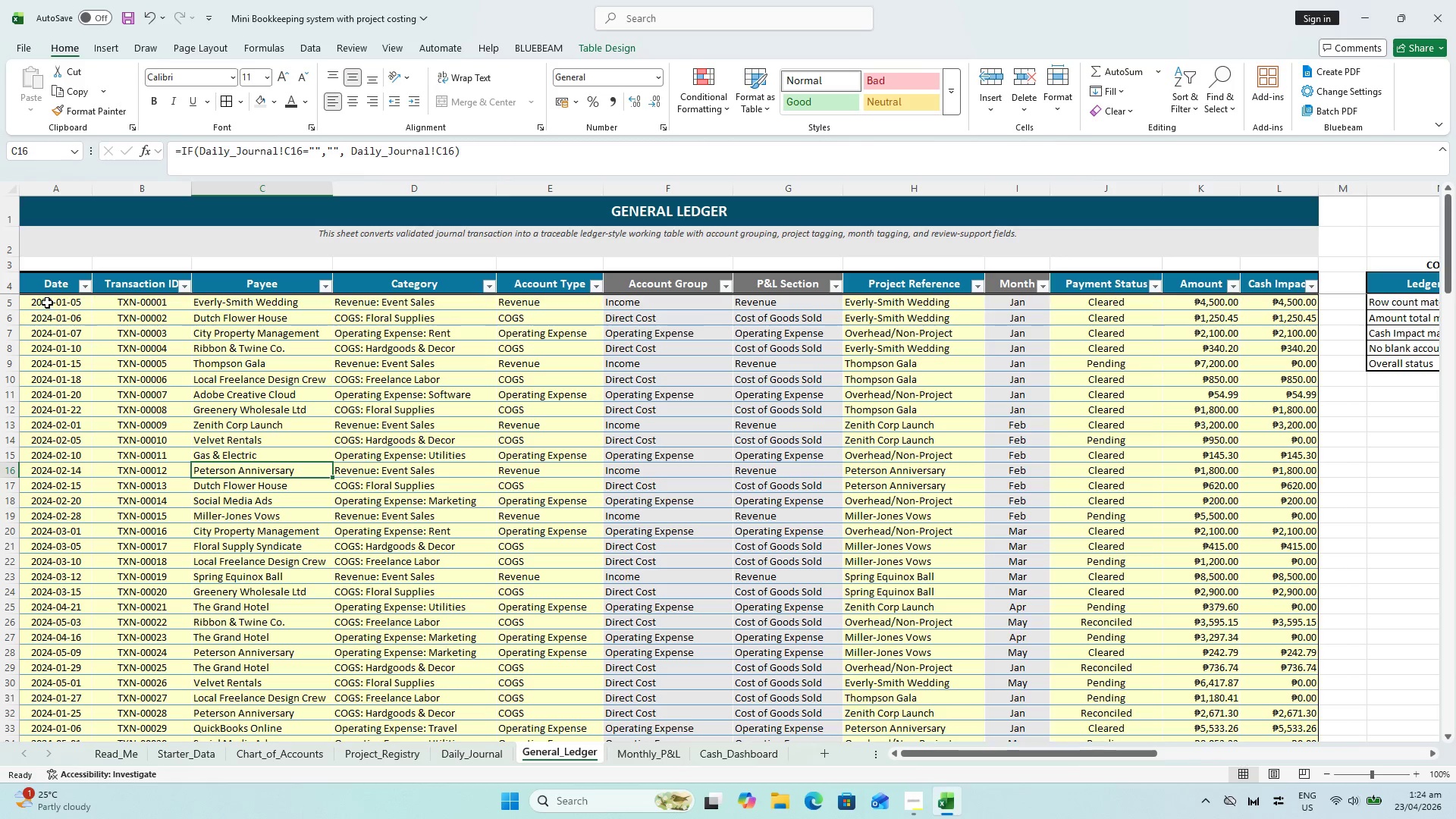 
key(Control+S)
 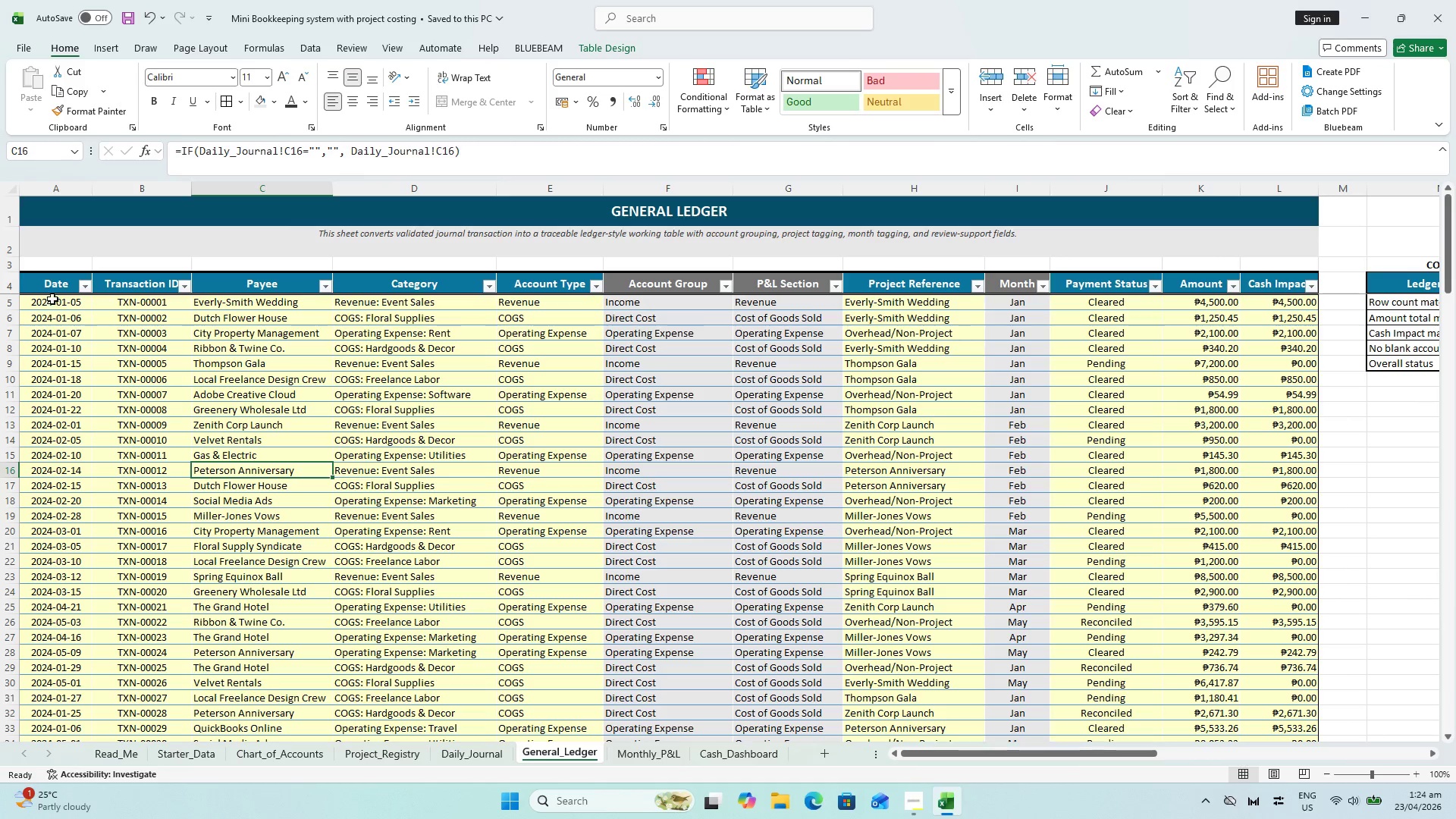 
key(Control+S)
 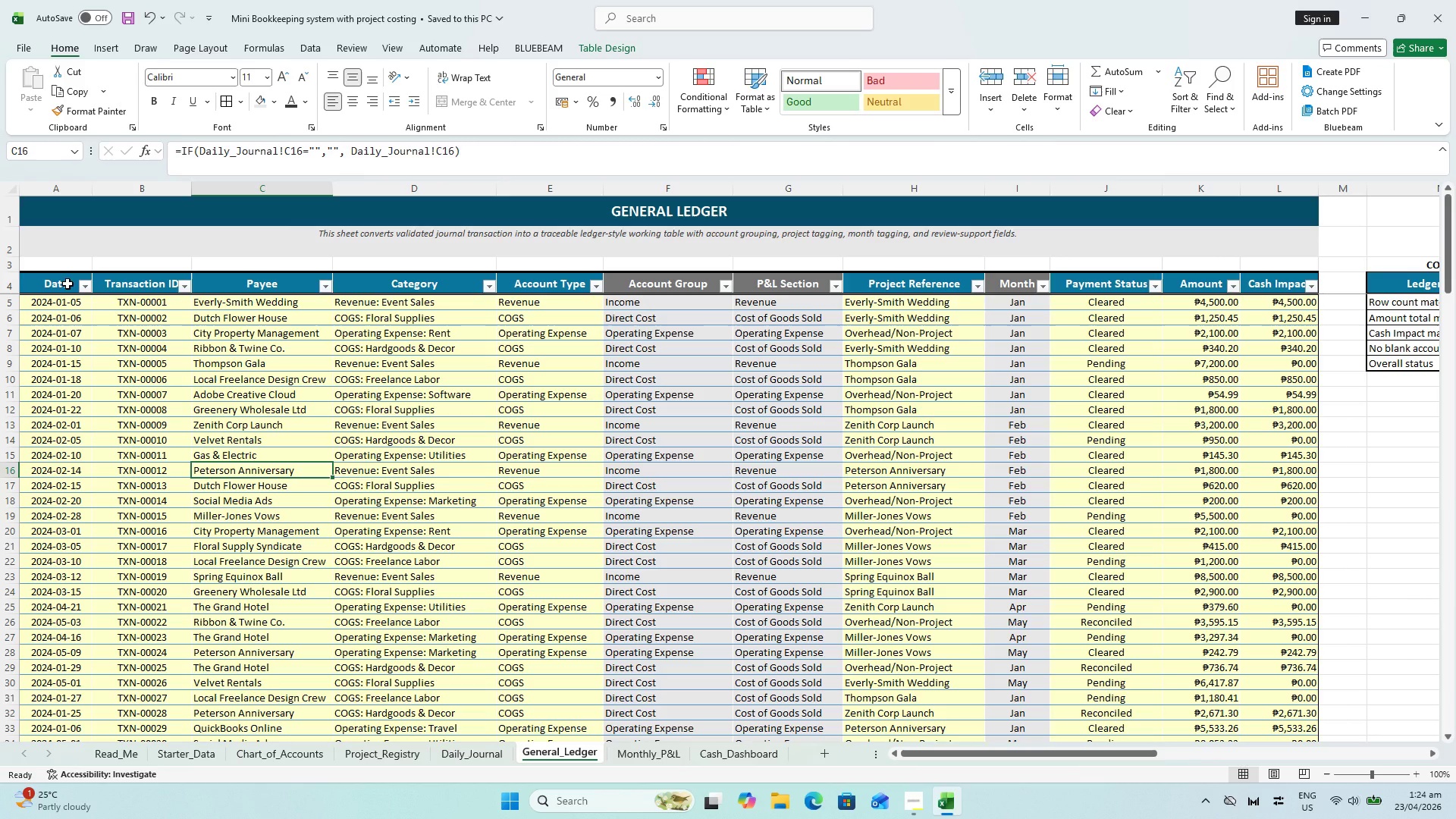 
left_click([67, 284])
 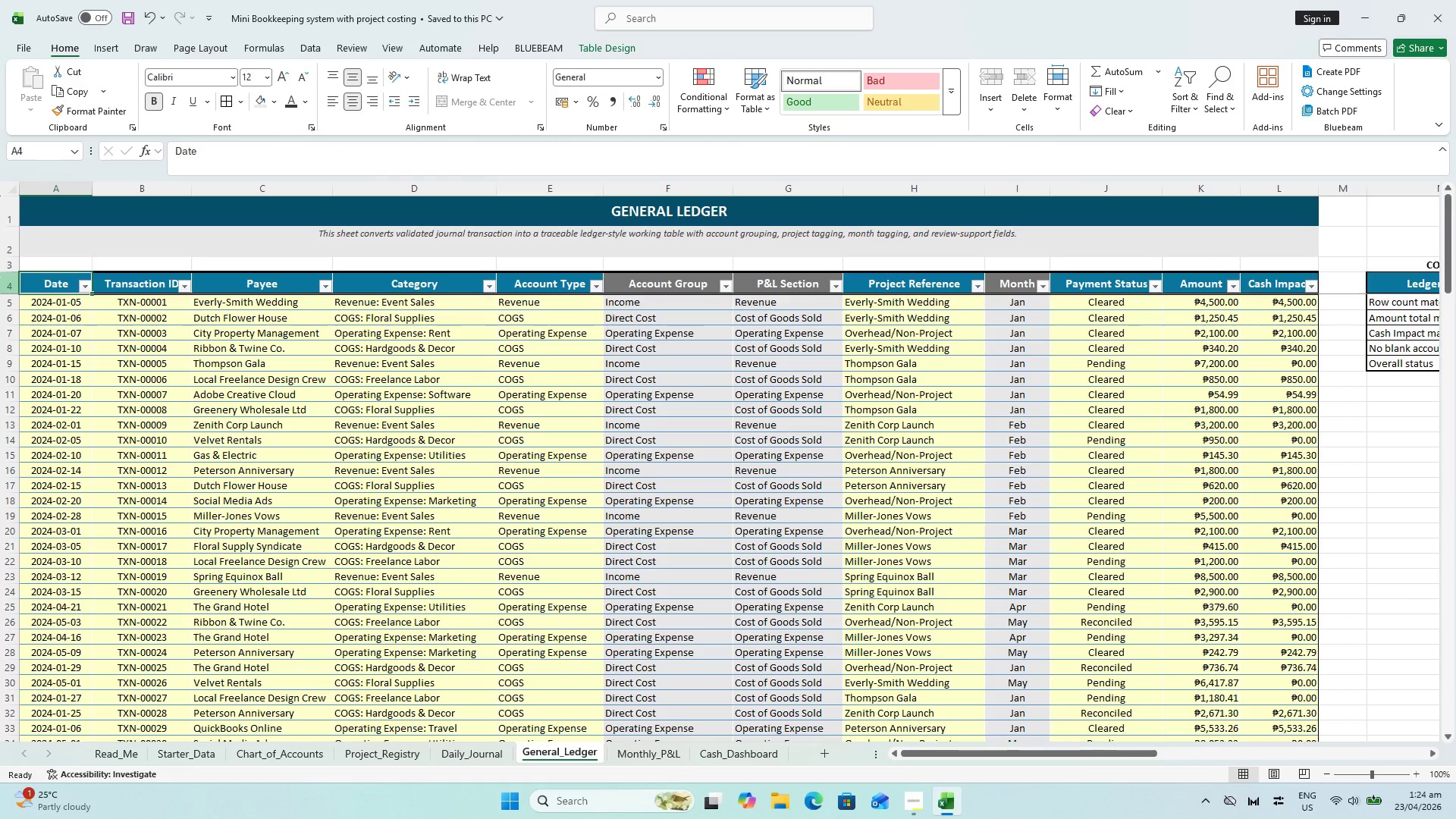 
left_click([0, 277])
 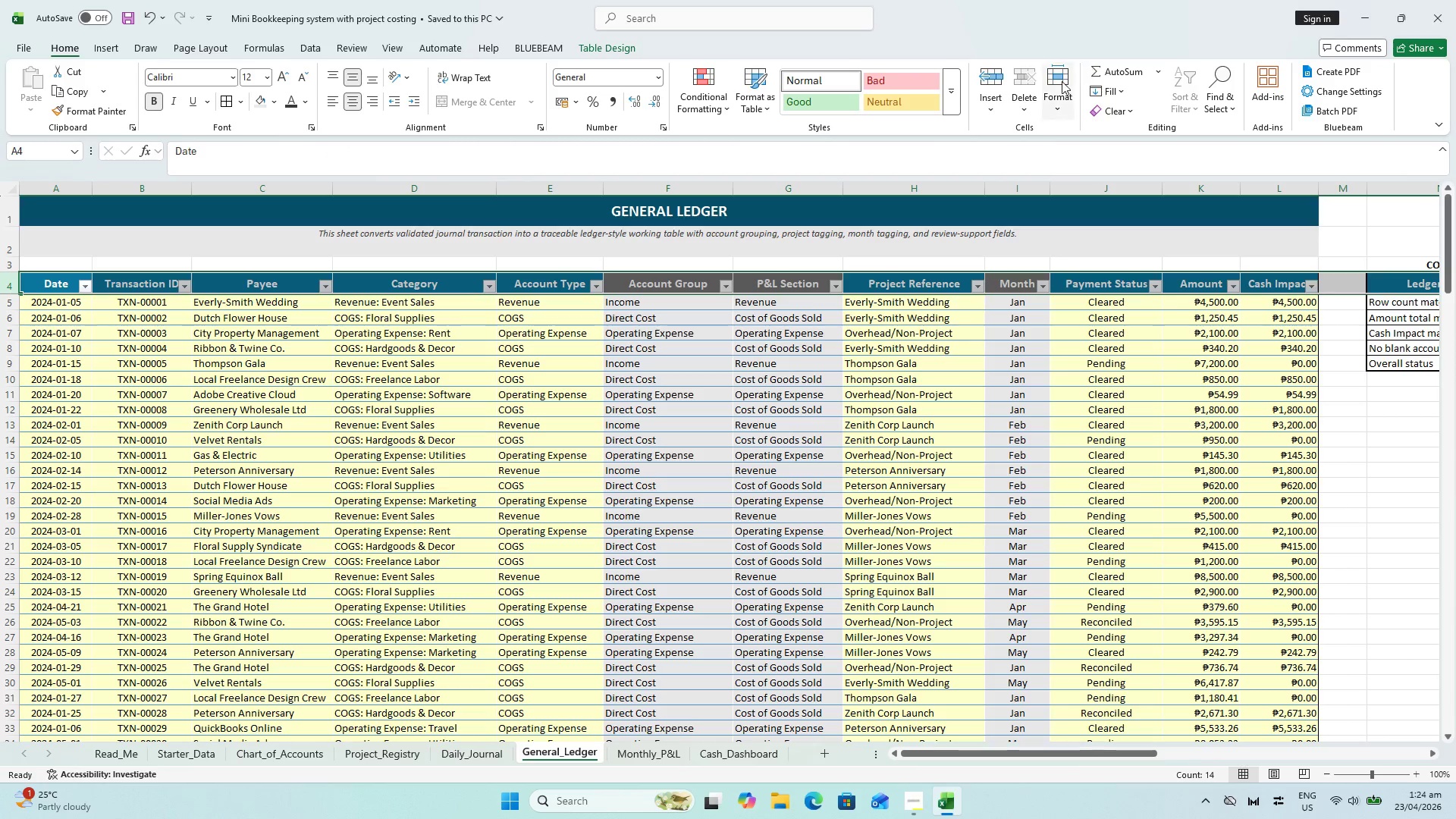 
left_click([1059, 83])
 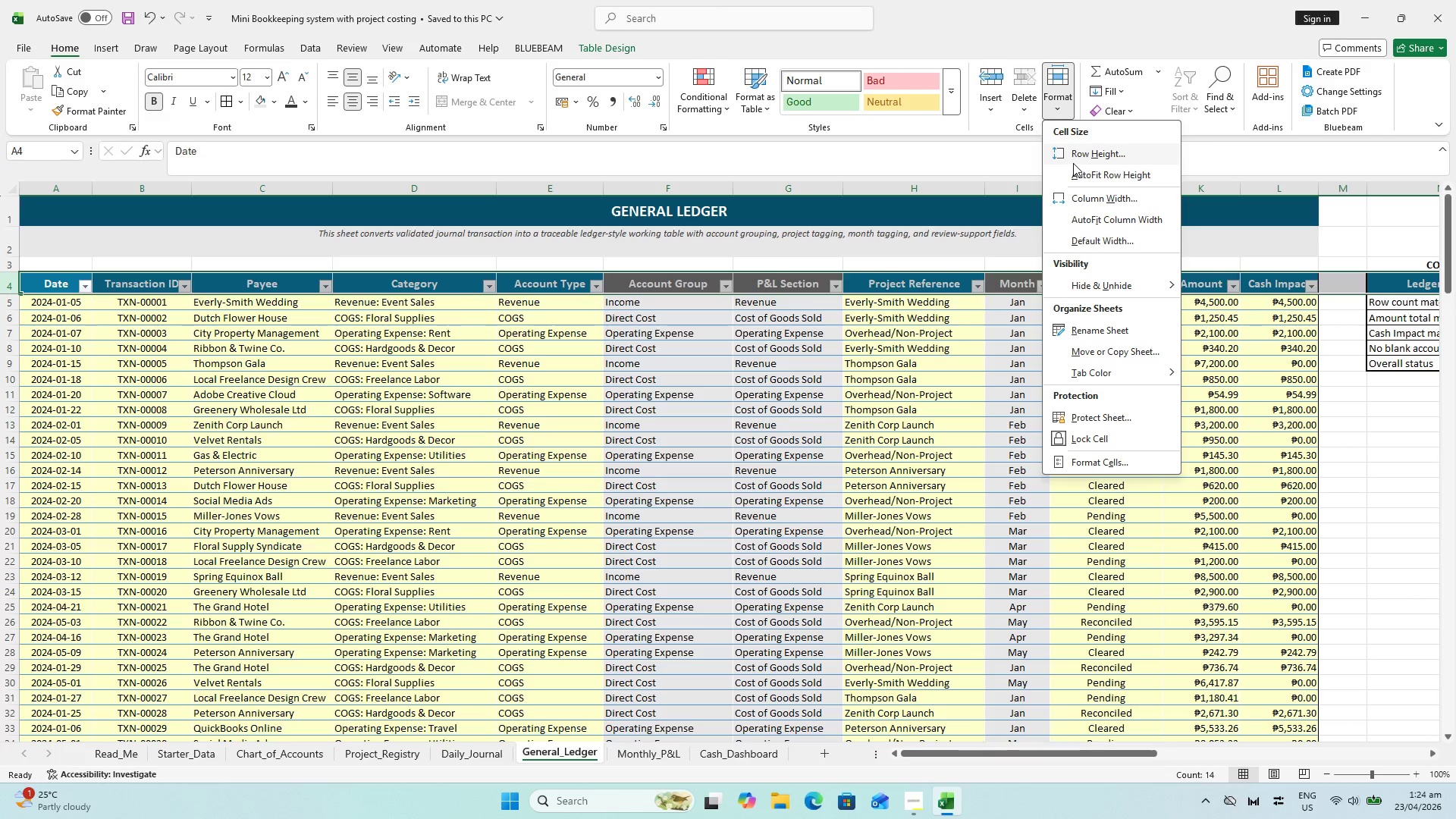 
left_click([1073, 162])
 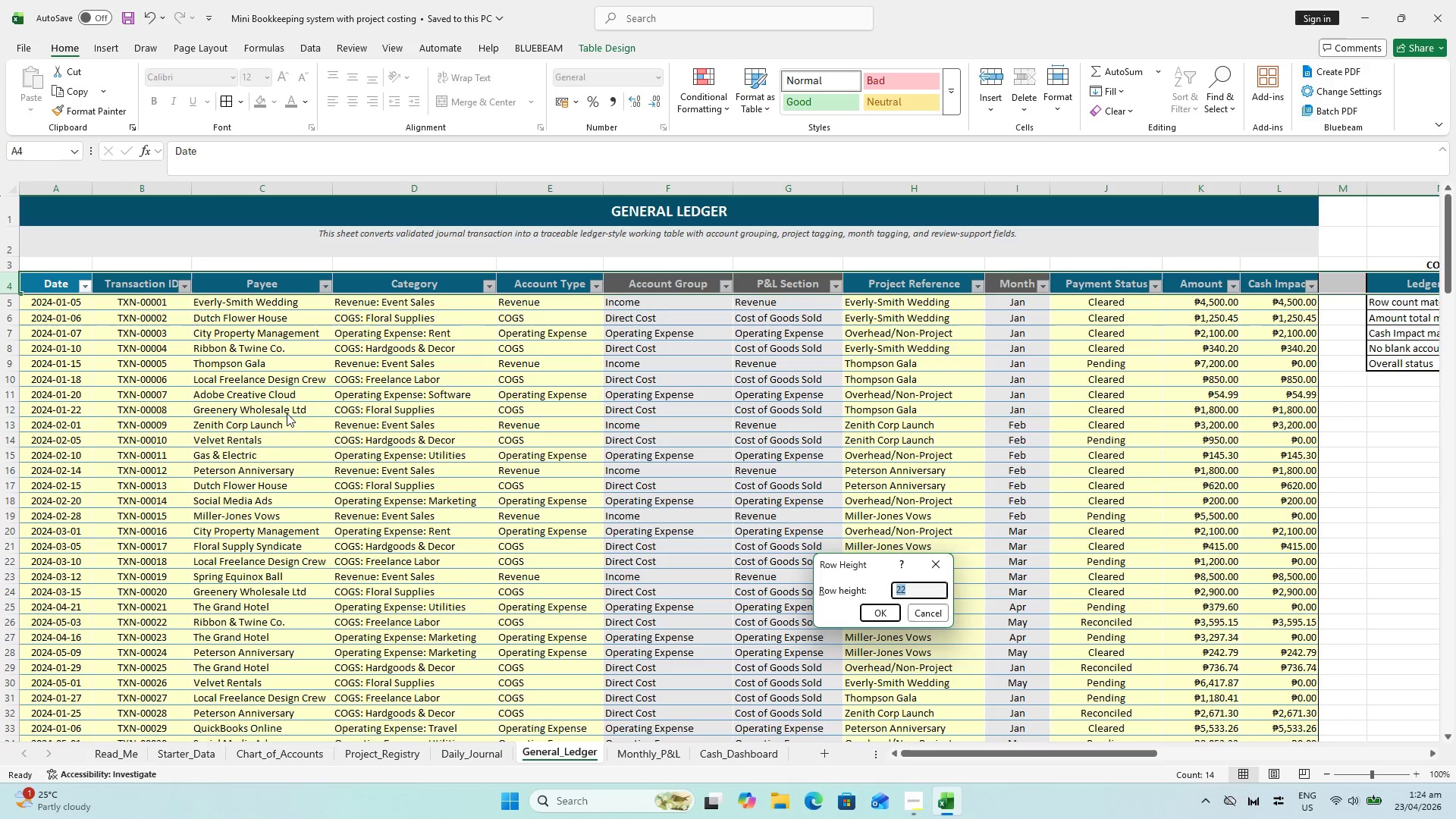 
type(24)
 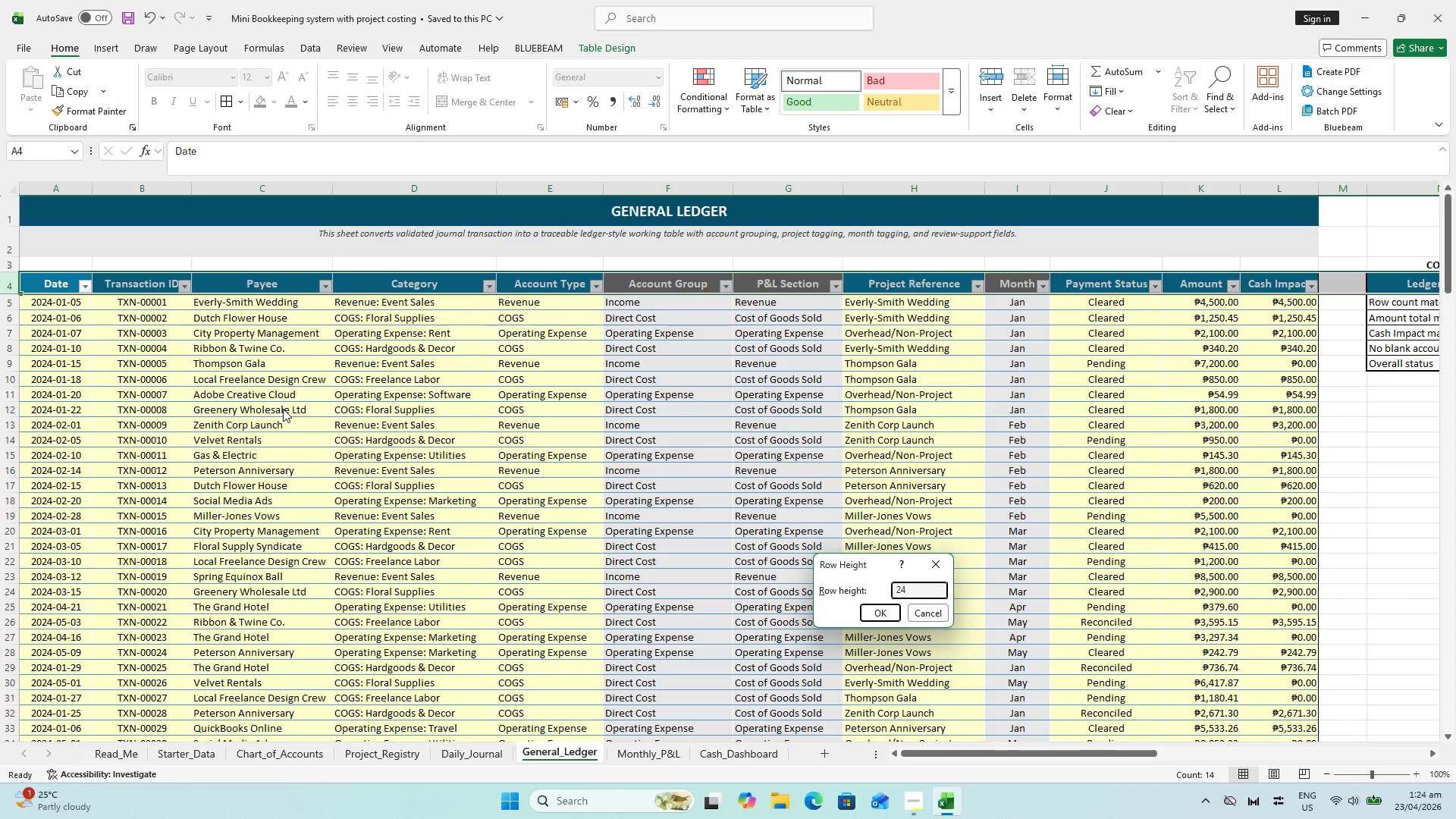 
key(Enter)
 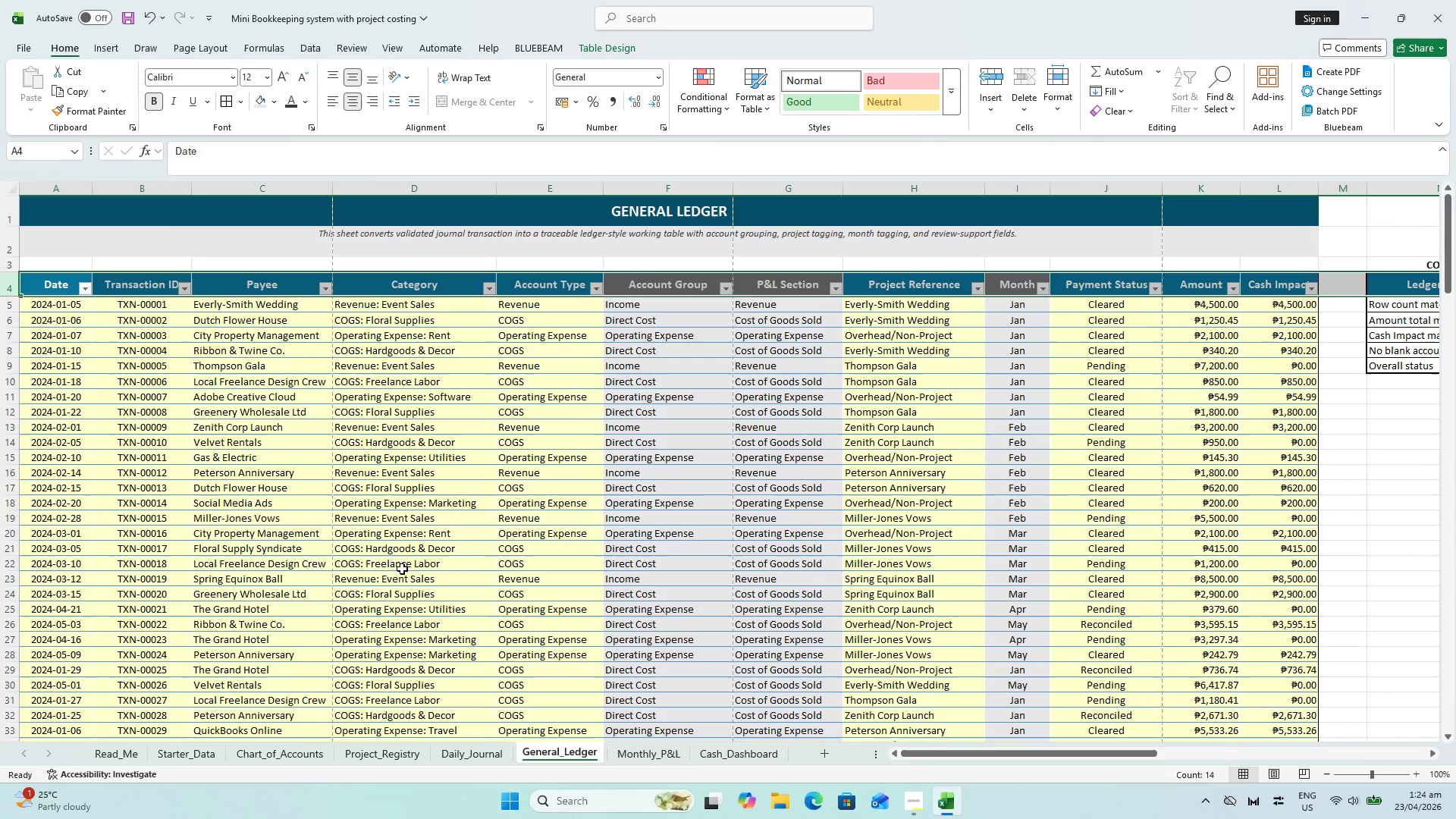 
hold_key(key=ControlLeft, duration=0.45)
 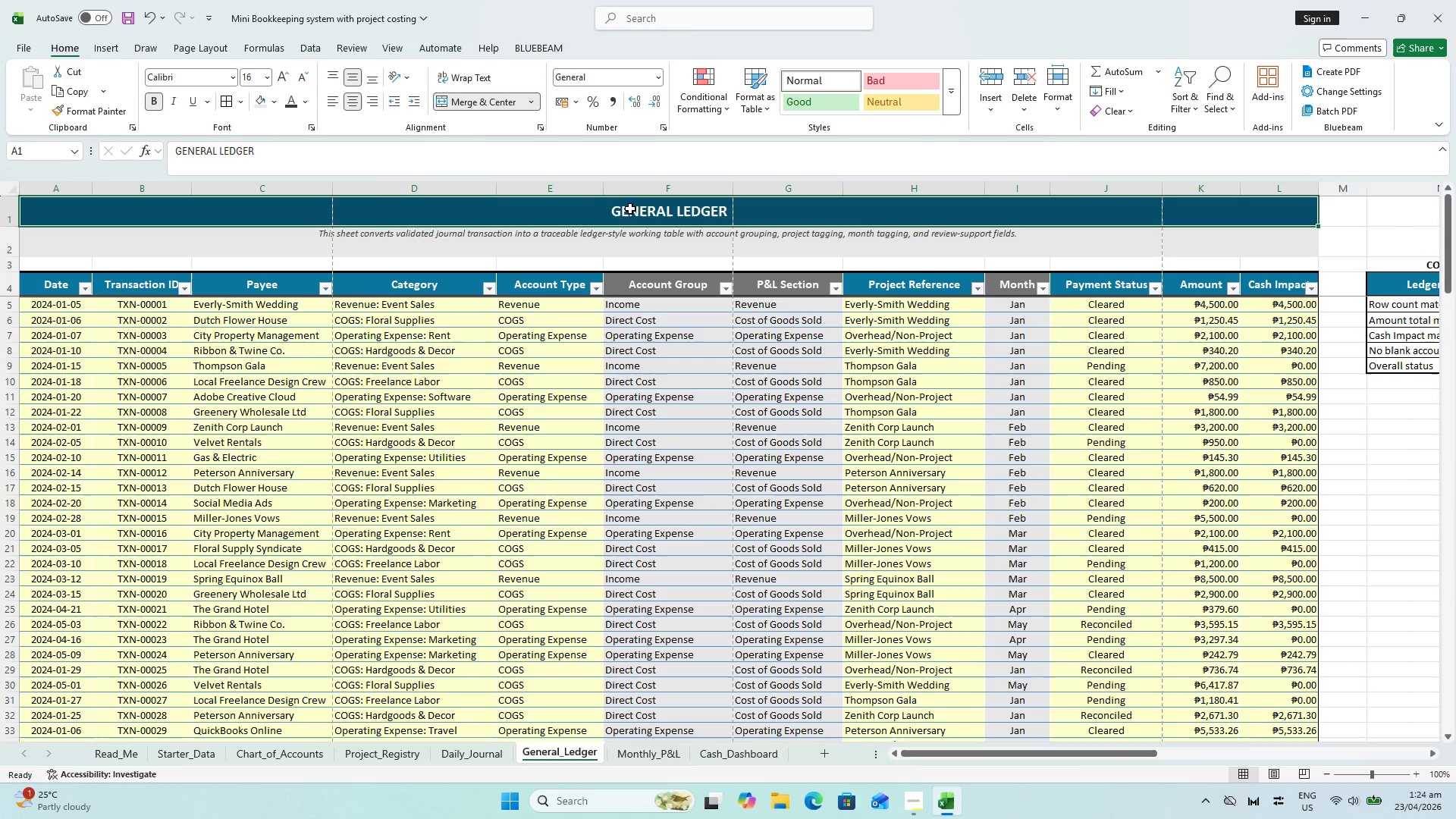 
left_click([630, 460])
 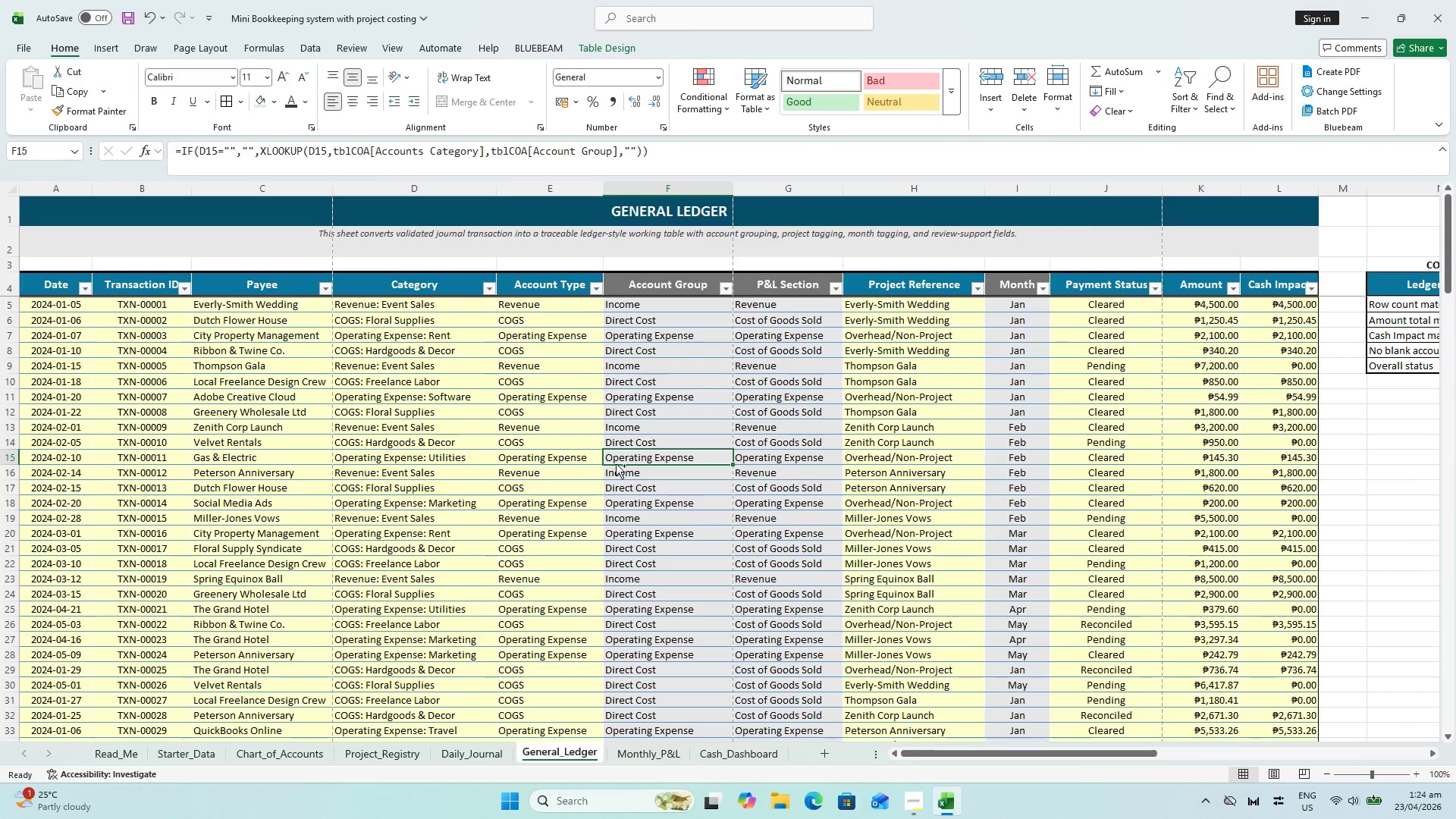 
key(Control+S)
 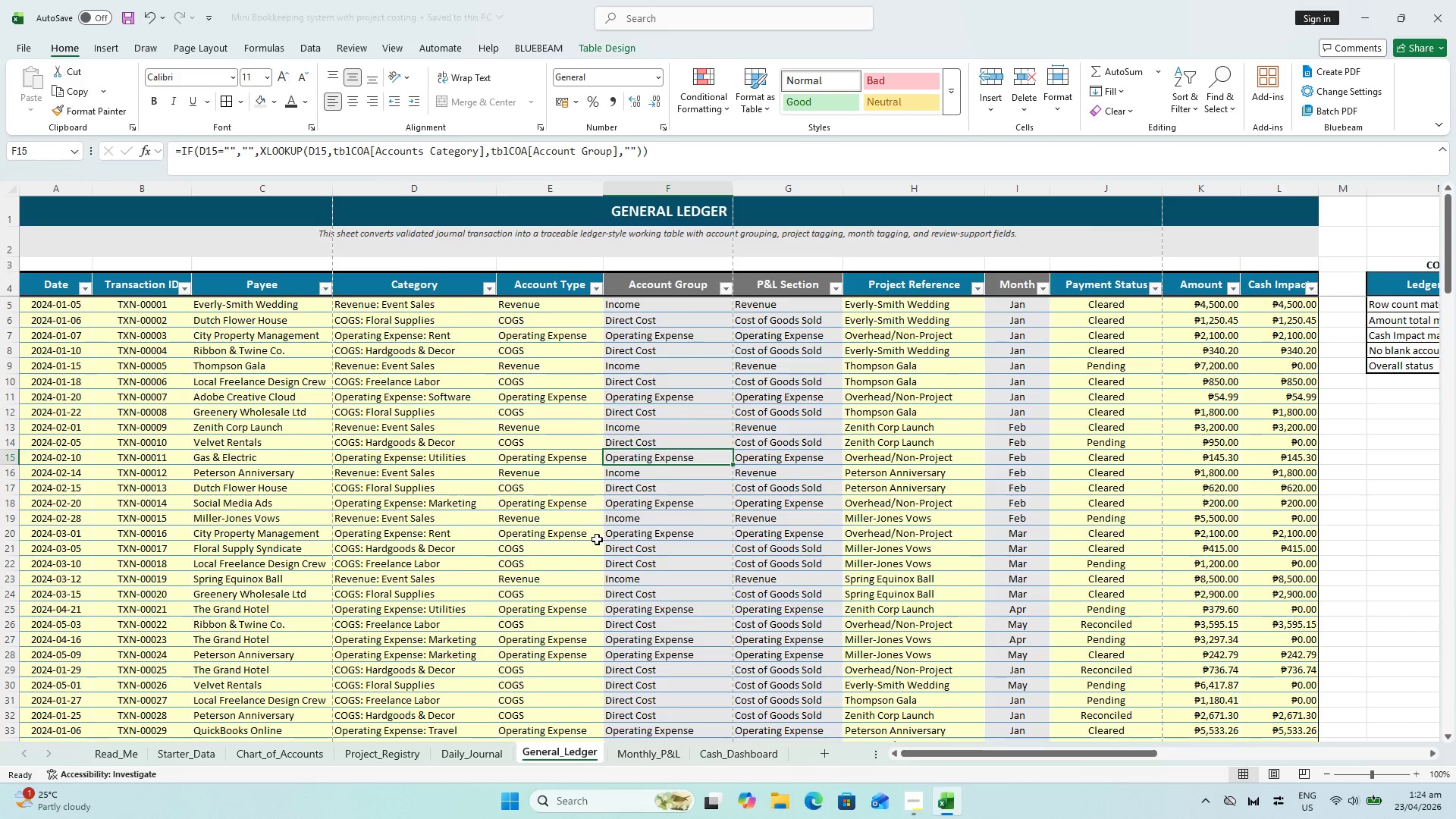 
scroll: coordinate [573, 516], scroll_direction: down, amount: 44.0
 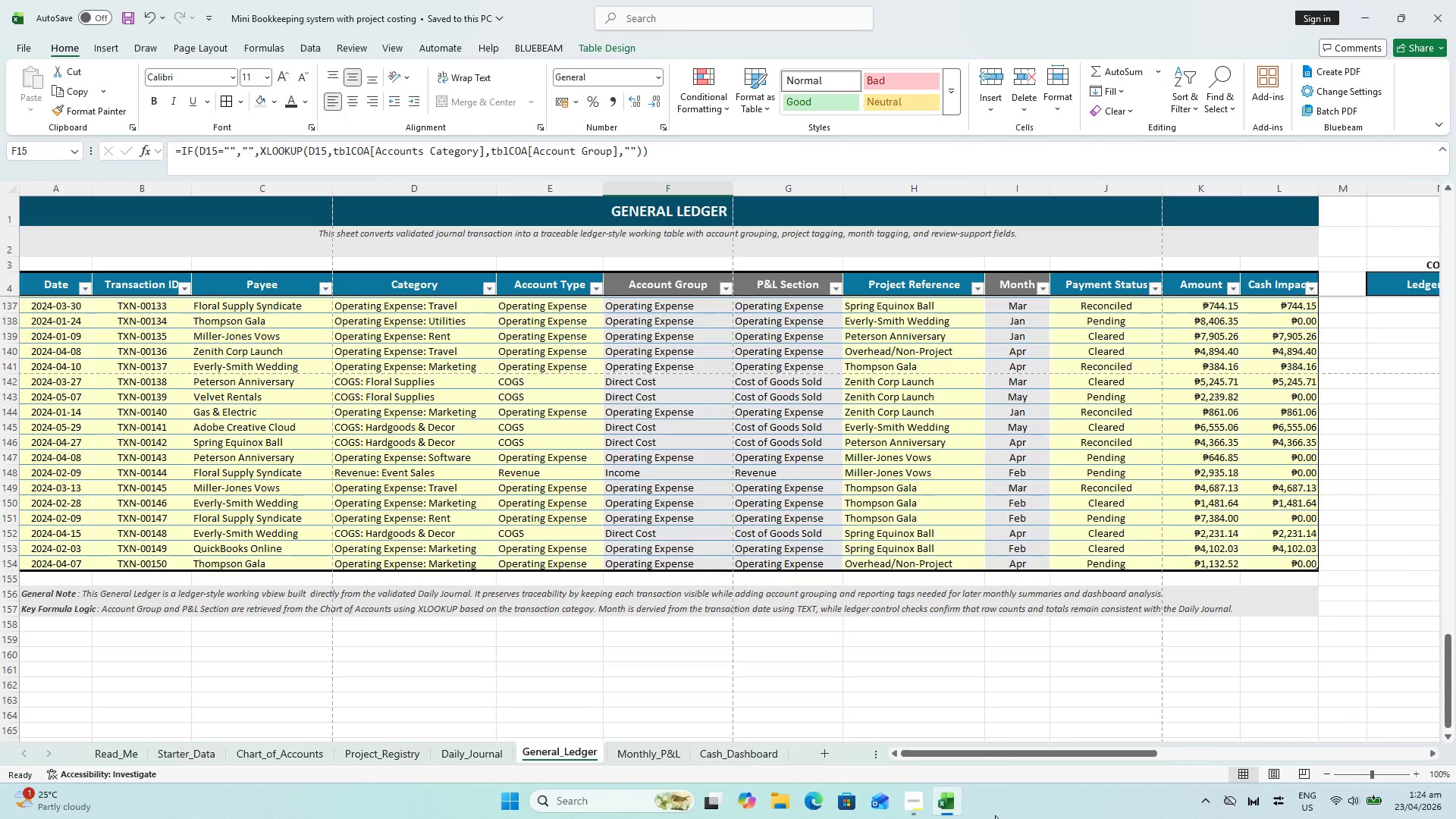 
left_click_drag(start_coordinate=[990, 752], to_coordinate=[1103, 749])
 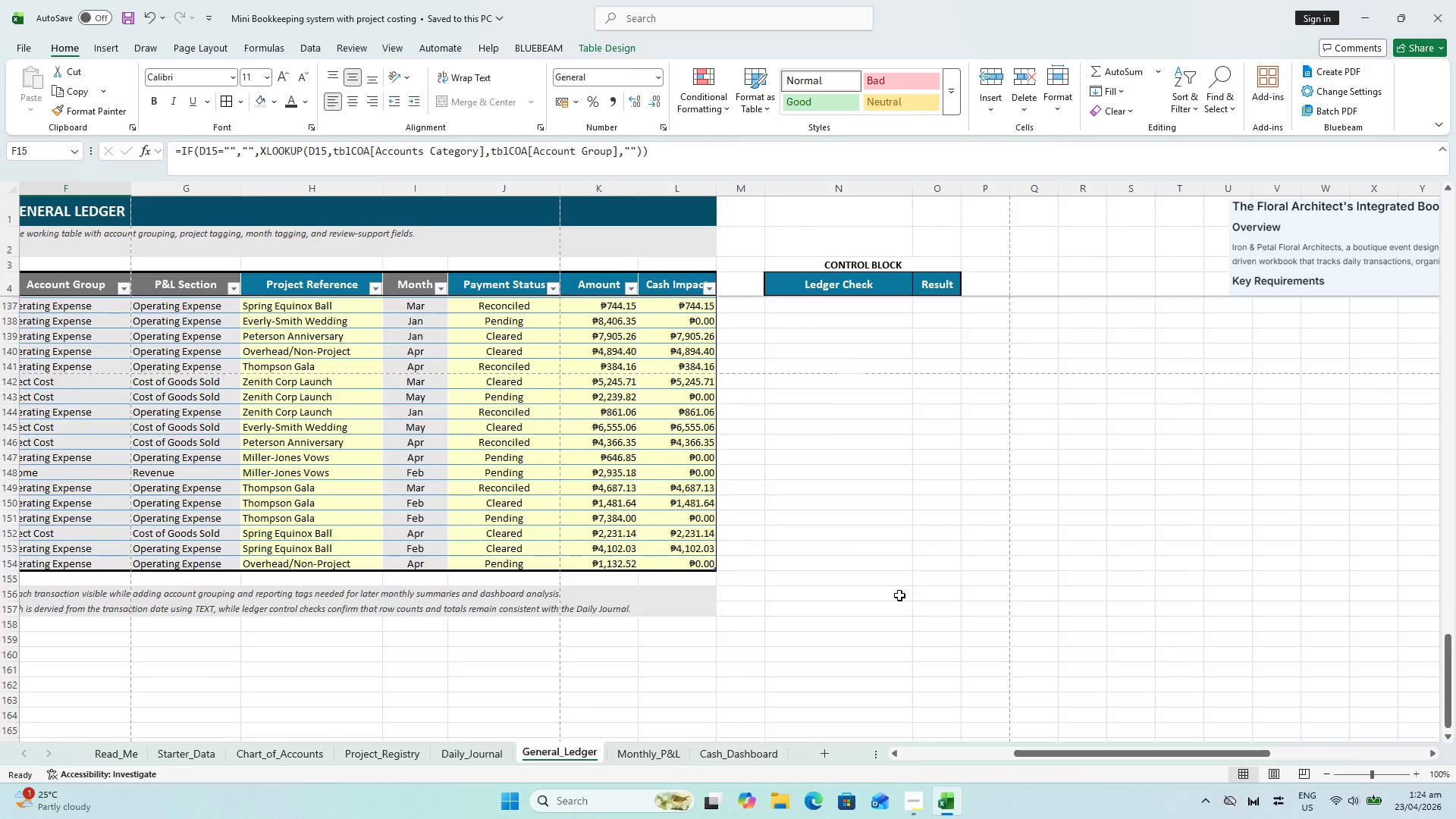 
scroll: coordinate [891, 582], scroll_direction: up, amount: 52.0
 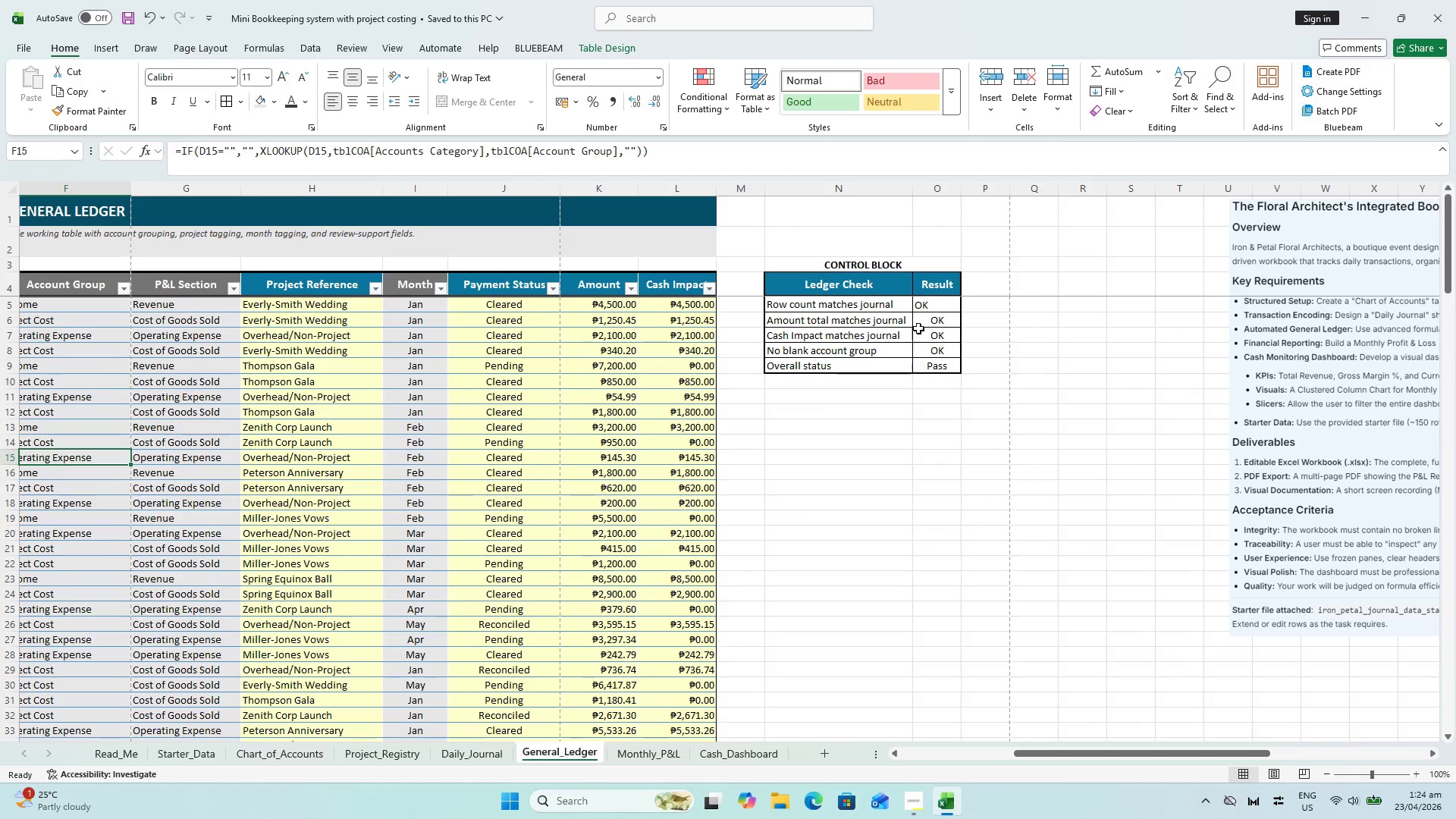 
left_click_drag(start_coordinate=[926, 306], to_coordinate=[935, 368])
 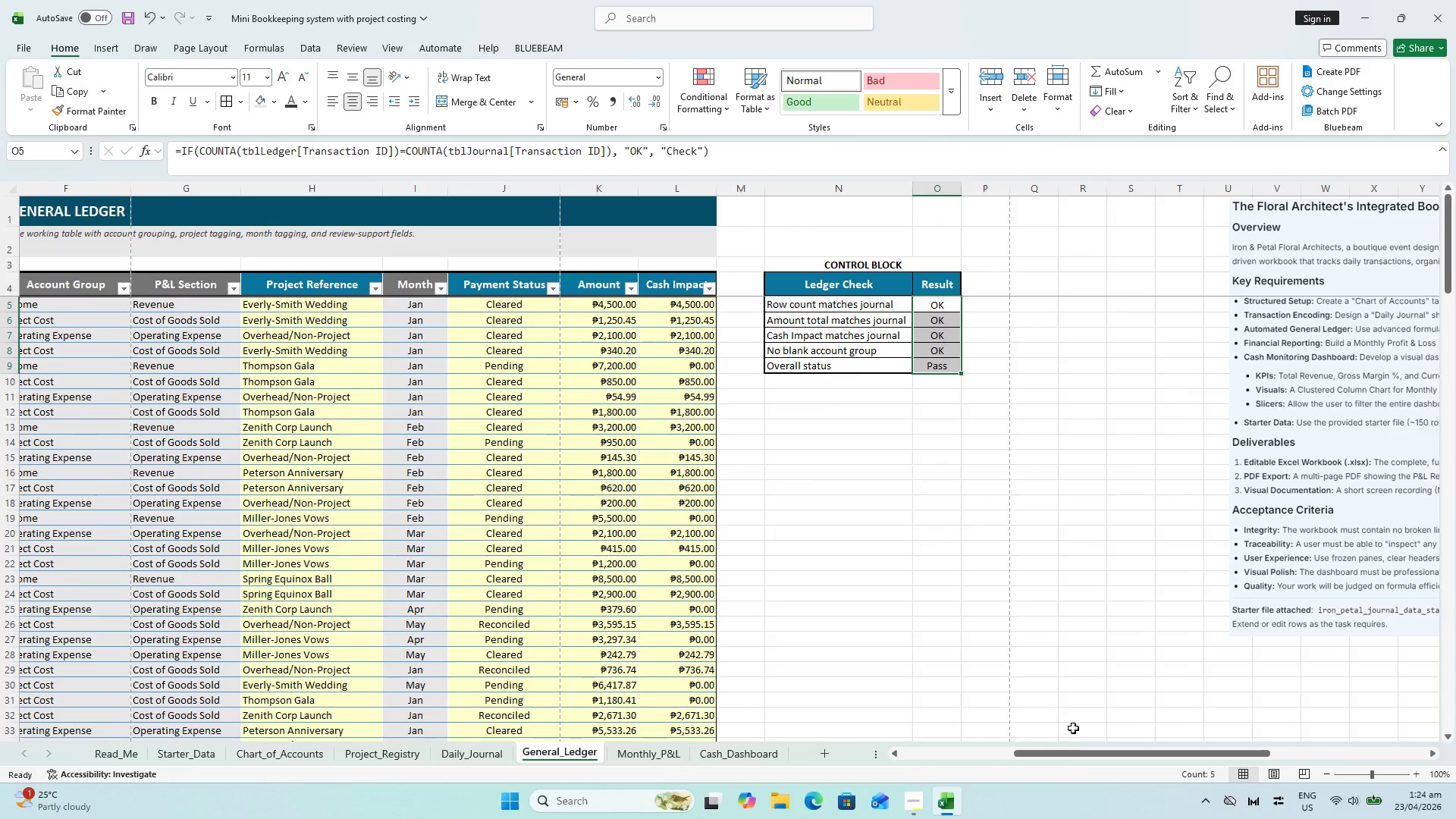 
left_click_drag(start_coordinate=[1088, 752], to_coordinate=[1074, 755])
 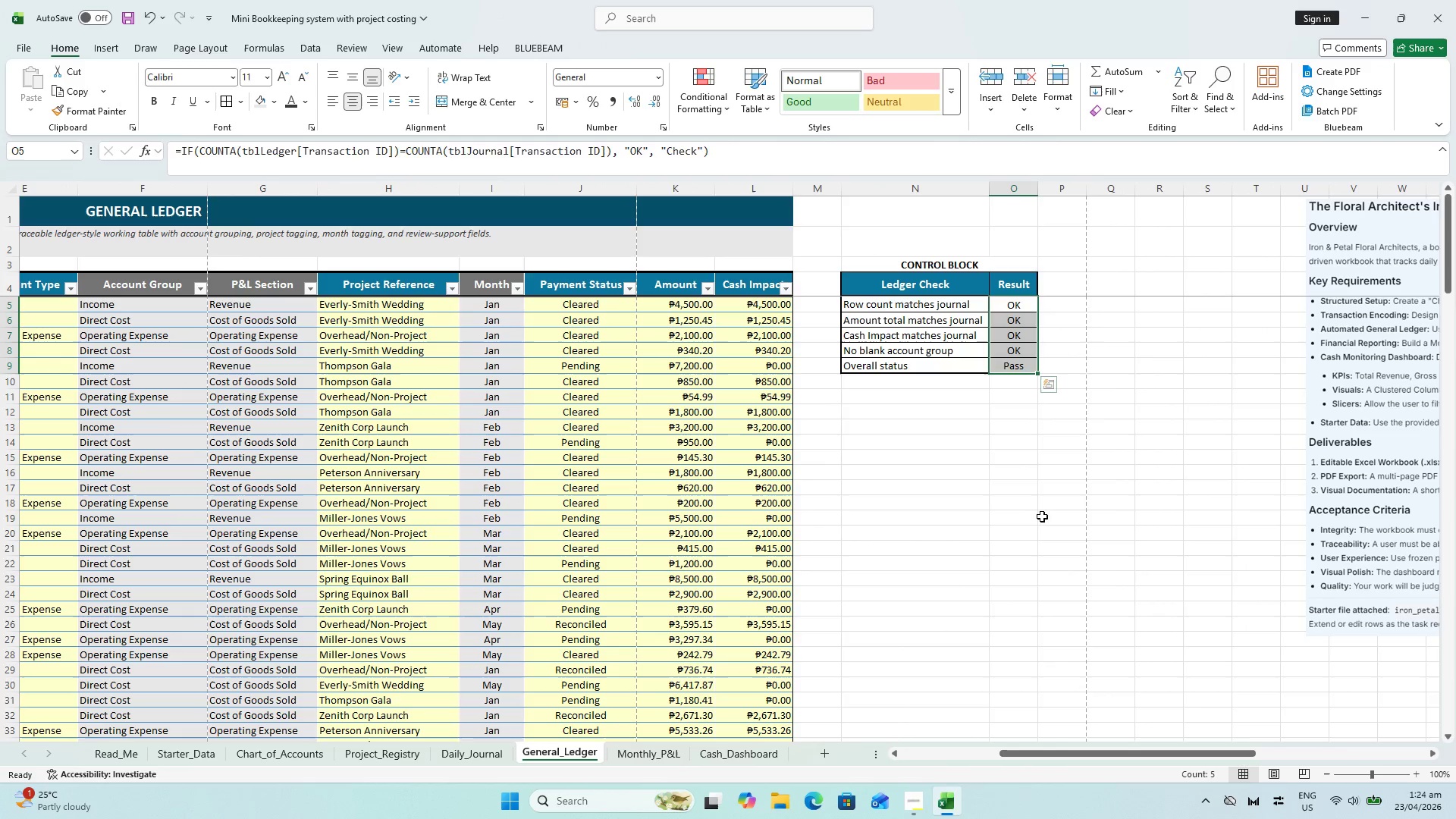 
left_click([1041, 512])
 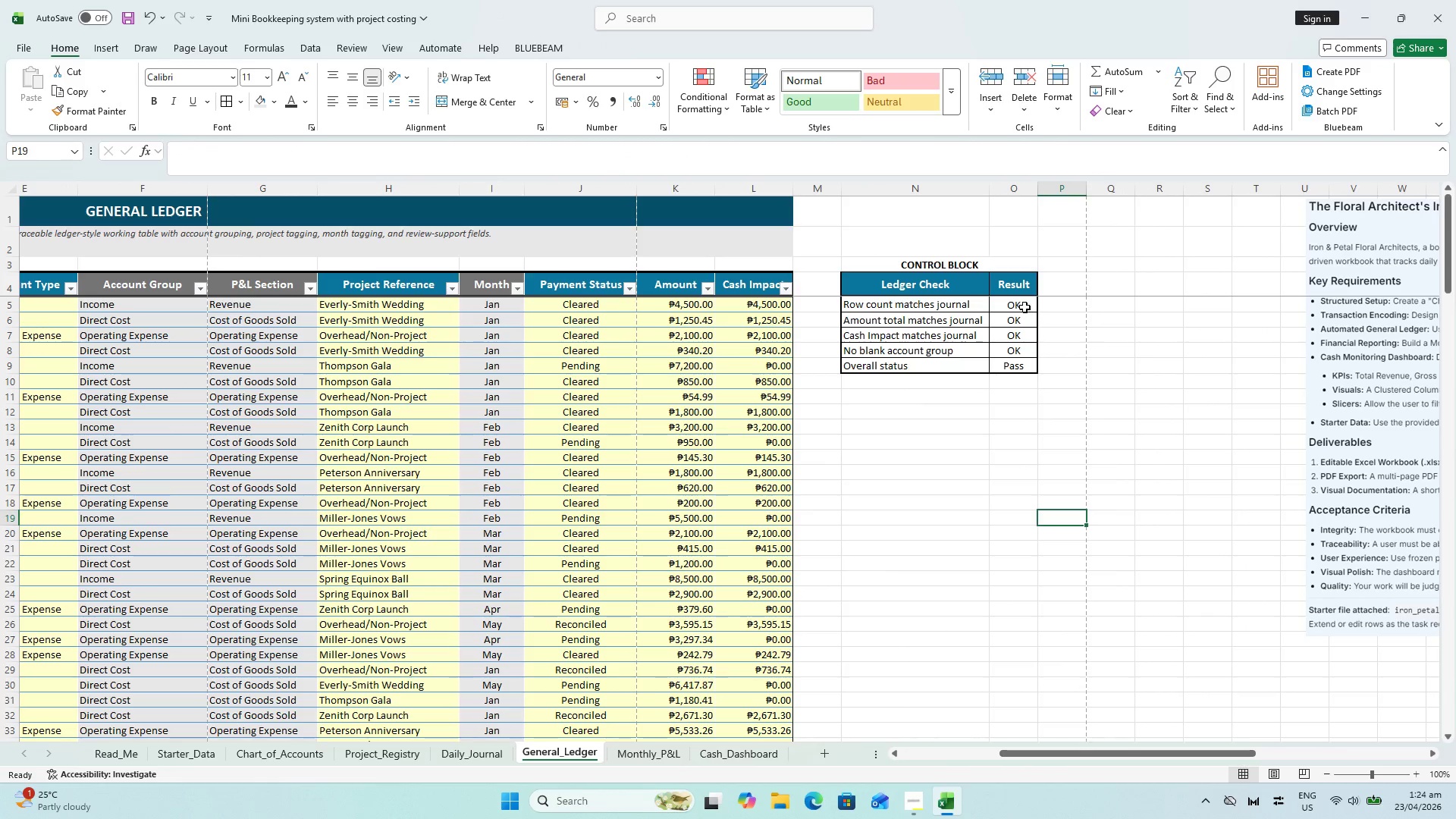 
left_click_drag(start_coordinate=[1021, 305], to_coordinate=[1013, 368])
 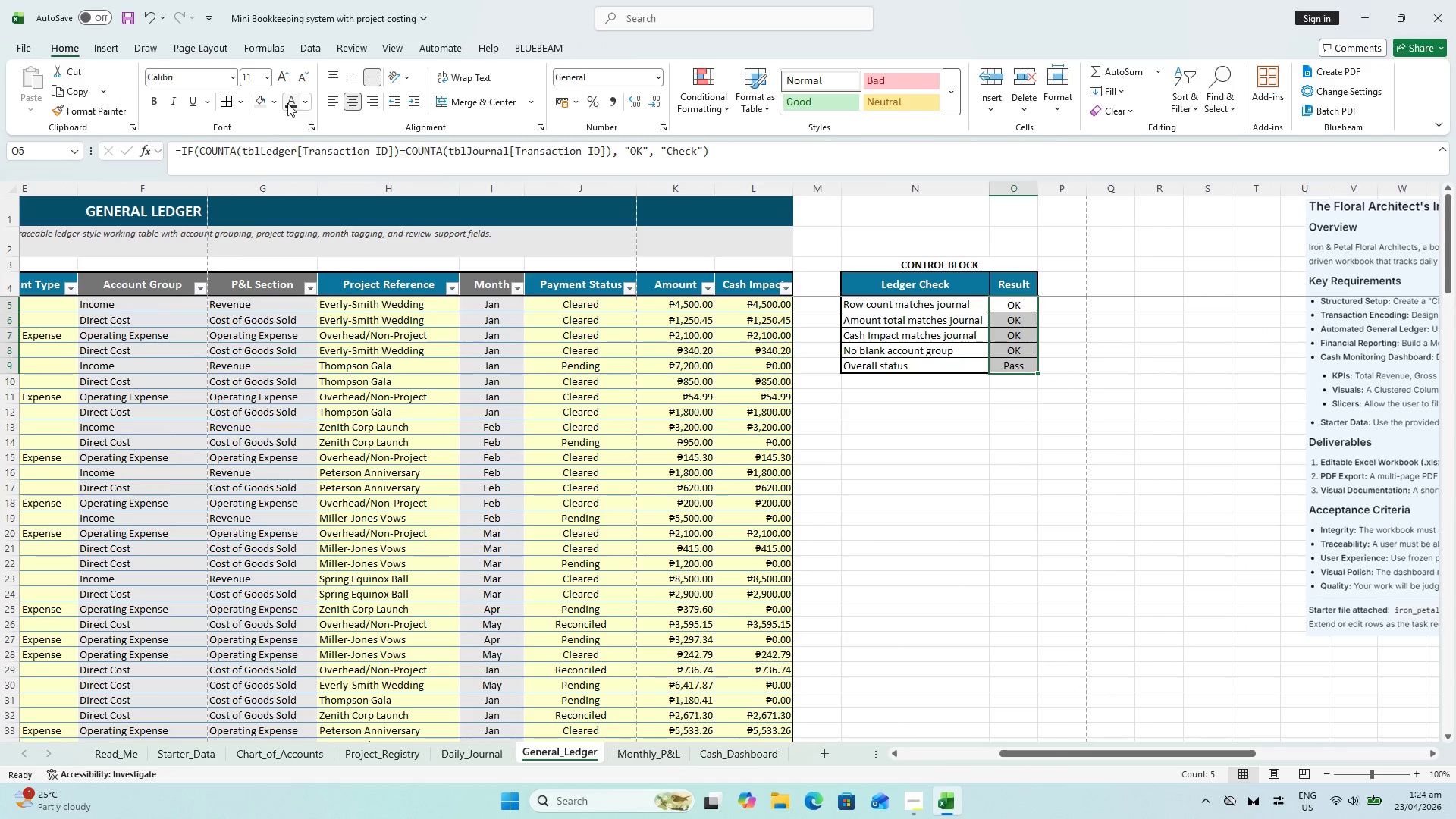 
left_click([275, 104])
 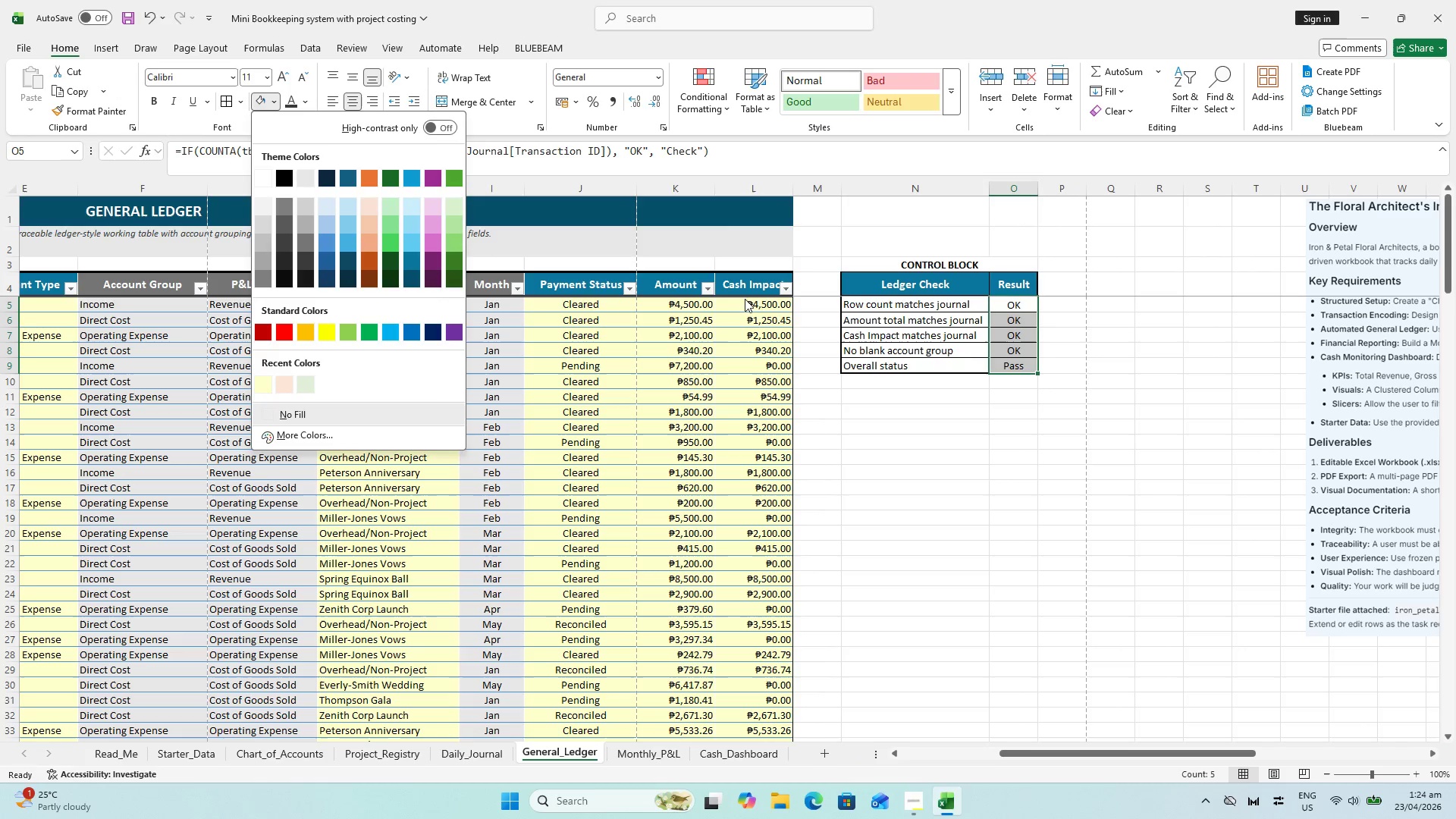 
mouse_move([721, 140])
 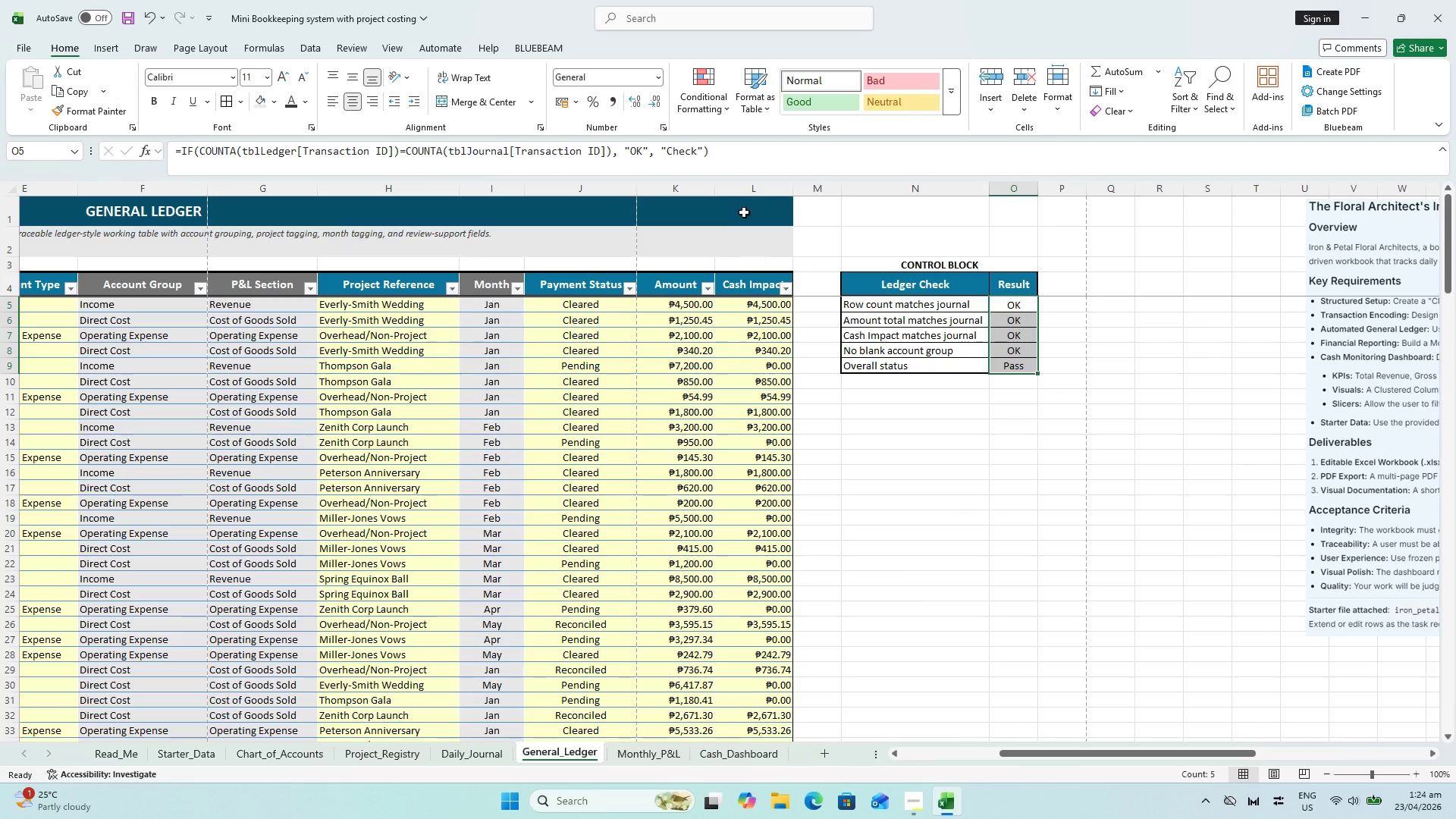 
wait(7.33)
 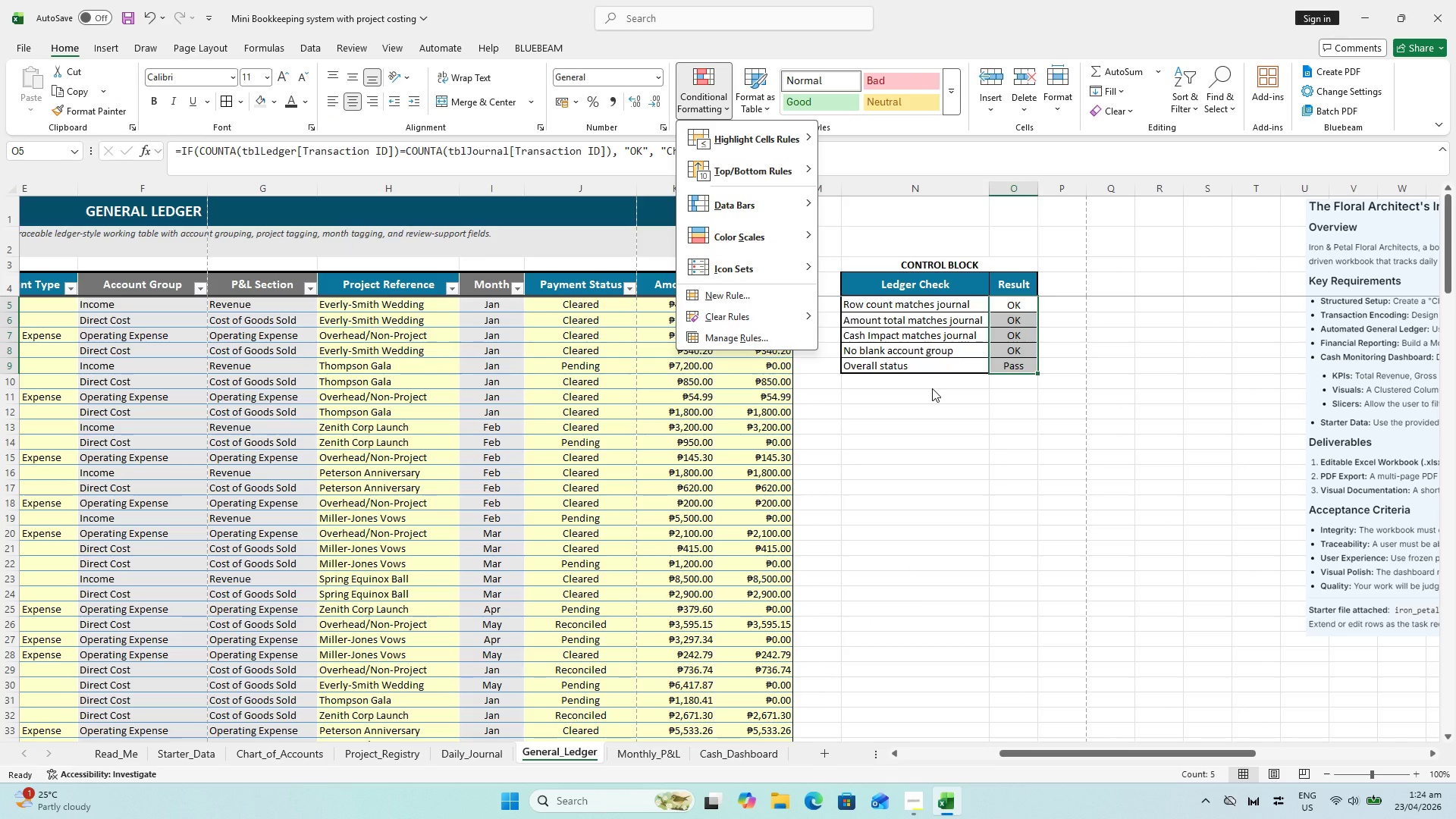 
left_click([817, 108])
 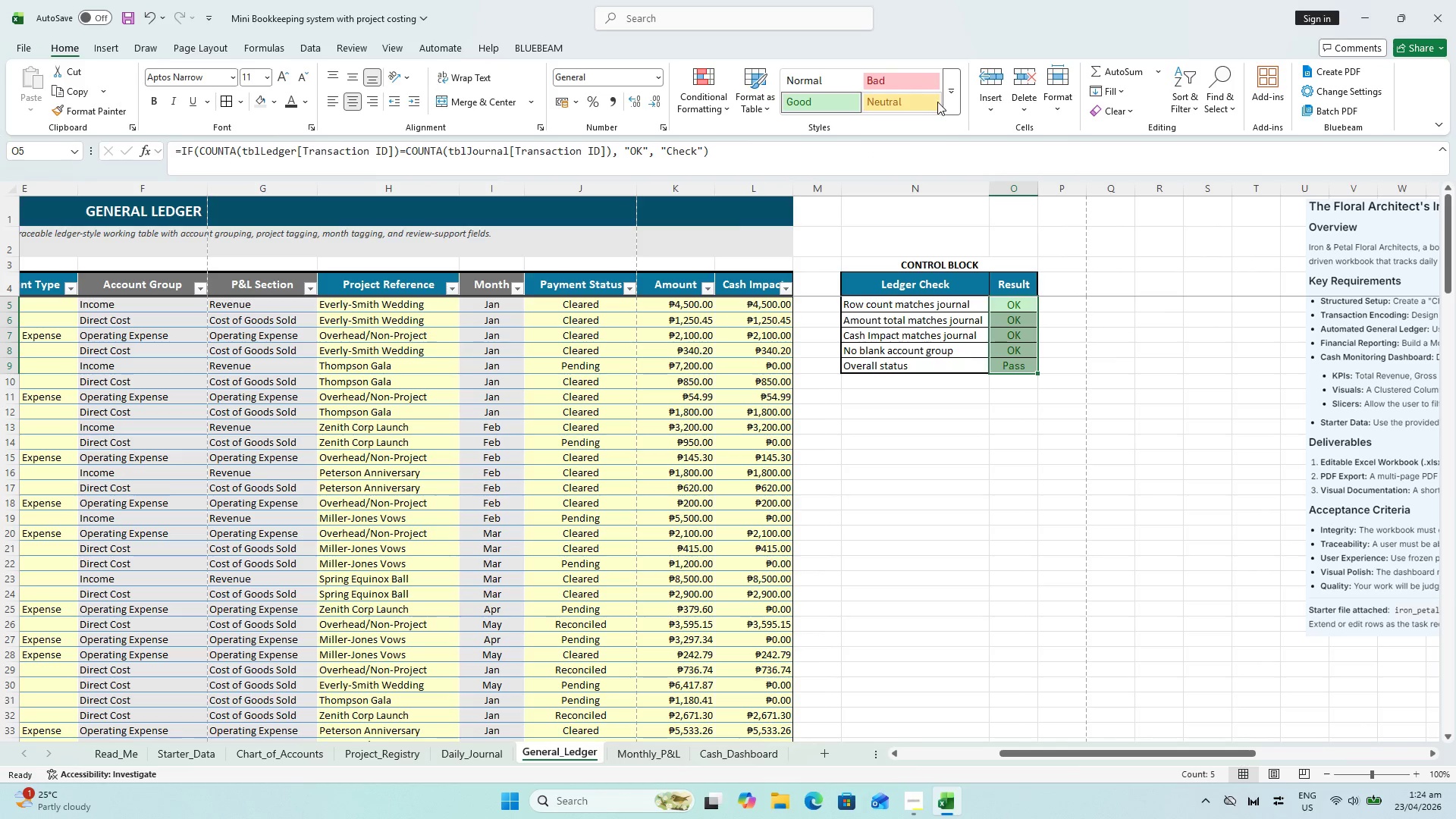 
left_click([950, 102])
 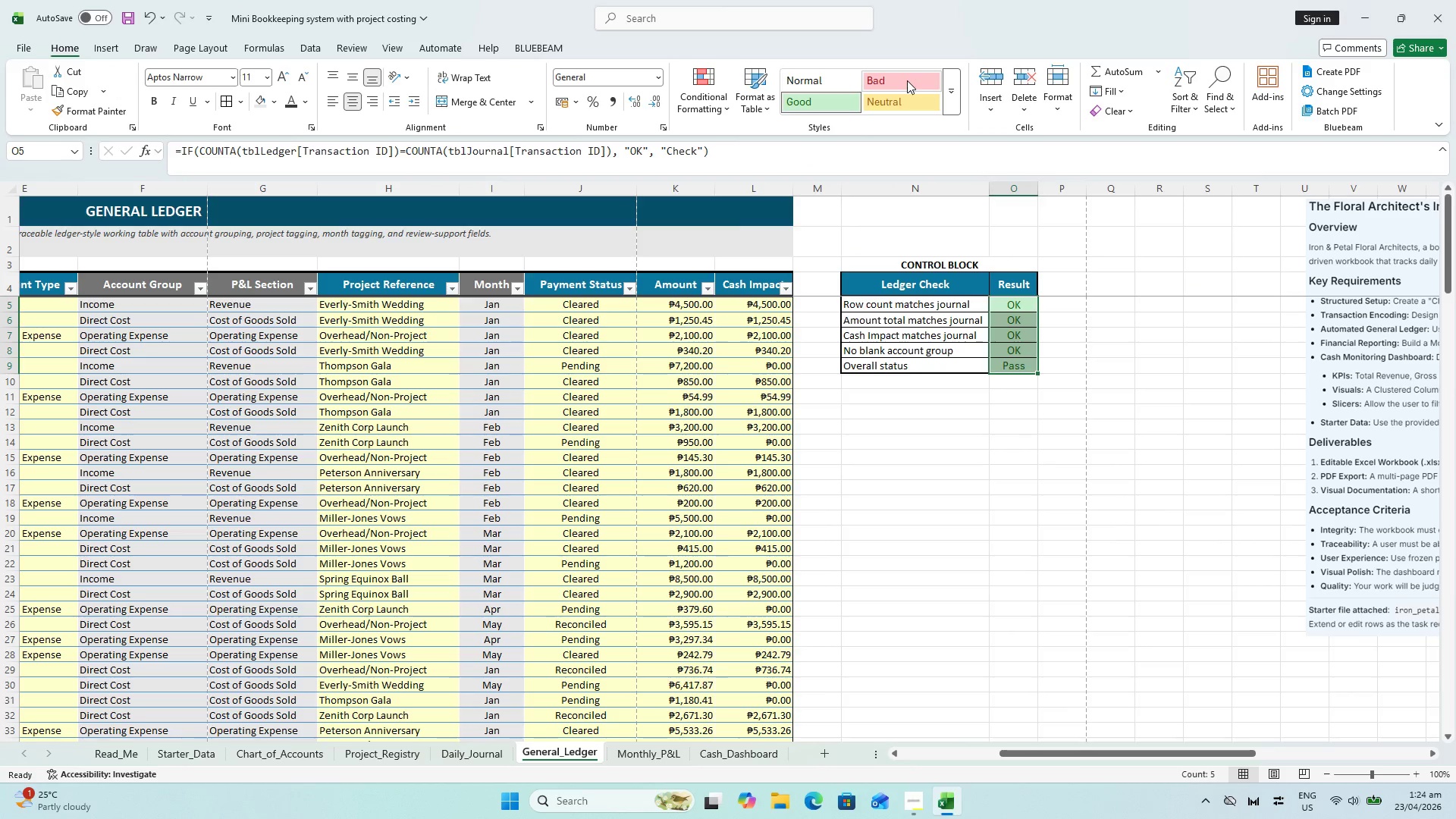 
left_click([951, 105])
 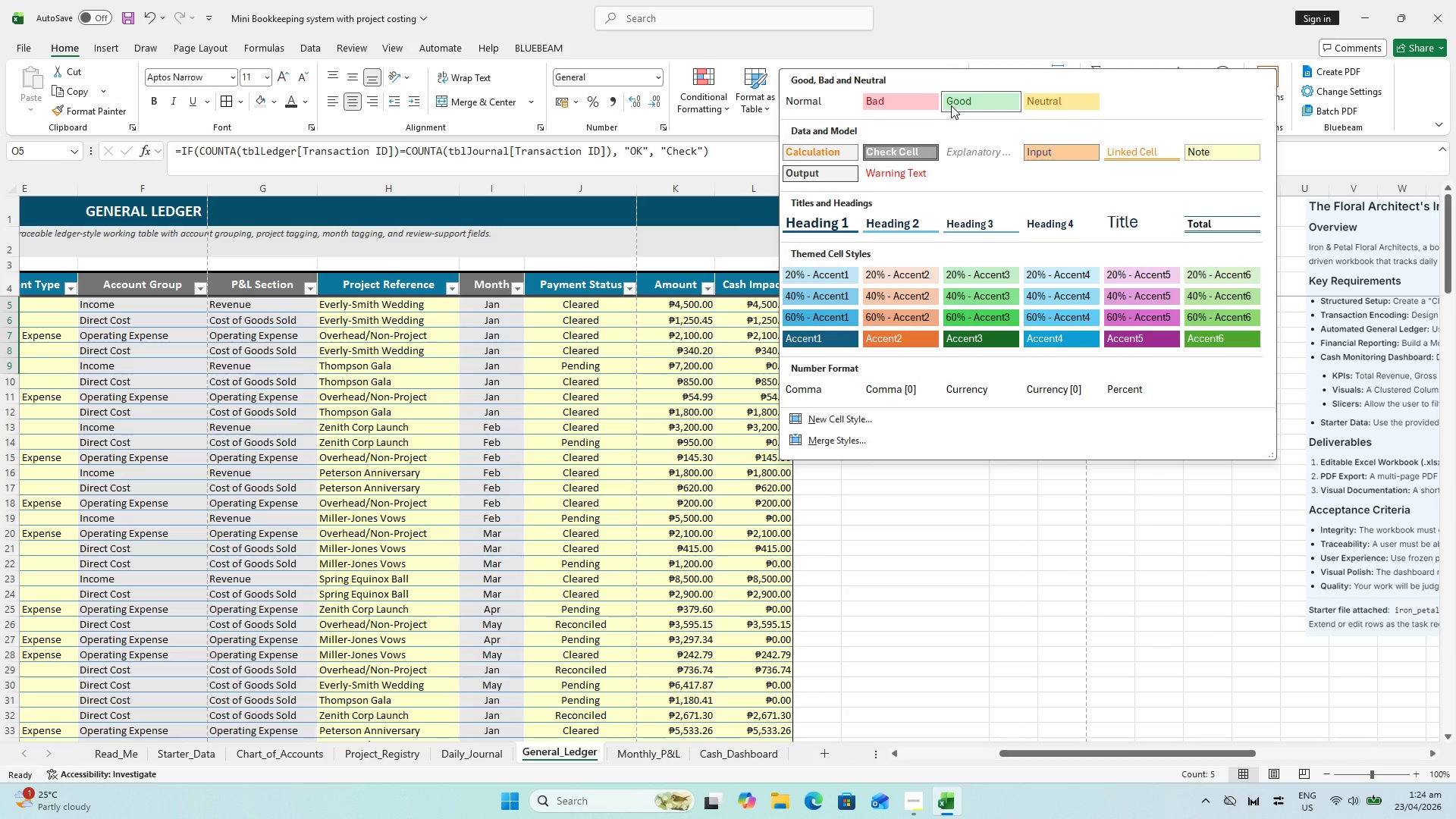 
left_click_drag(start_coordinate=[951, 105], to_coordinate=[943, 158])
 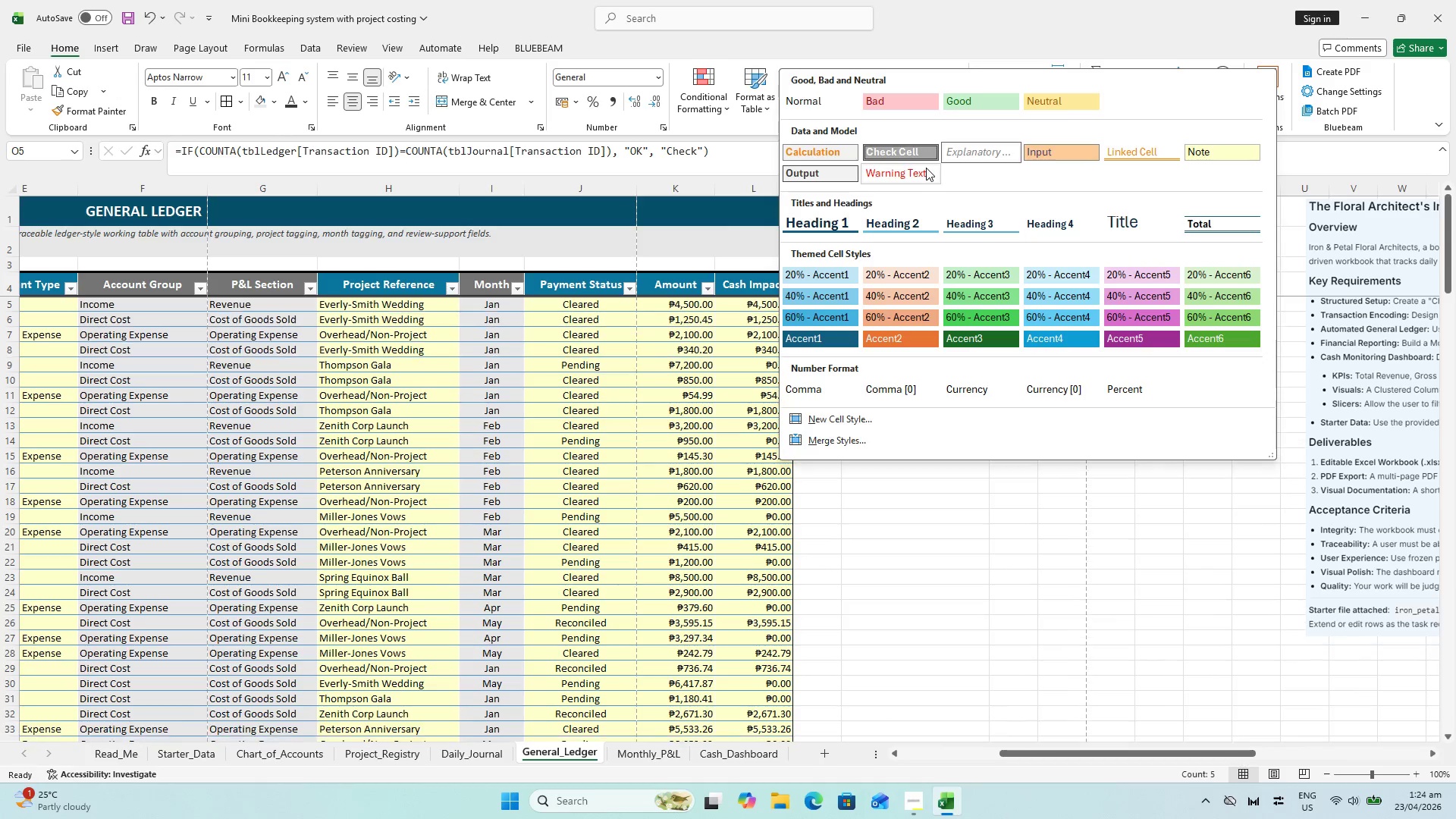 
wait(8.86)
 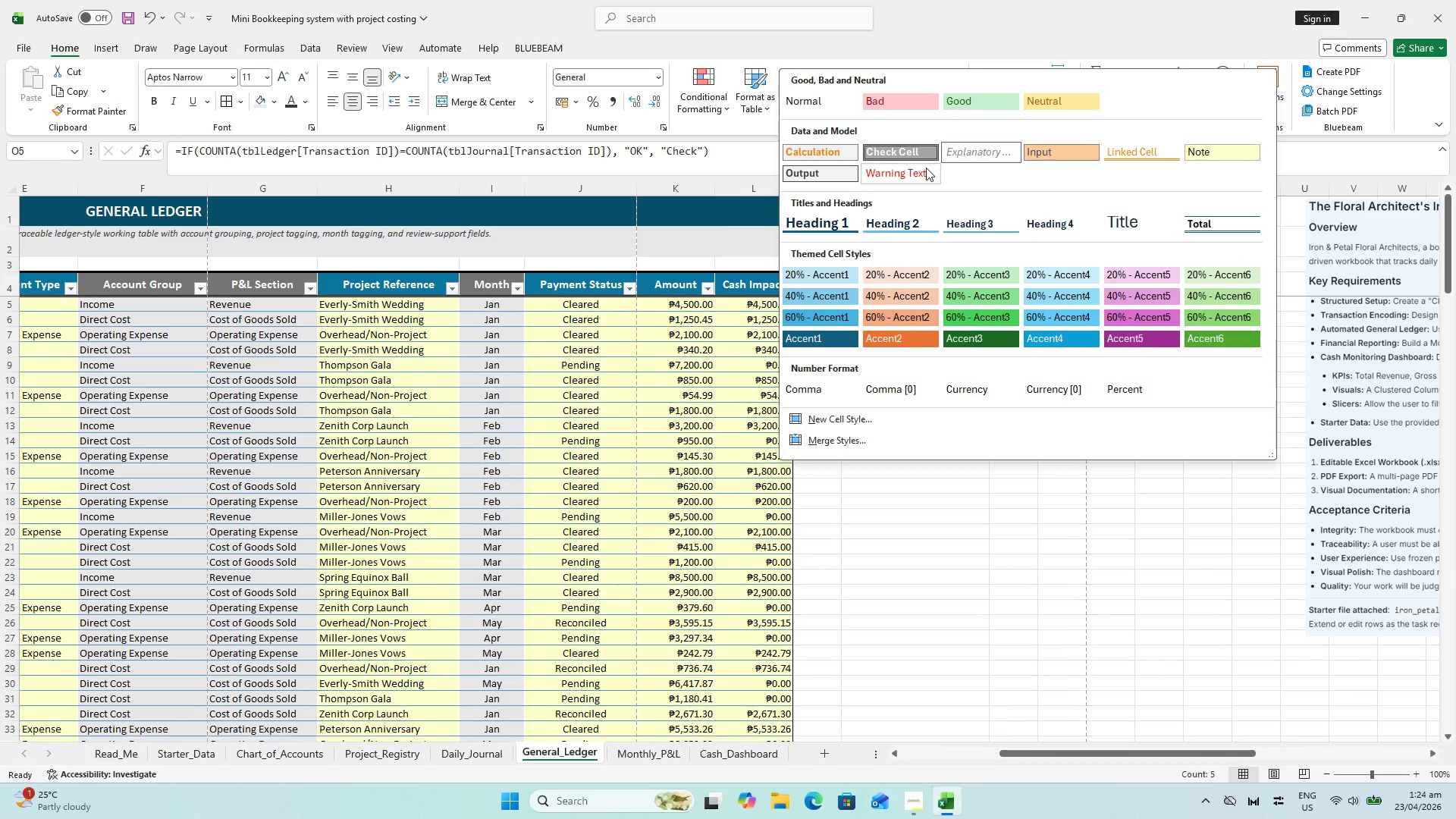 
left_click([941, 536])
 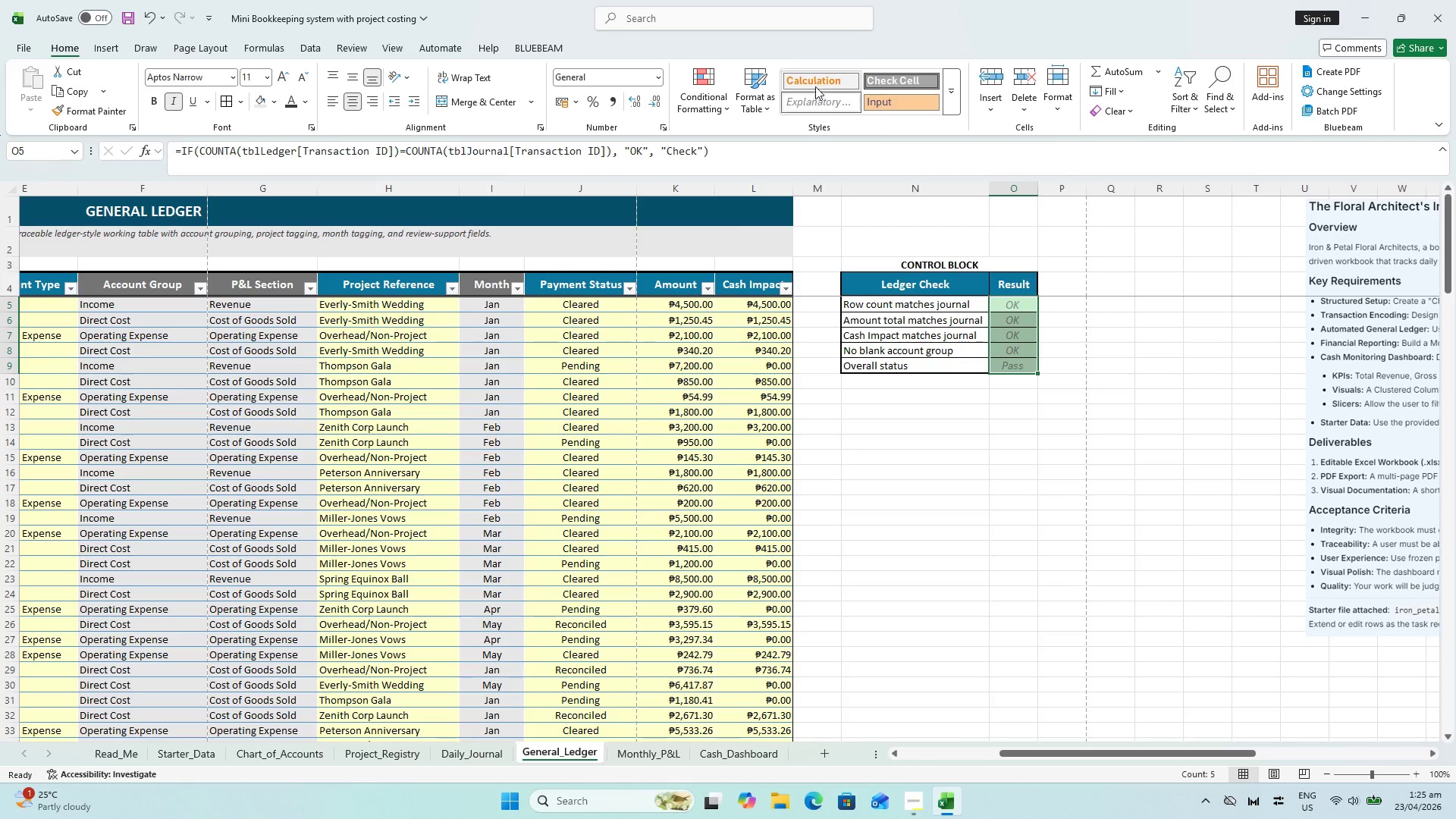 
left_click([949, 94])
 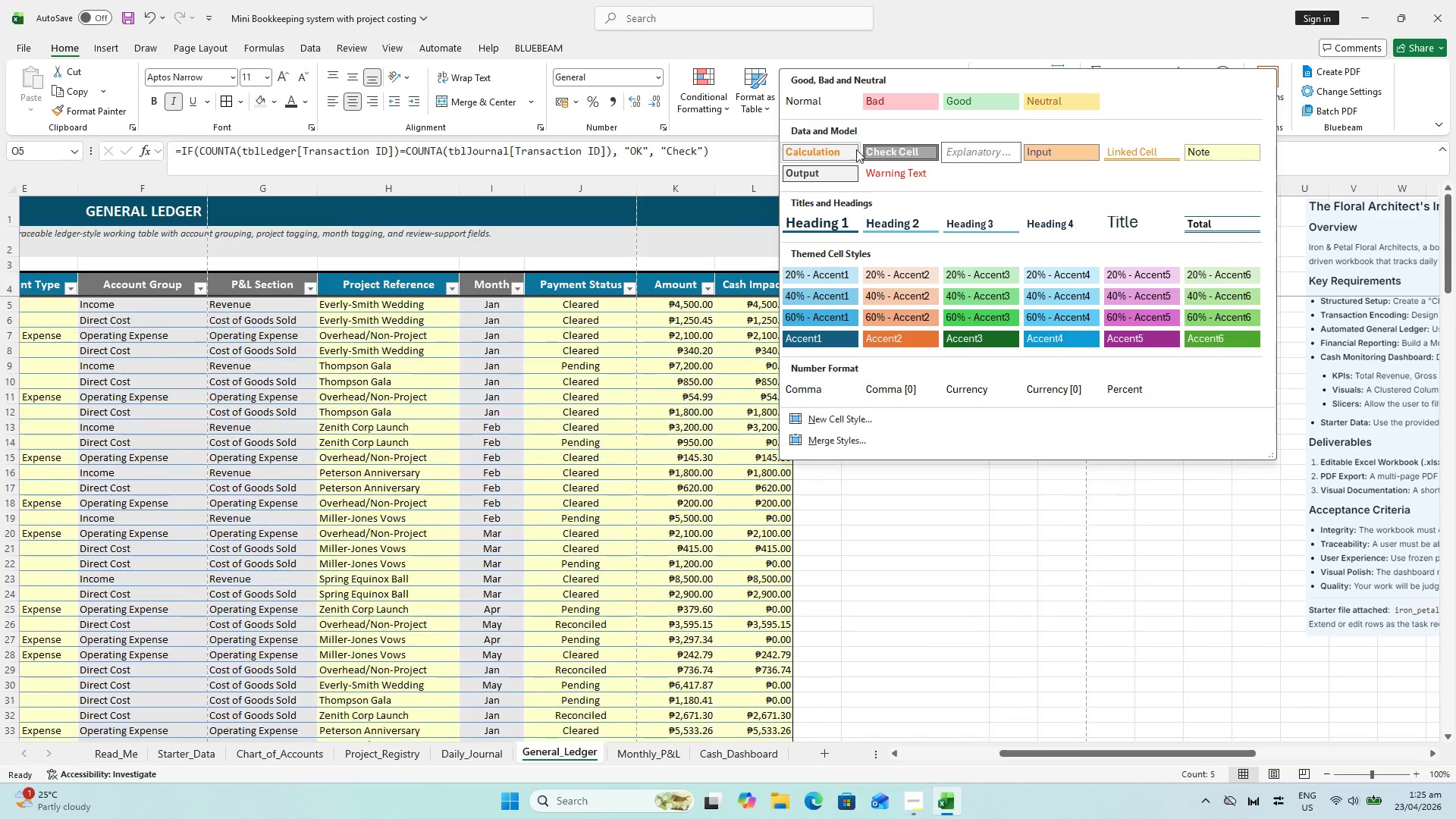 
left_click_drag(start_coordinate=[926, 587], to_coordinate=[933, 569])
 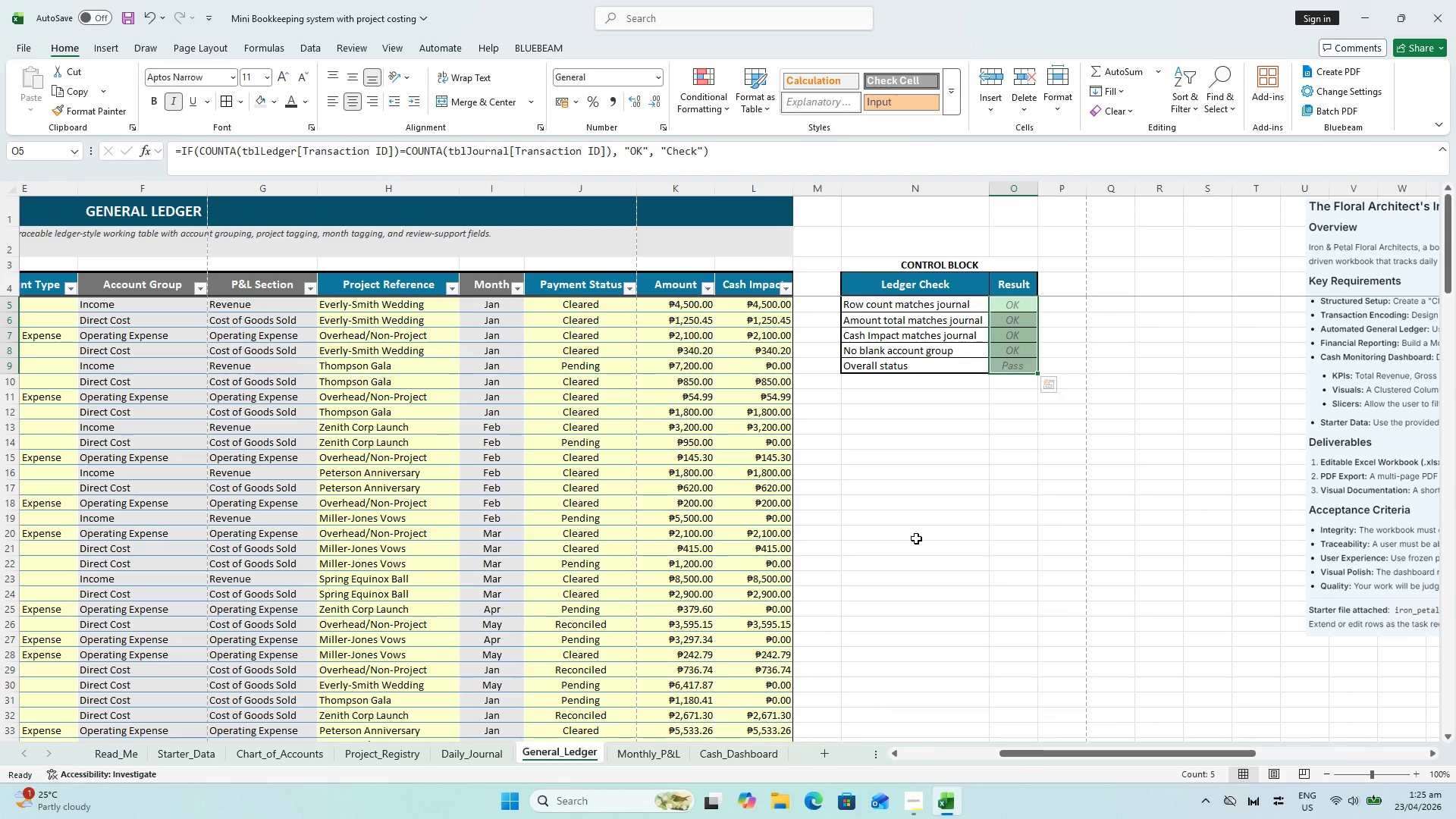 
key(Control+ControlLeft)
 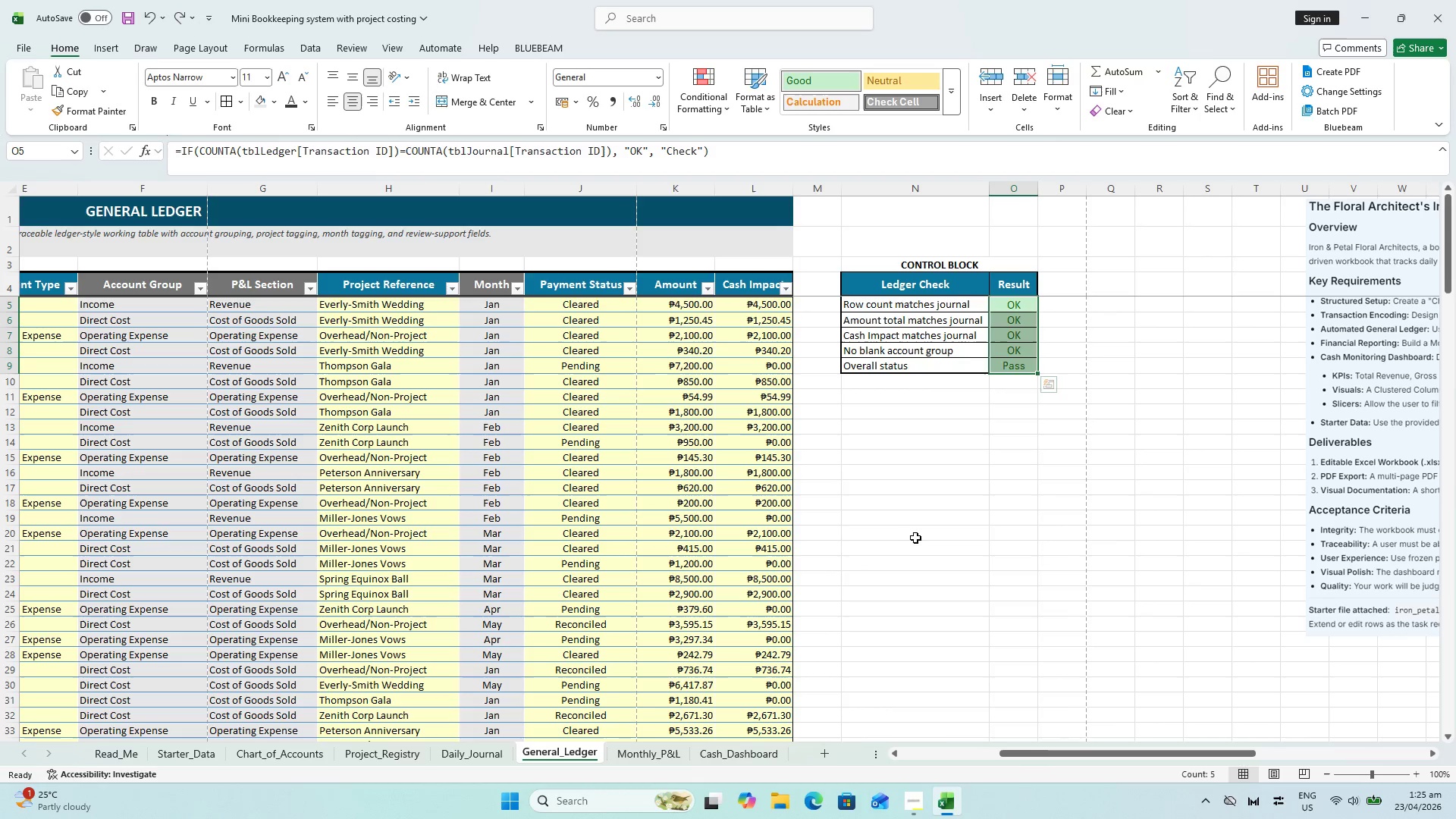 
key(Control+Z)
 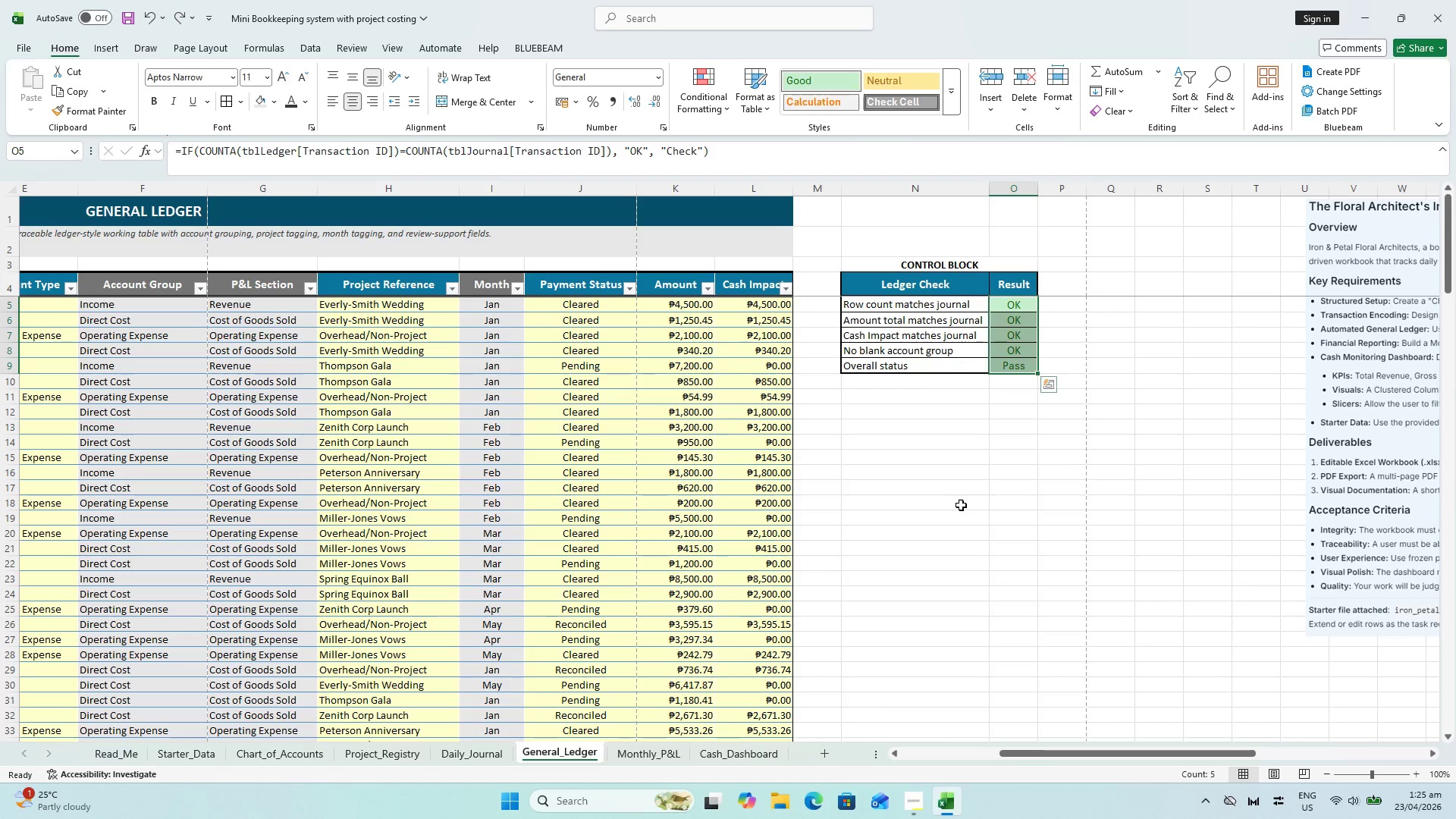 
left_click([961, 505])
 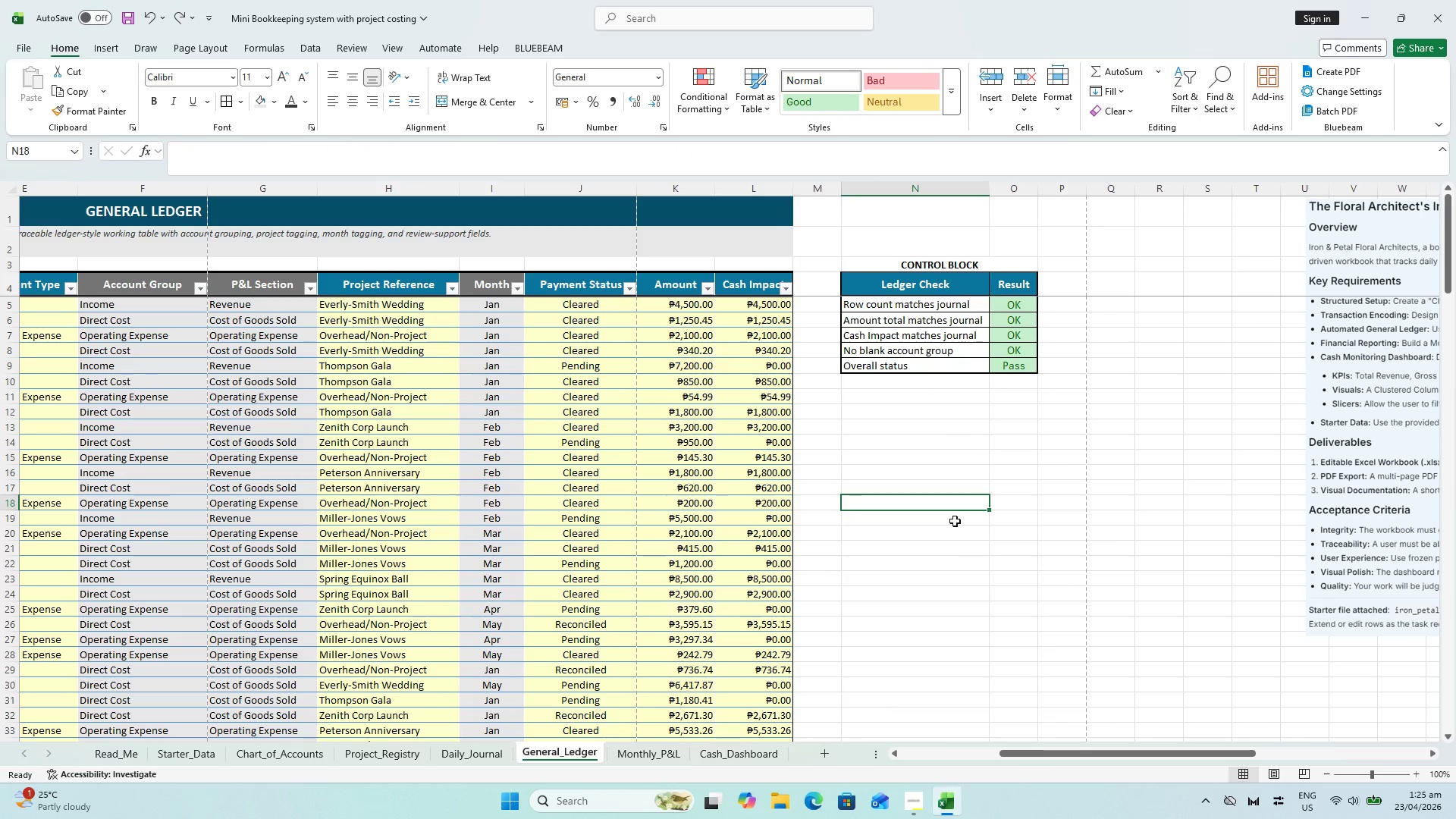 
scroll: coordinate [962, 506], scroll_direction: up, amount: 5.0
 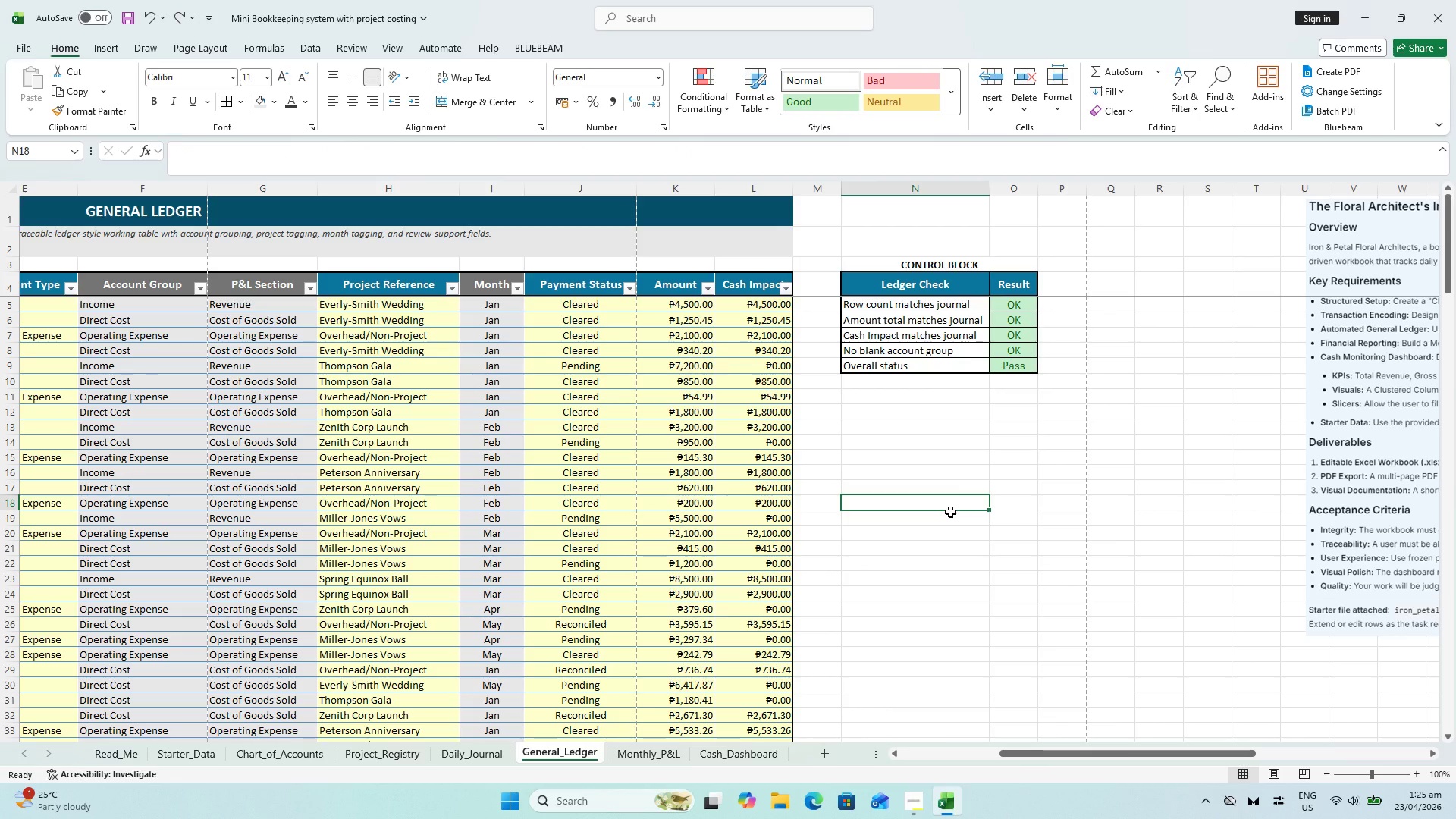 
key(Control+ControlLeft)
 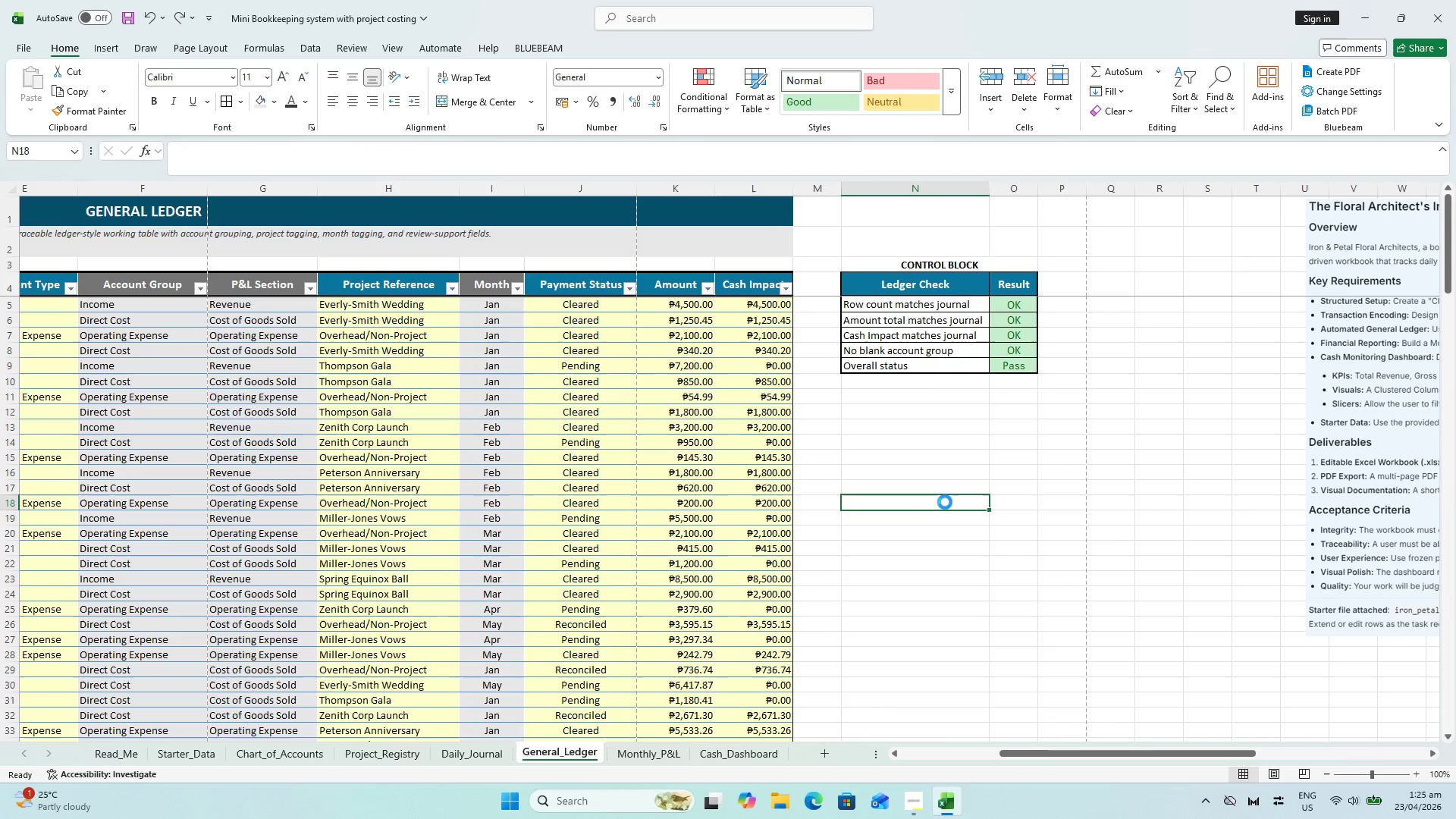 
key(Control+S)
 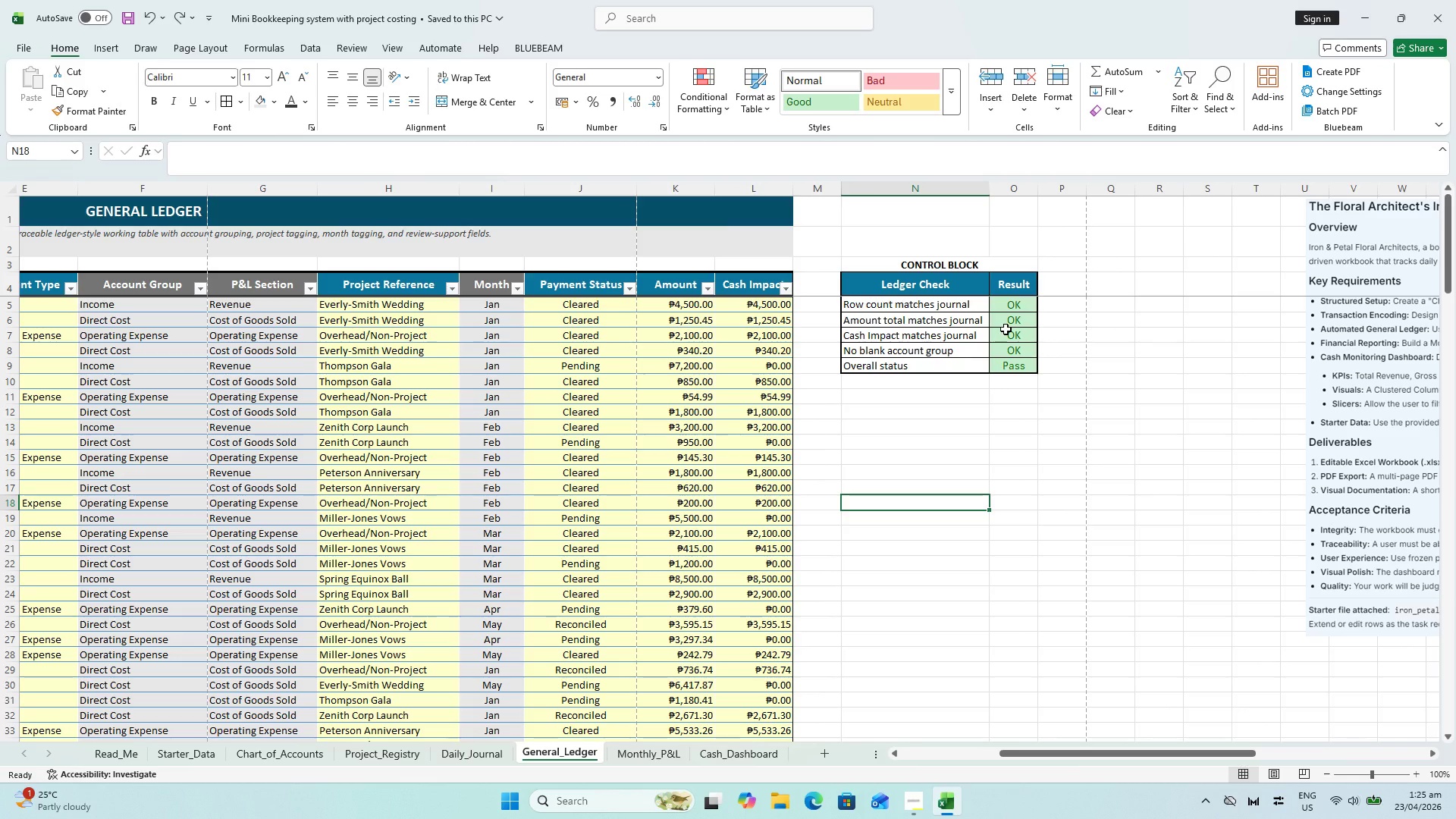 
wait(14.92)
 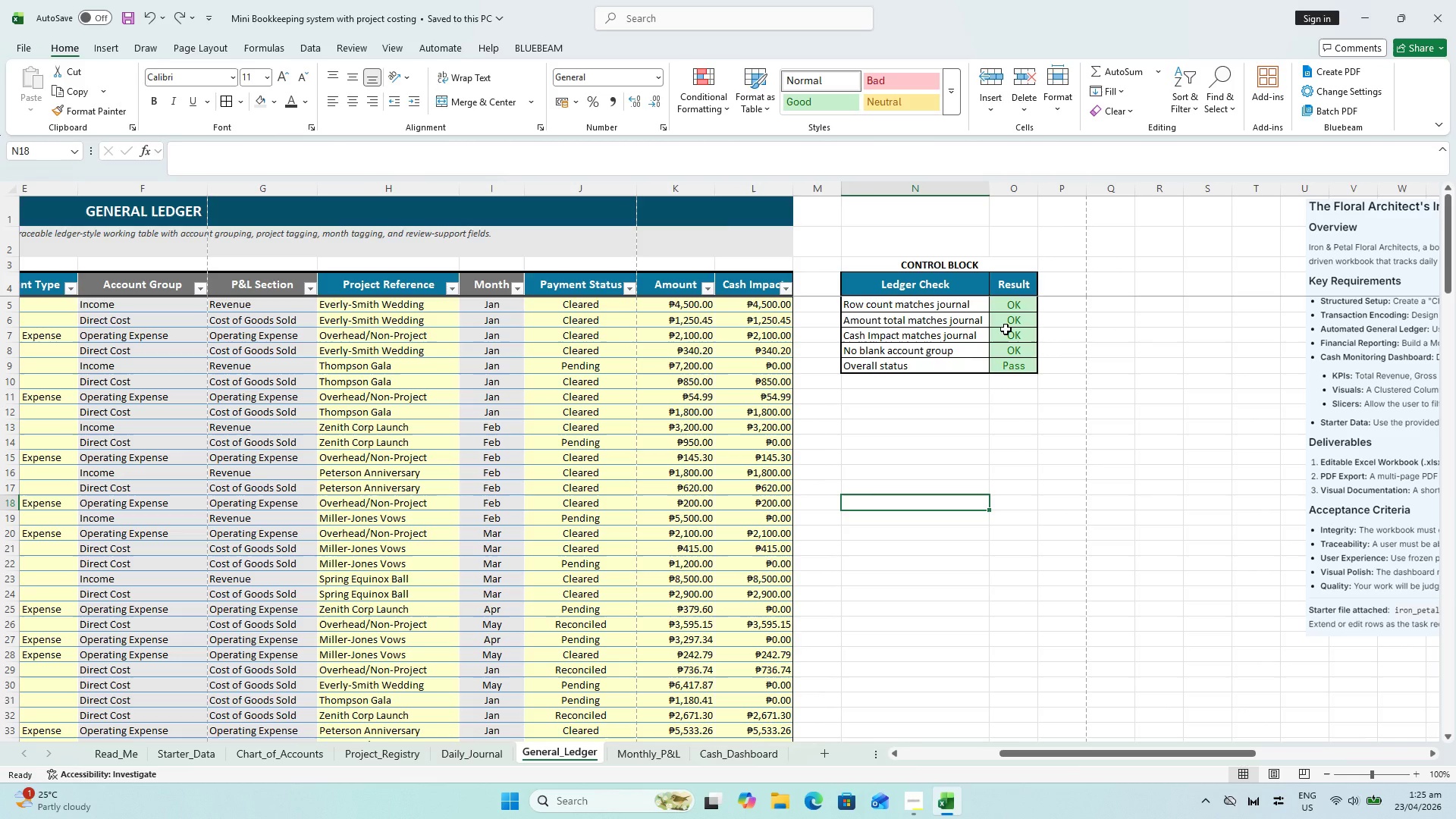 
key(Control+S)
 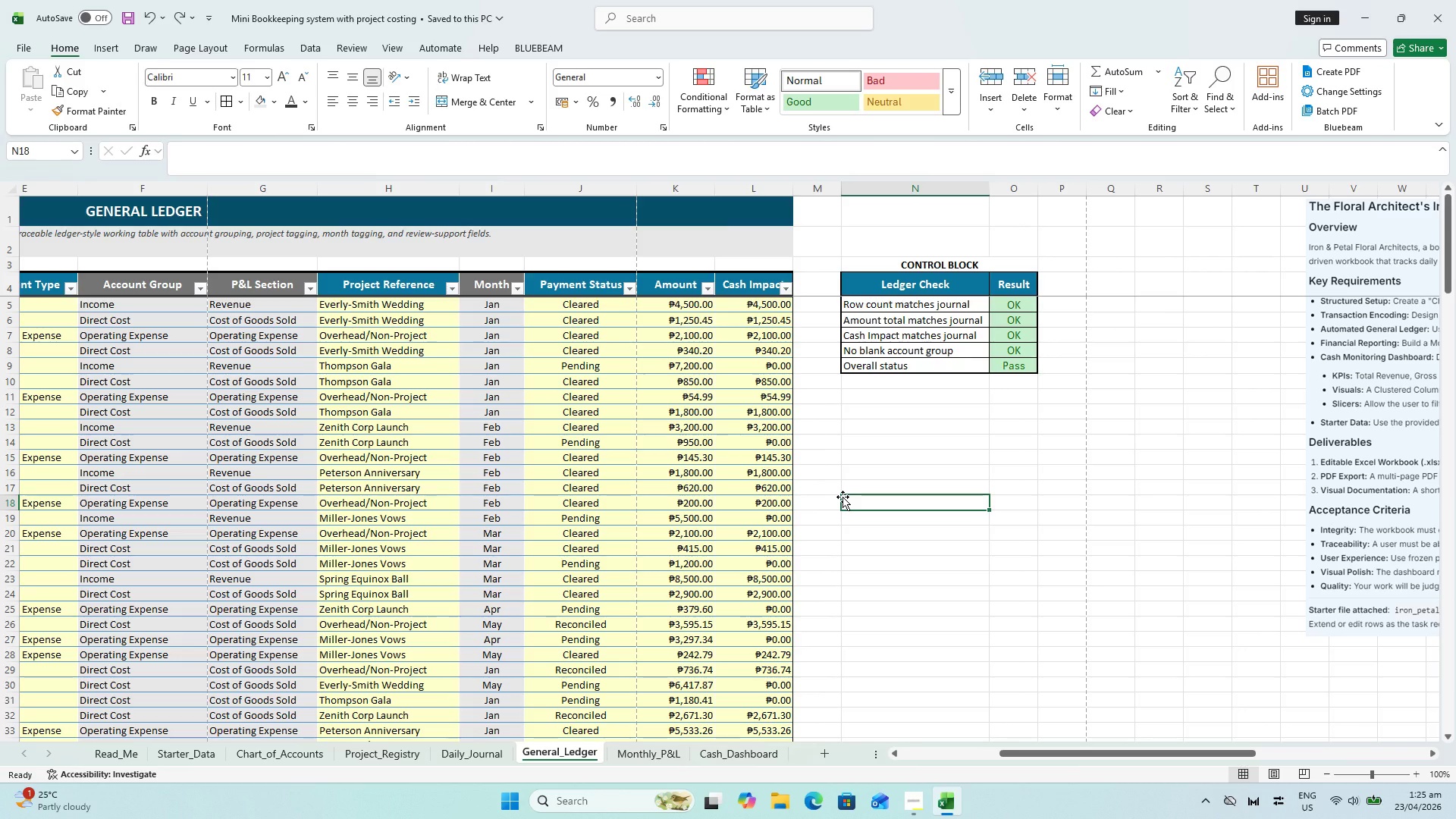 
wait(8.67)
 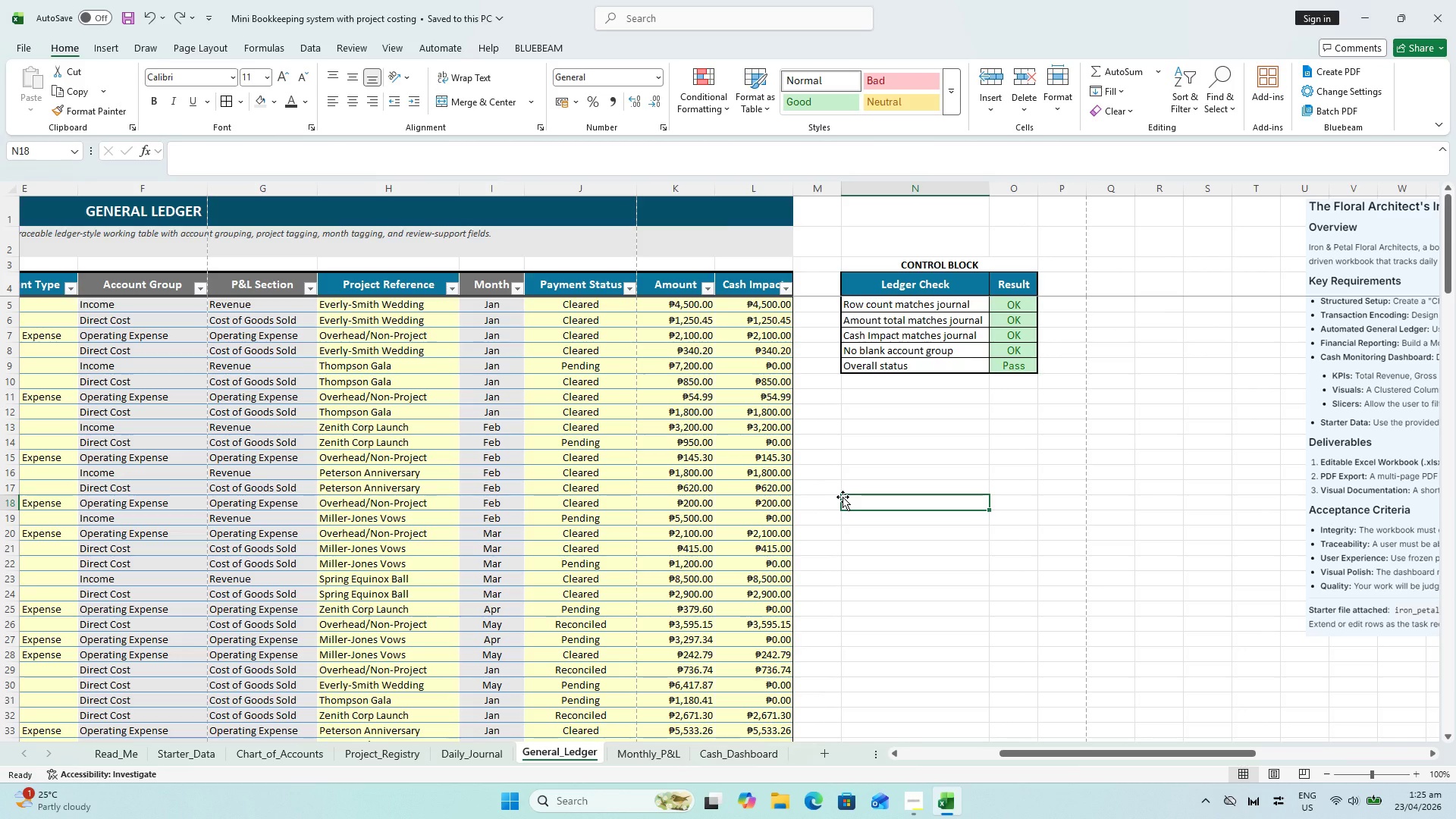 
left_click_drag(start_coordinate=[1182, 754], to_coordinate=[980, 768])
 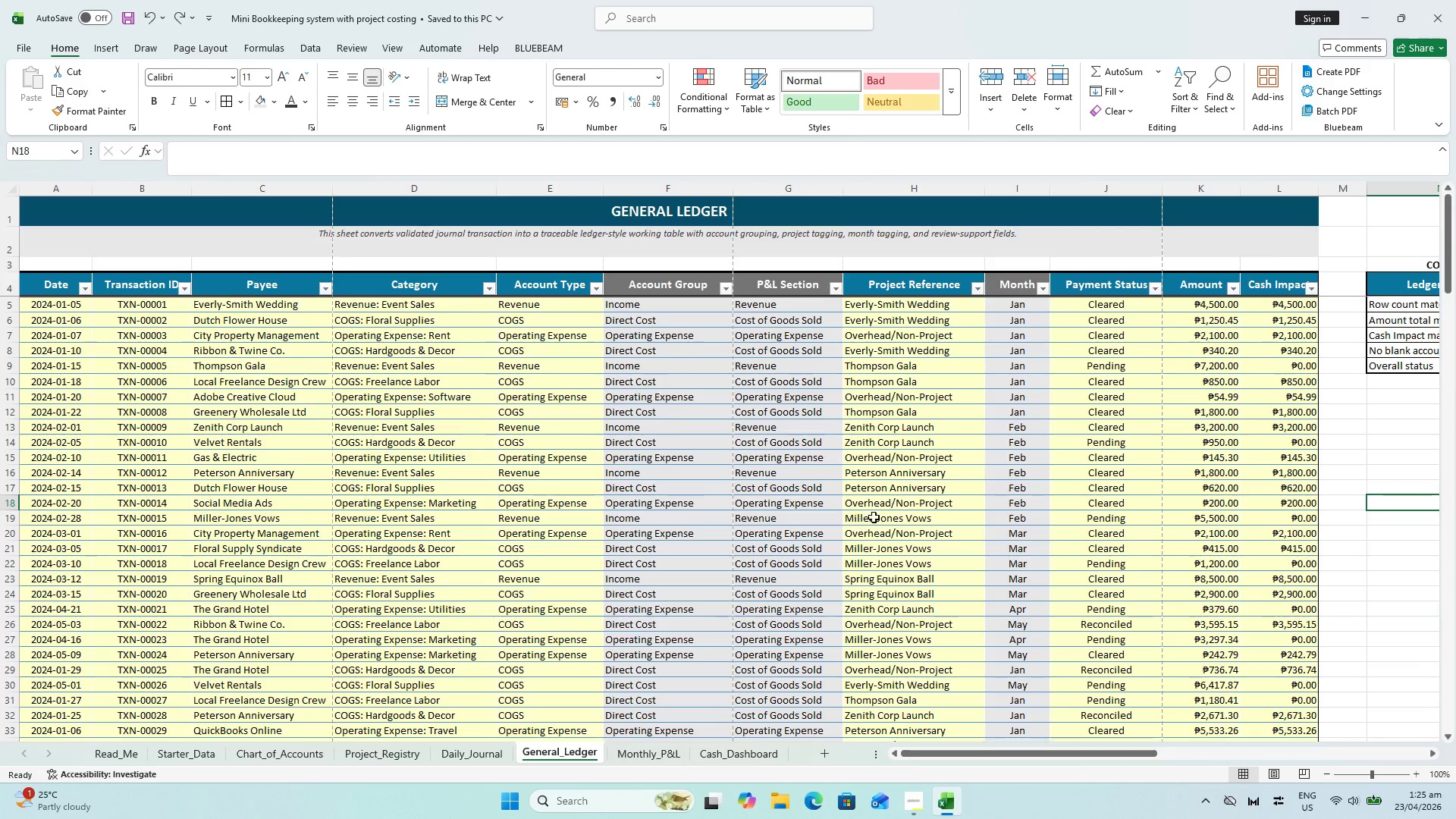 
scroll: coordinate [872, 504], scroll_direction: down, amount: 44.0
 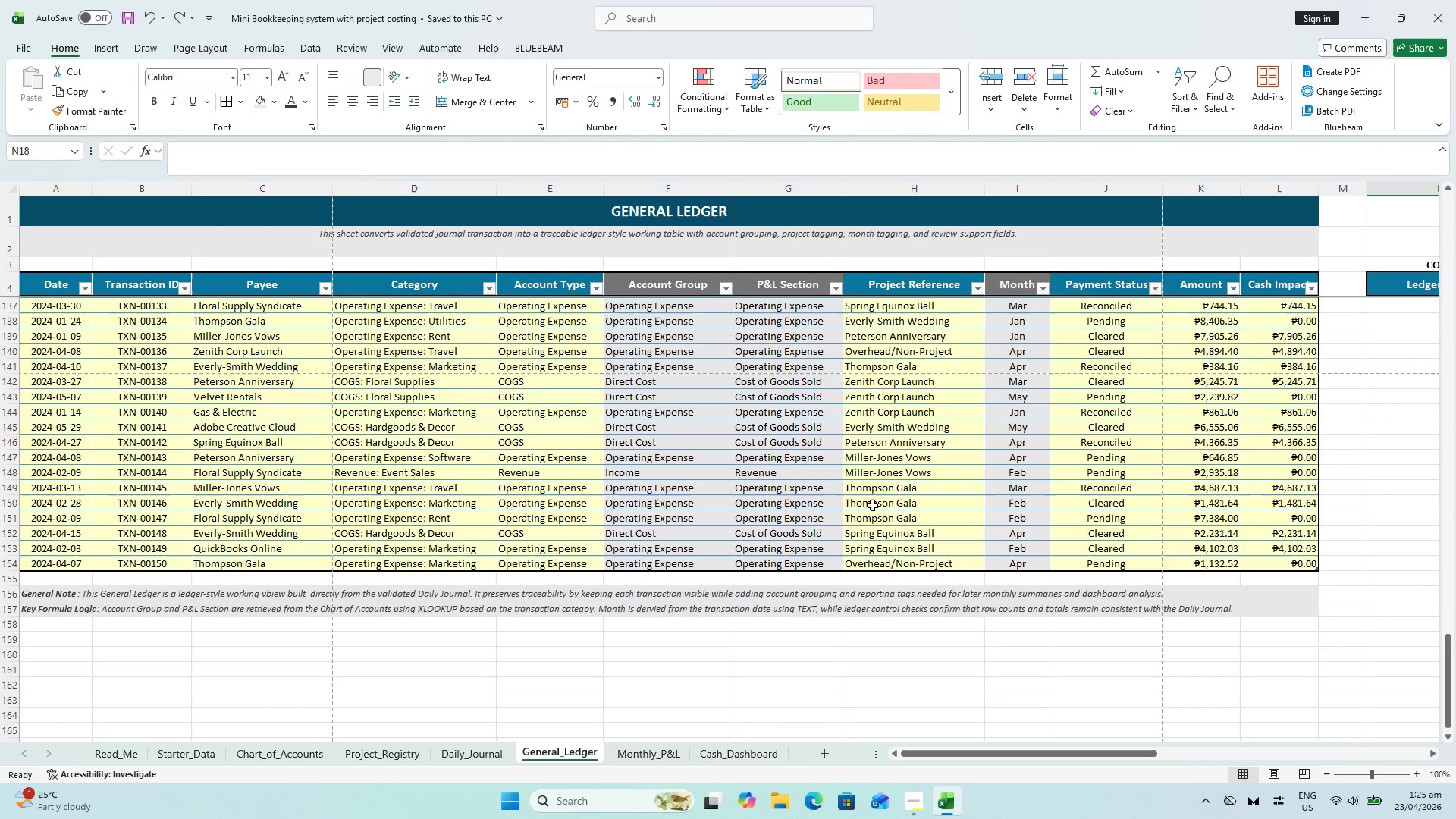 
wait(21.42)
 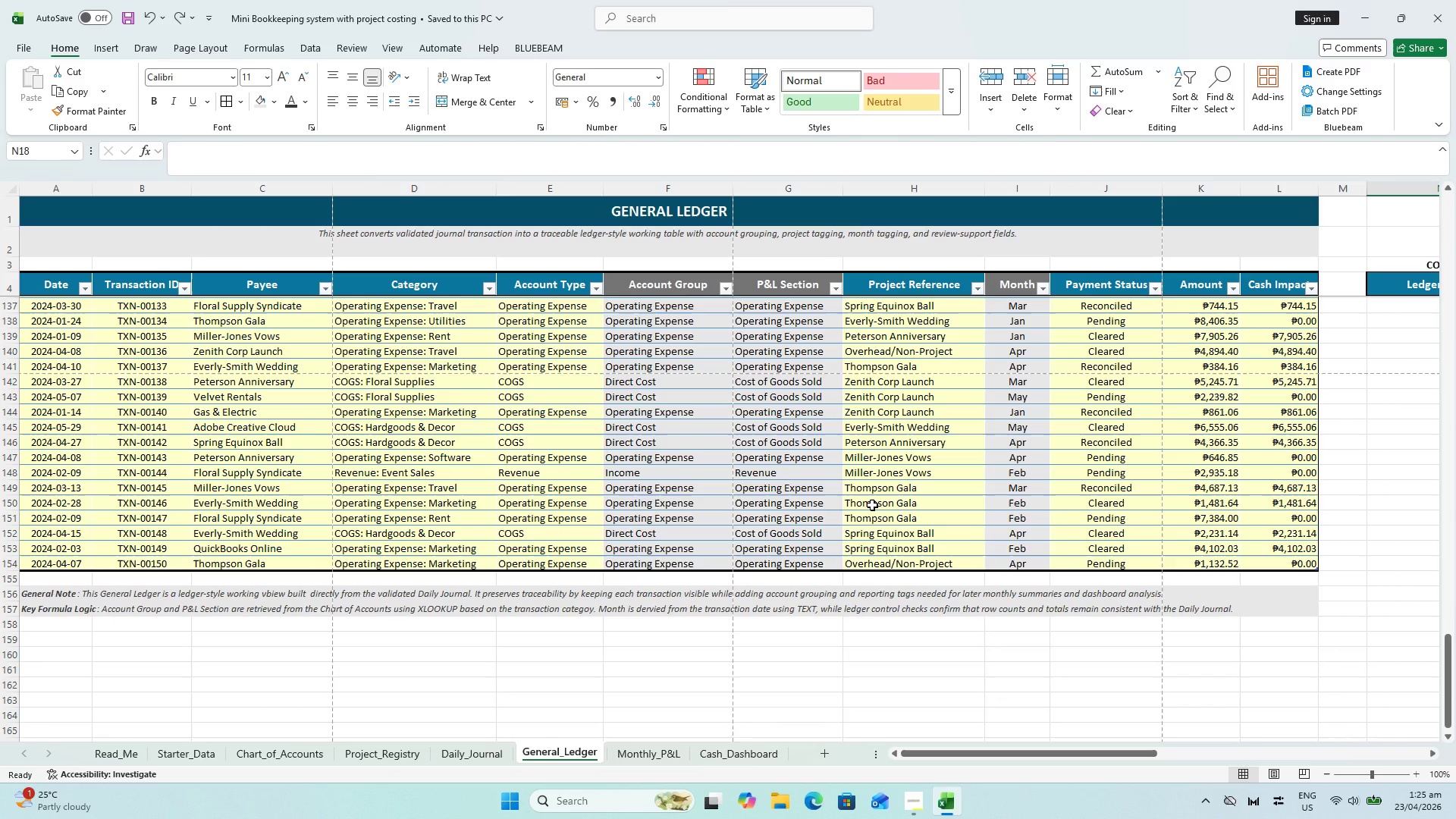 
scroll: coordinate [881, 509], scroll_direction: up, amount: 28.0
 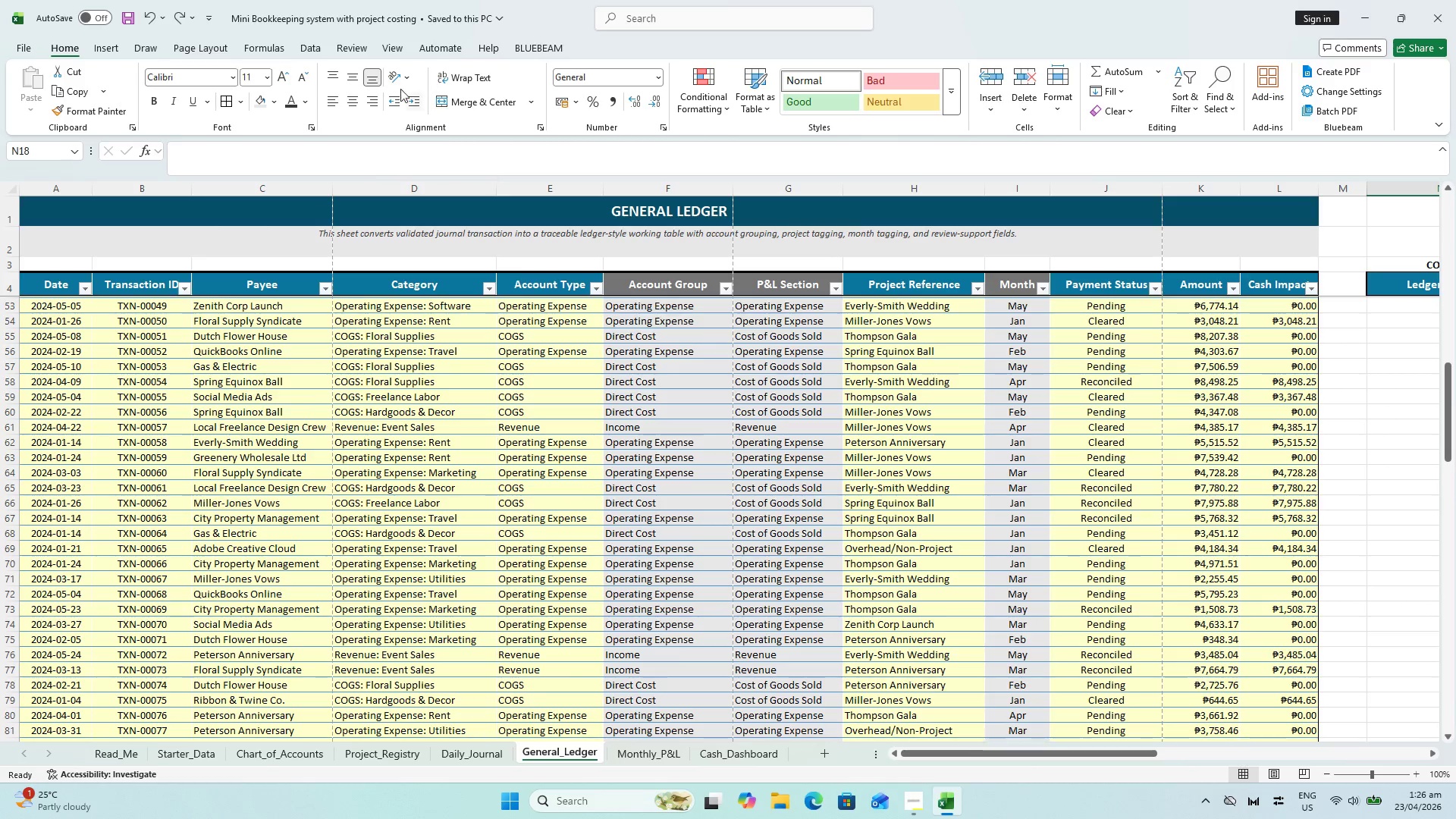 
left_click([272, 43])
 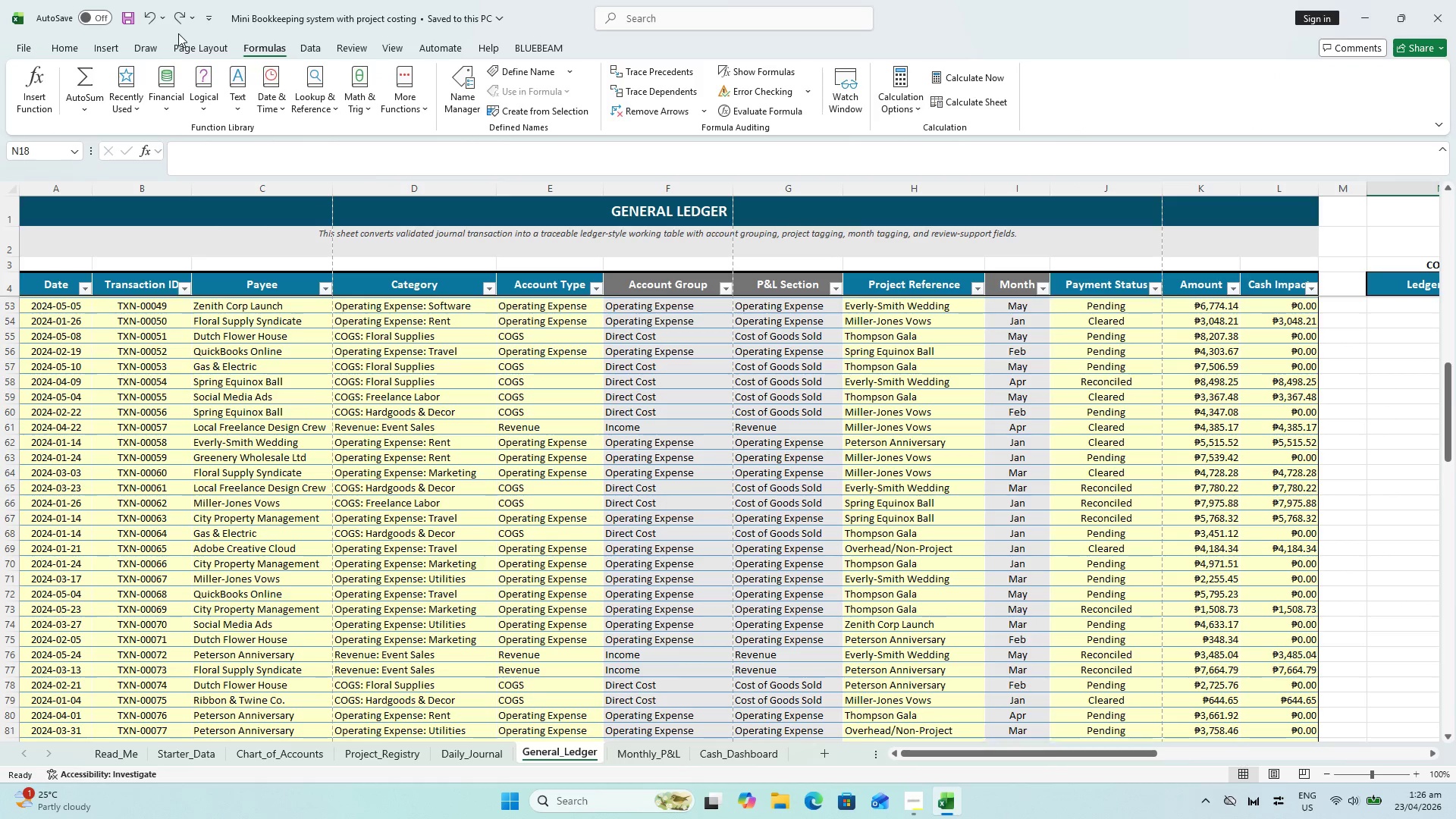 
left_click([213, 52])
 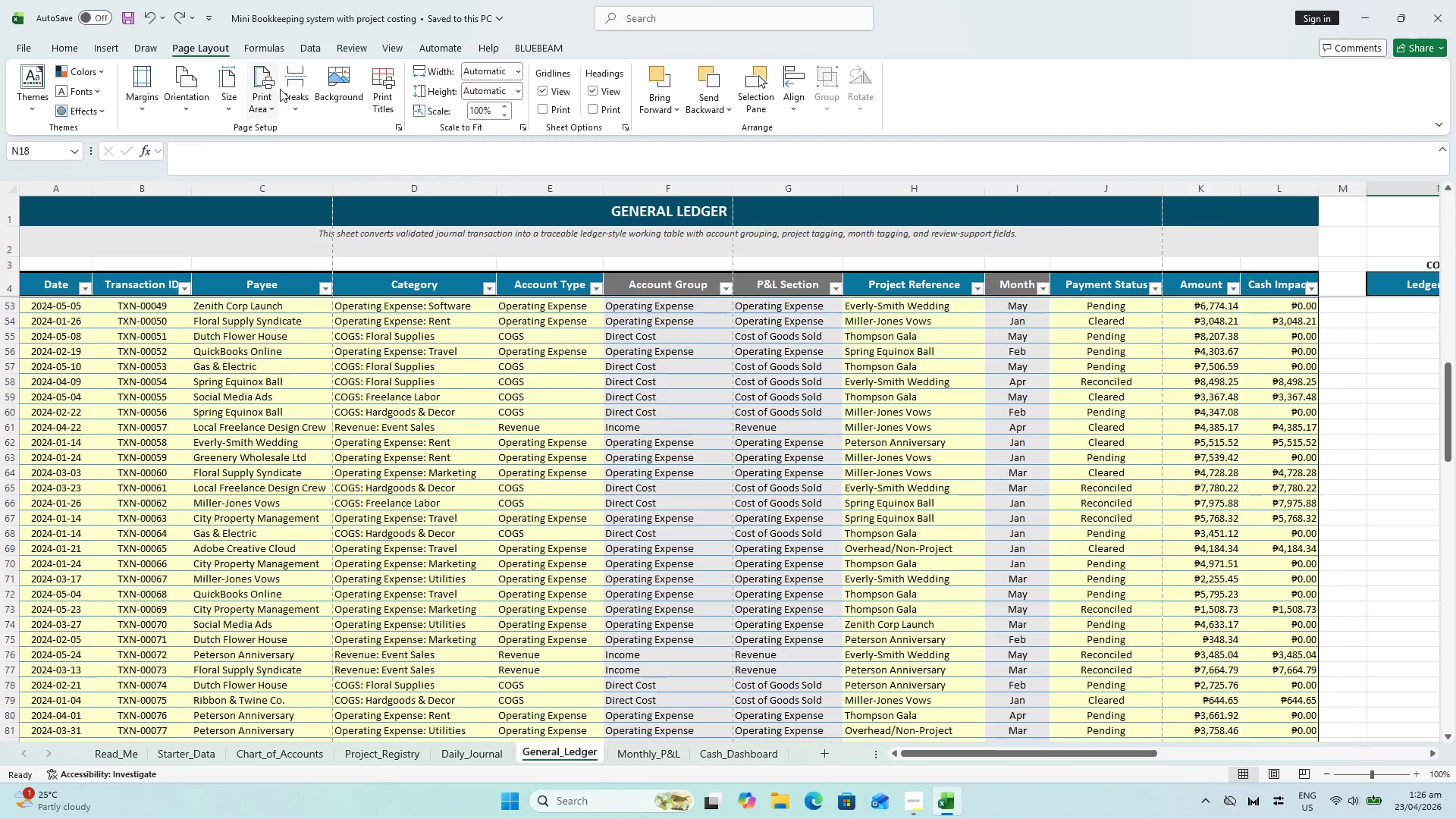 
mouse_move([271, 122])
 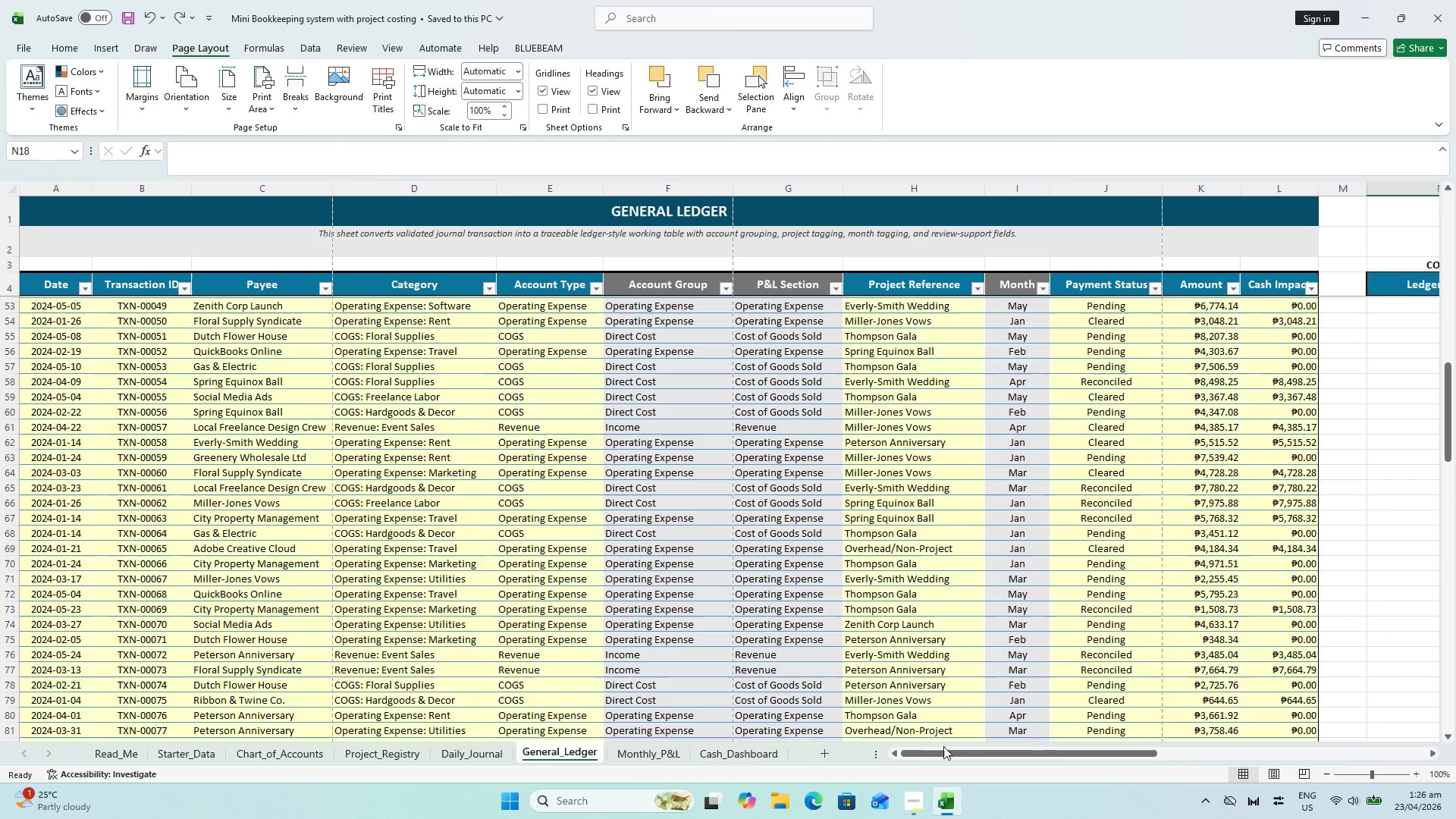 
left_click_drag(start_coordinate=[943, 746], to_coordinate=[961, 751])
 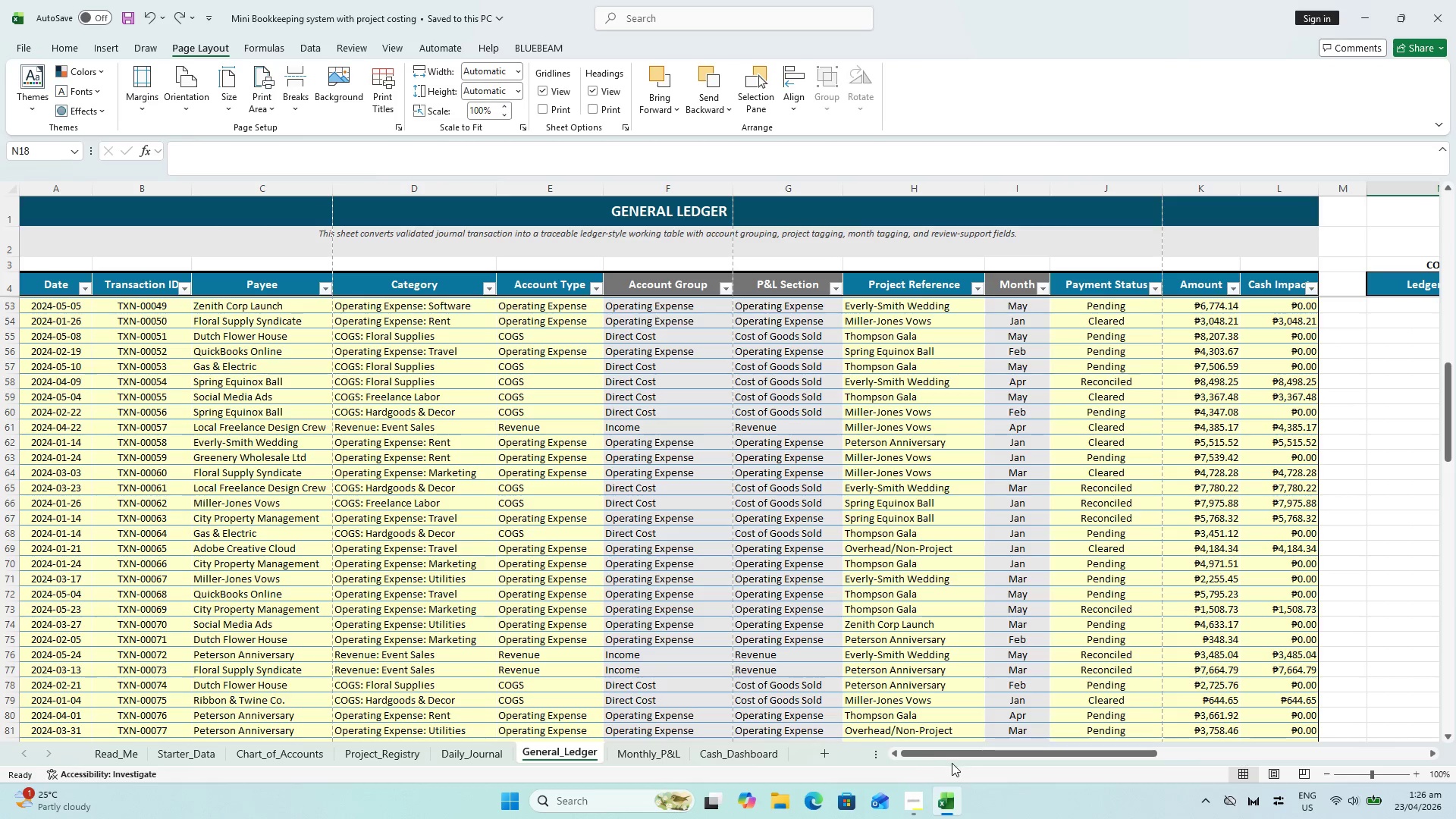 
left_click_drag(start_coordinate=[948, 761], to_coordinate=[974, 766])
 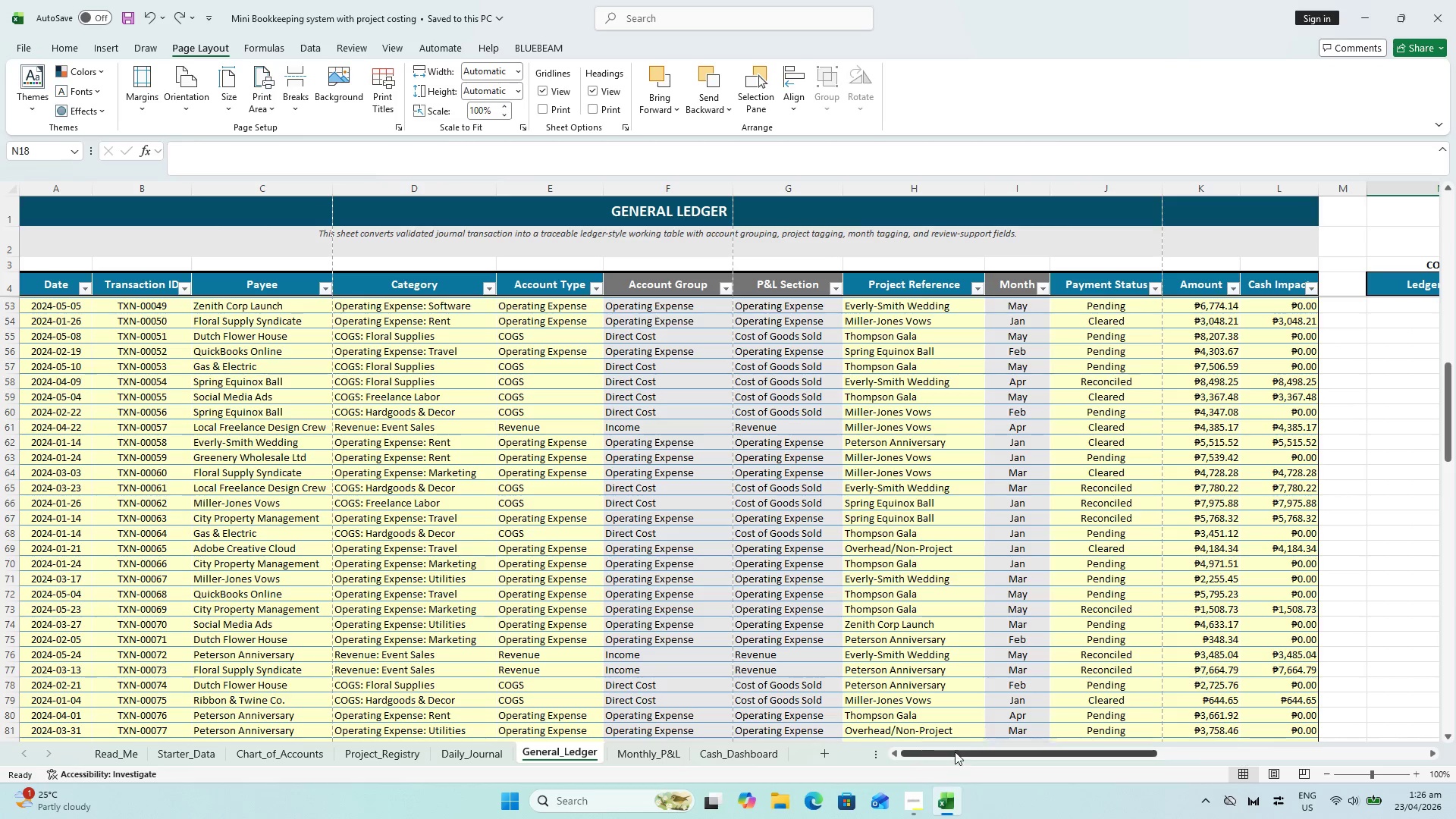 
left_click_drag(start_coordinate=[955, 751], to_coordinate=[997, 743])
 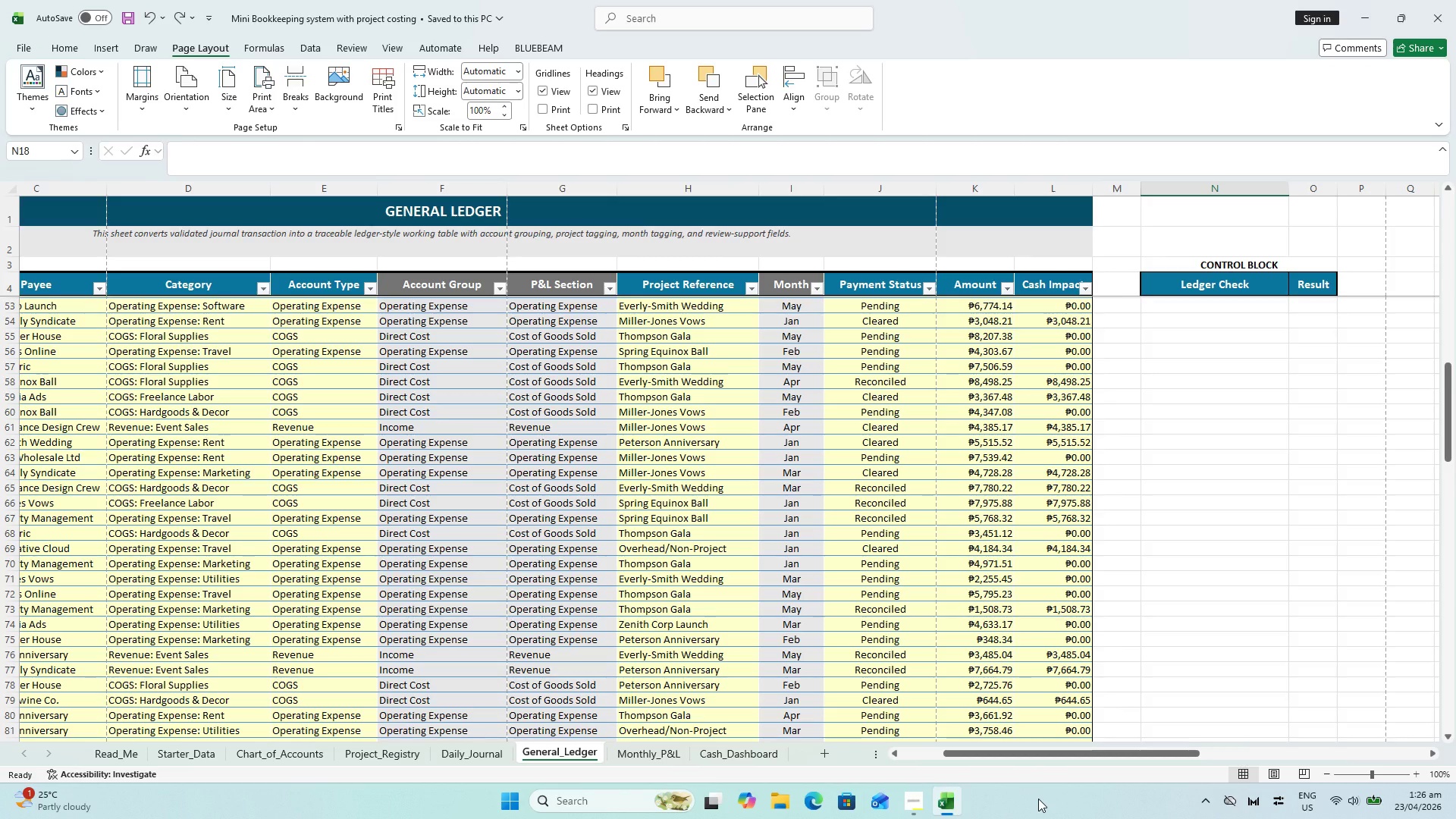 
wait(31.36)
 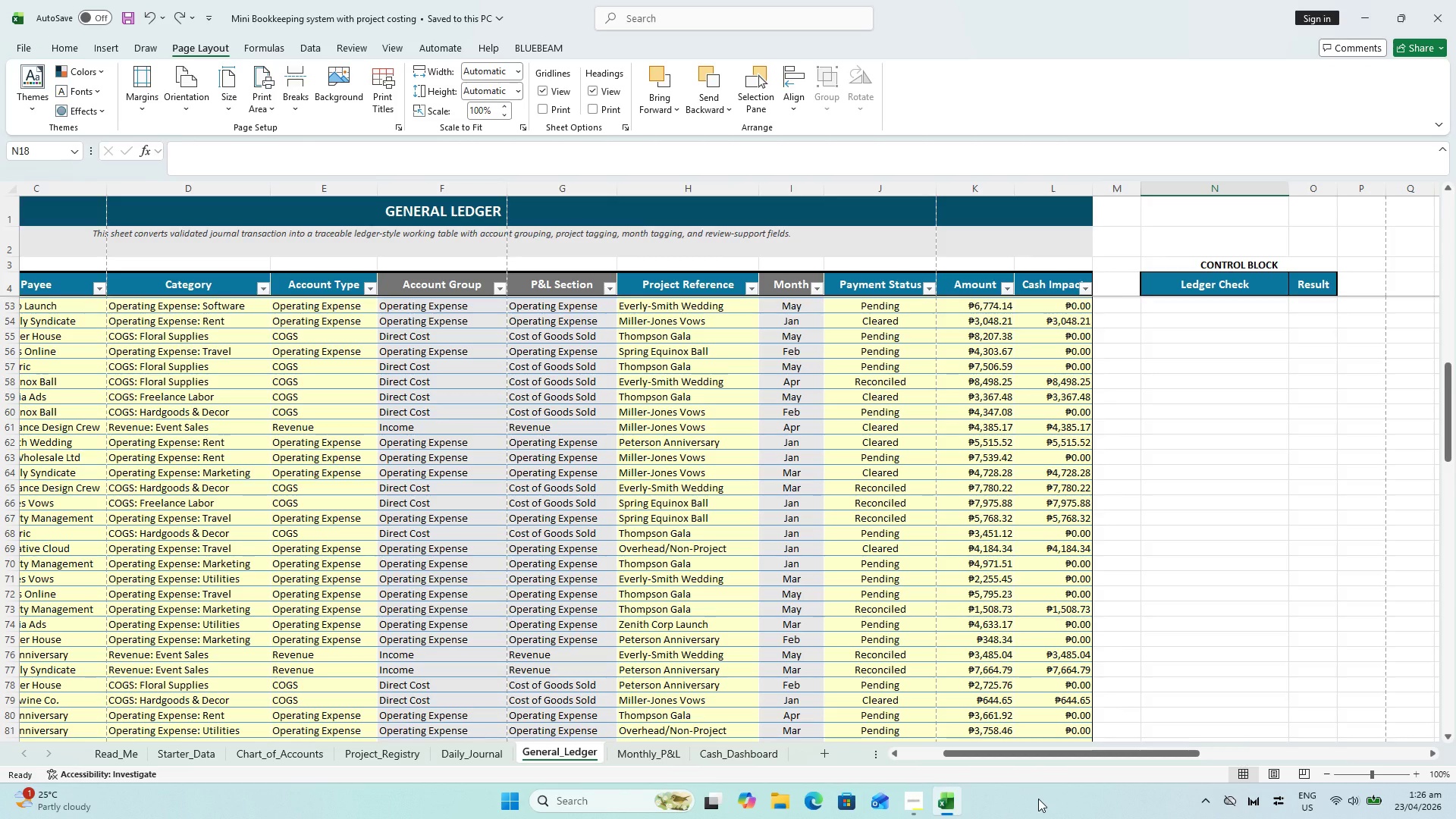 
scroll: coordinate [78, 165], scroll_direction: up, amount: 5.0
 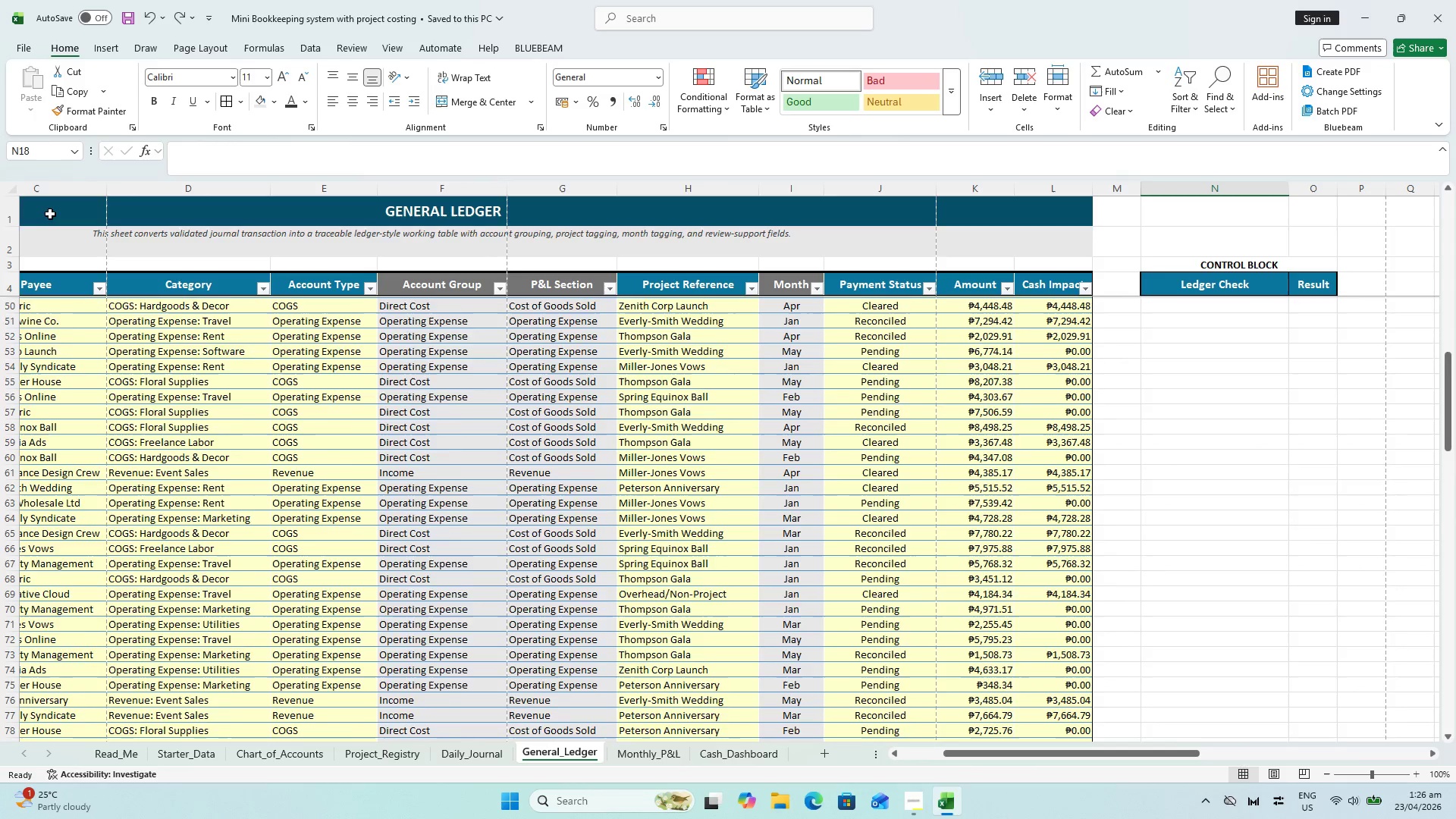 
hold_key(key=ControlLeft, duration=0.89)
 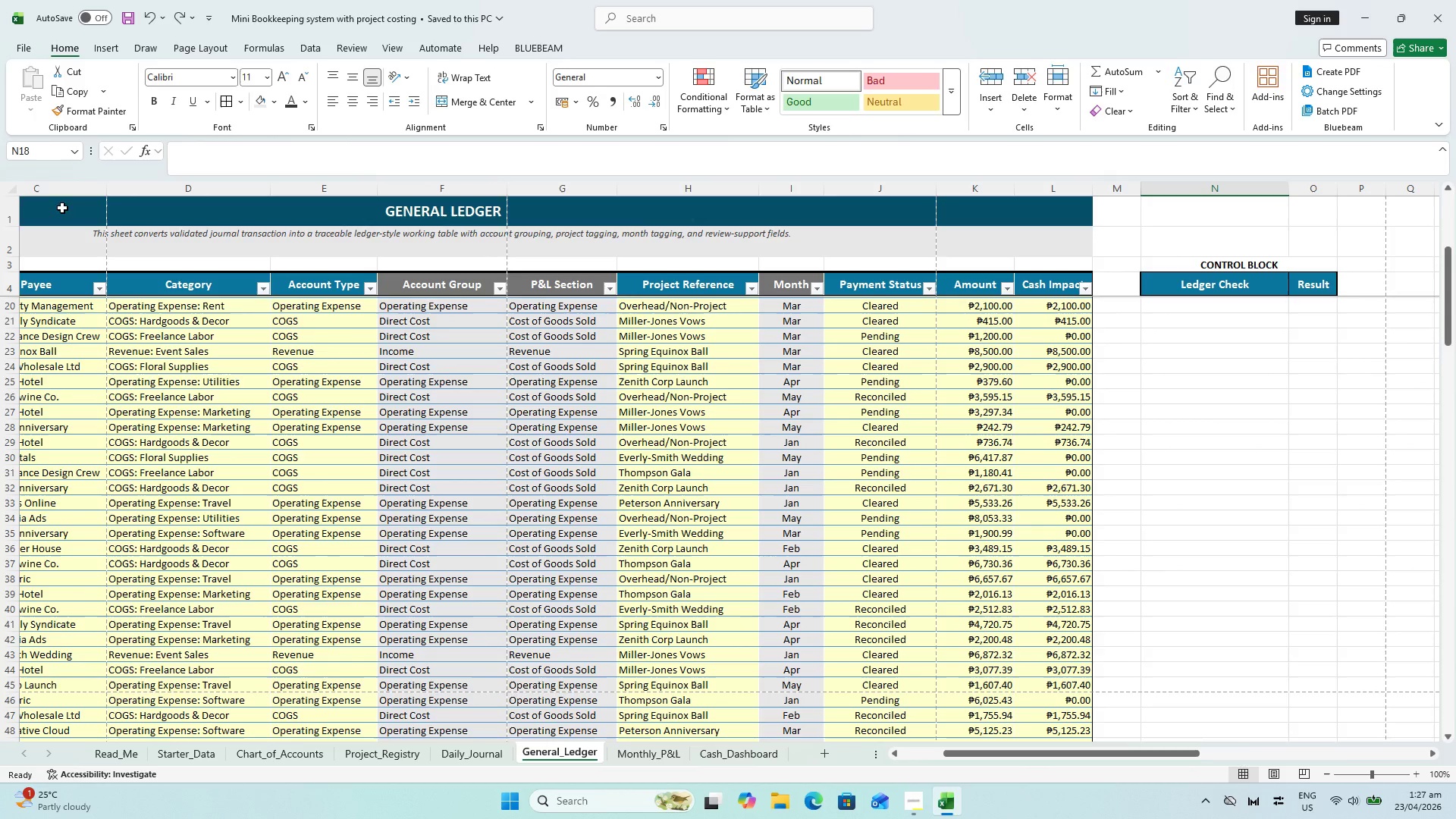 
scroll: coordinate [55, 213], scroll_direction: up, amount: 10.0
 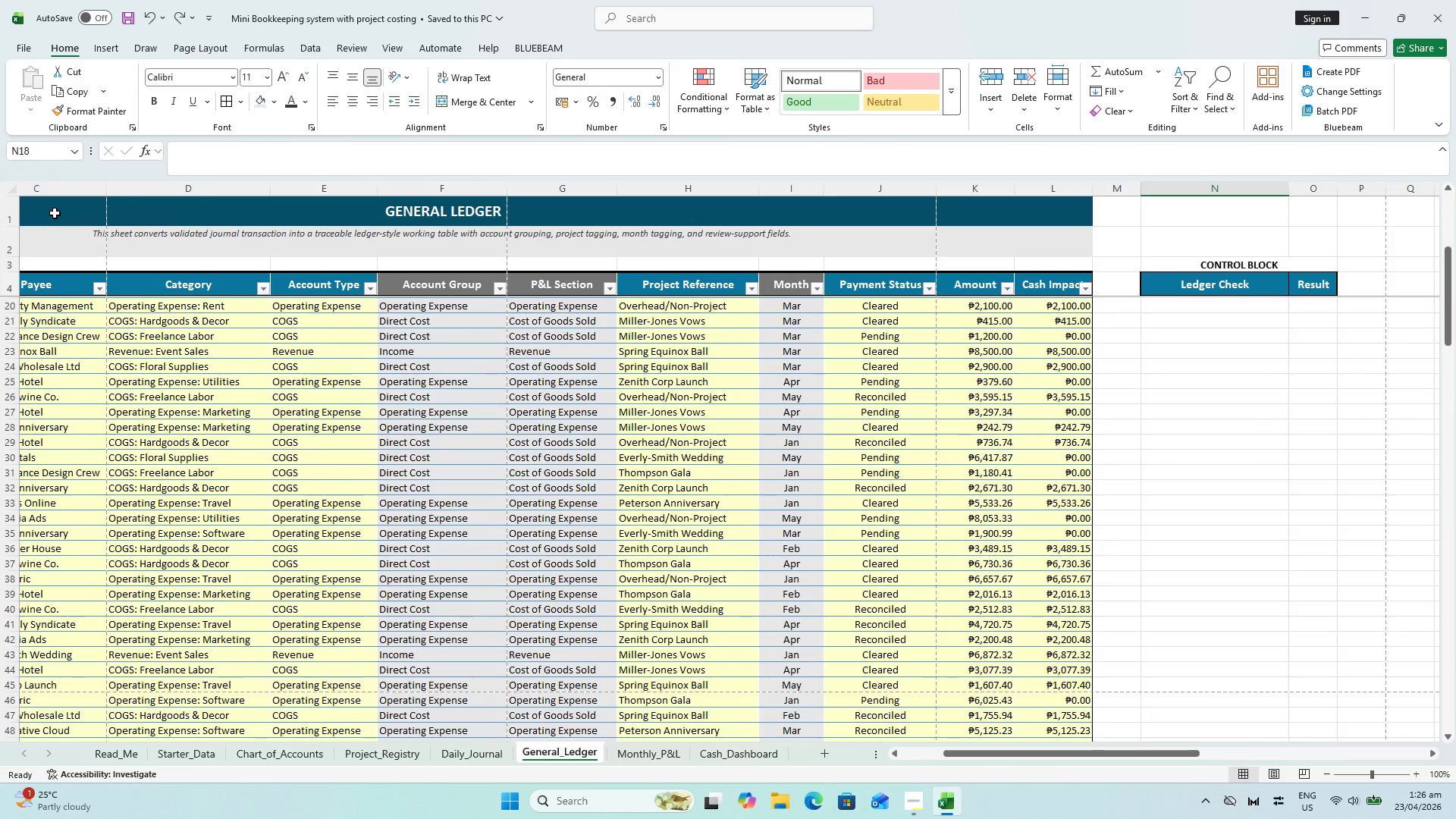 
left_click([62, 208])
 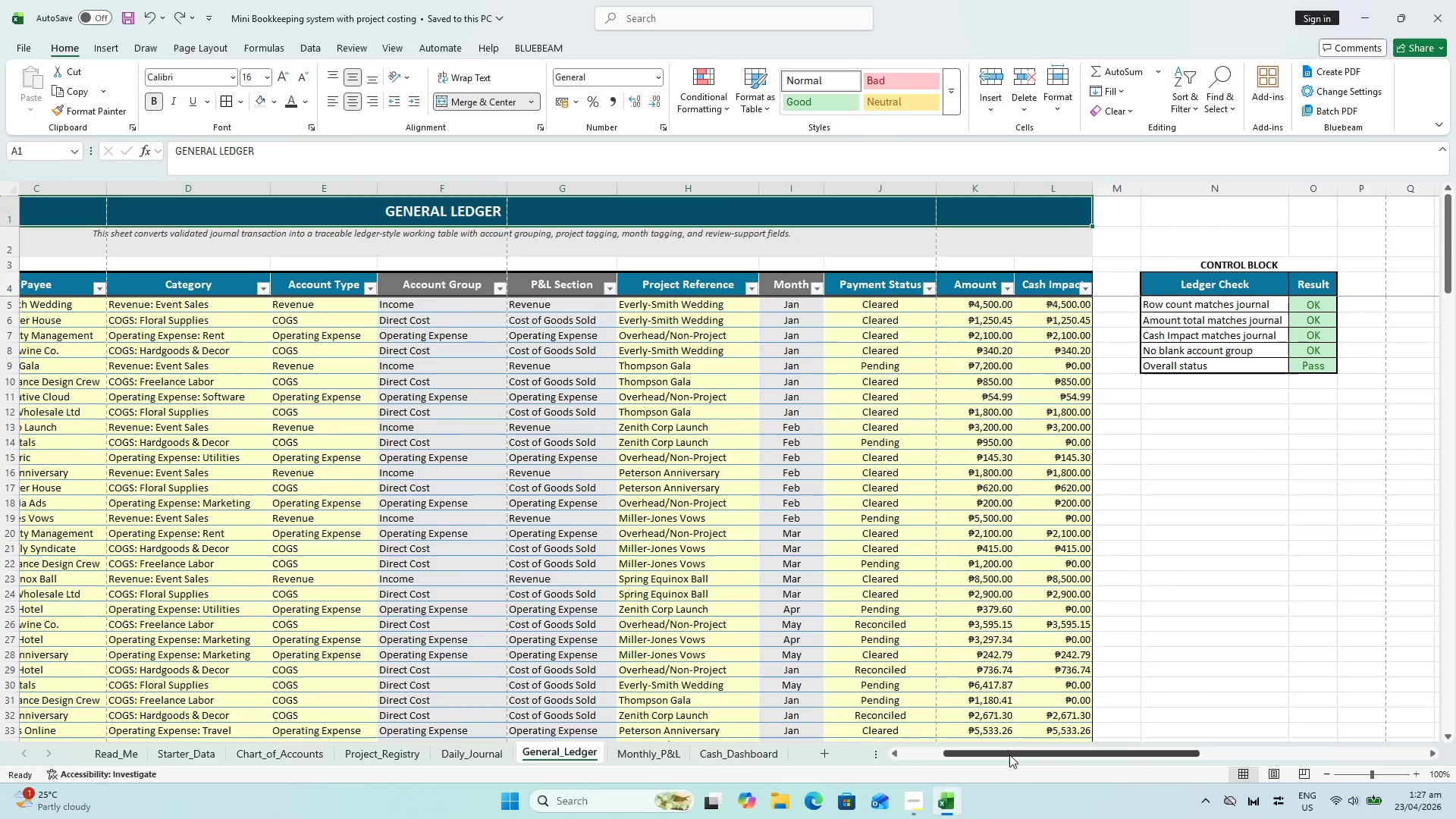 
scroll: coordinate [62, 208], scroll_direction: up, amount: 14.0
 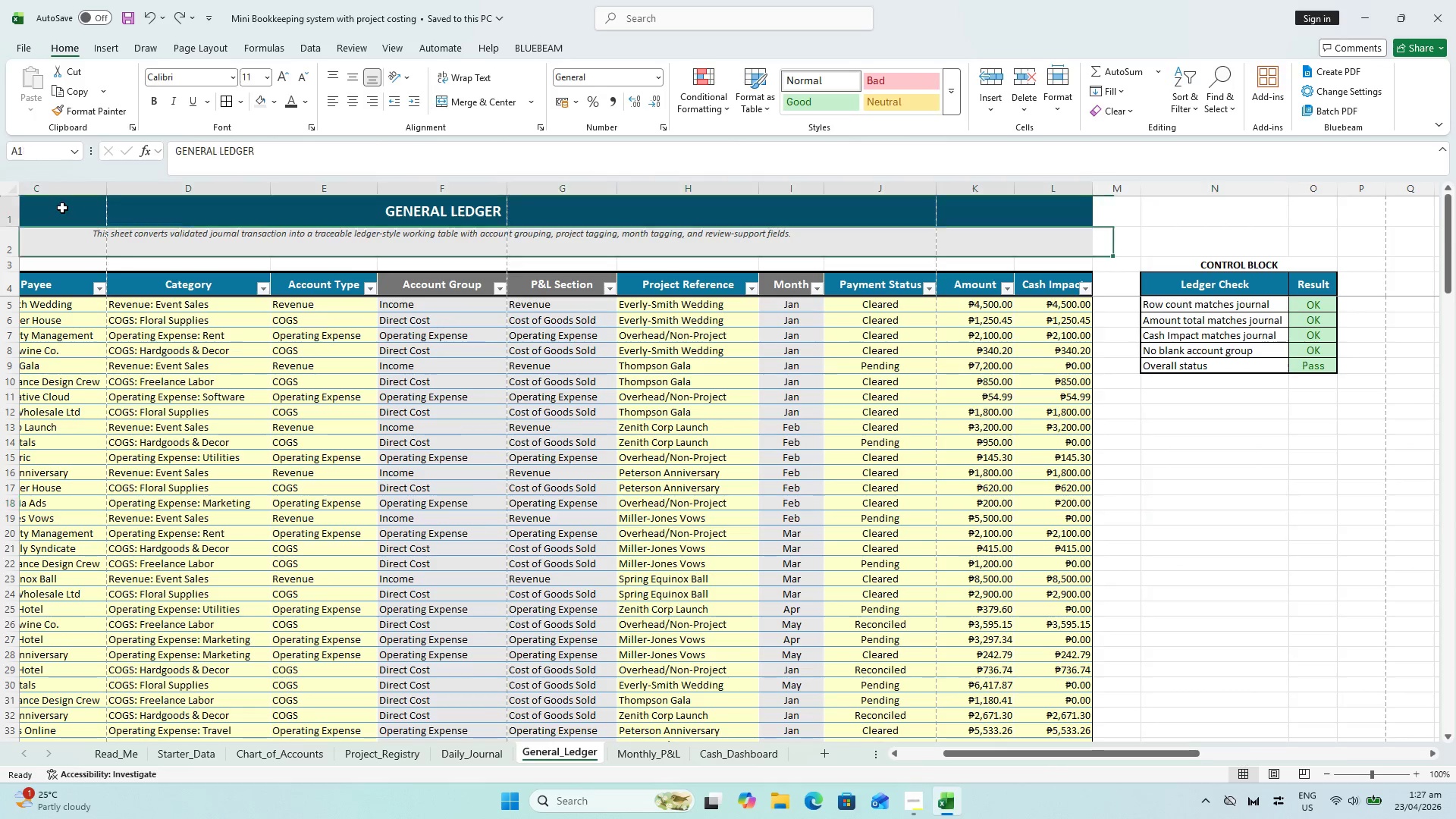 
left_click_drag(start_coordinate=[1009, 752], to_coordinate=[807, 744])
 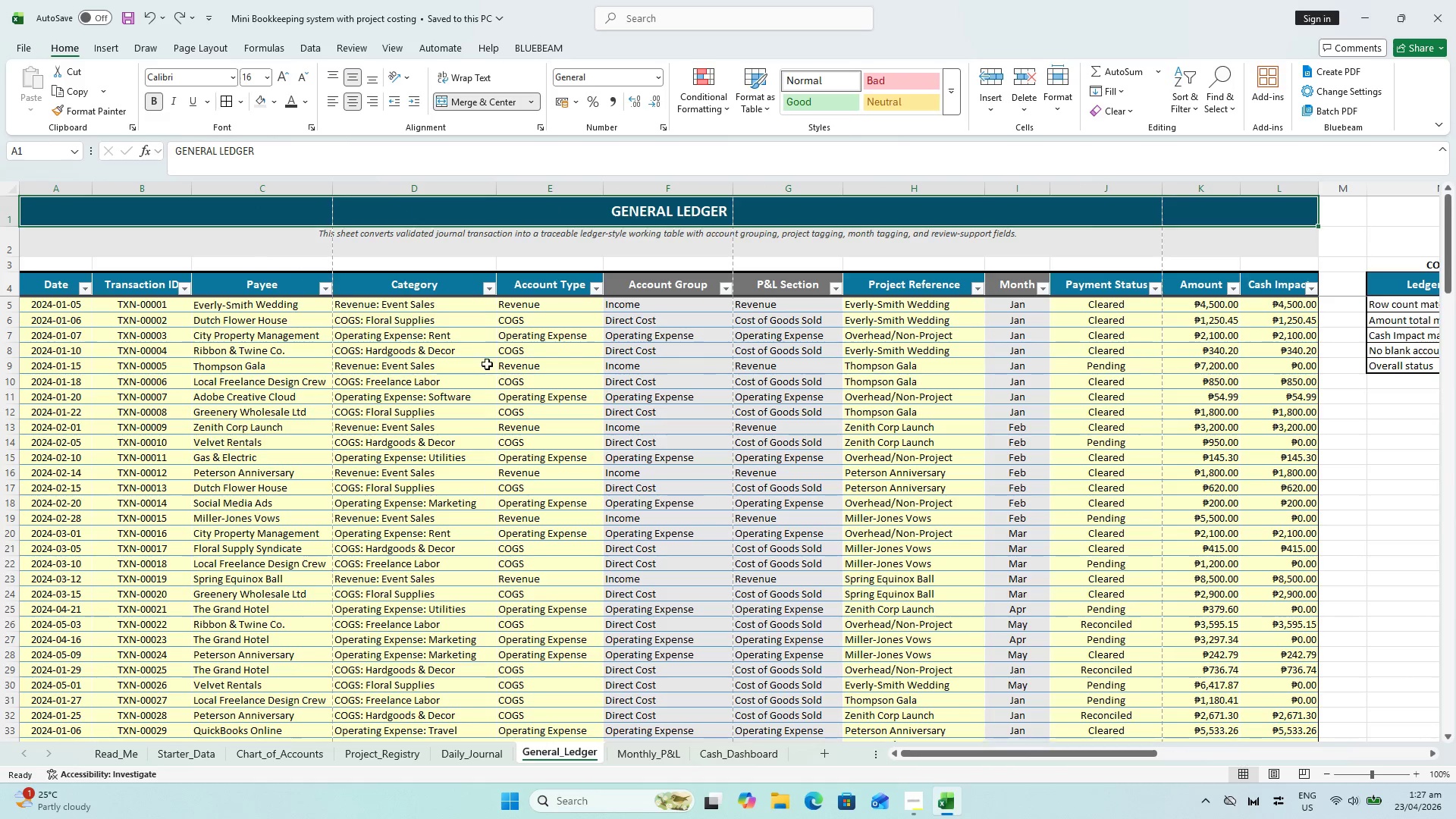 
hold_key(key=ShiftLeft, duration=0.75)
 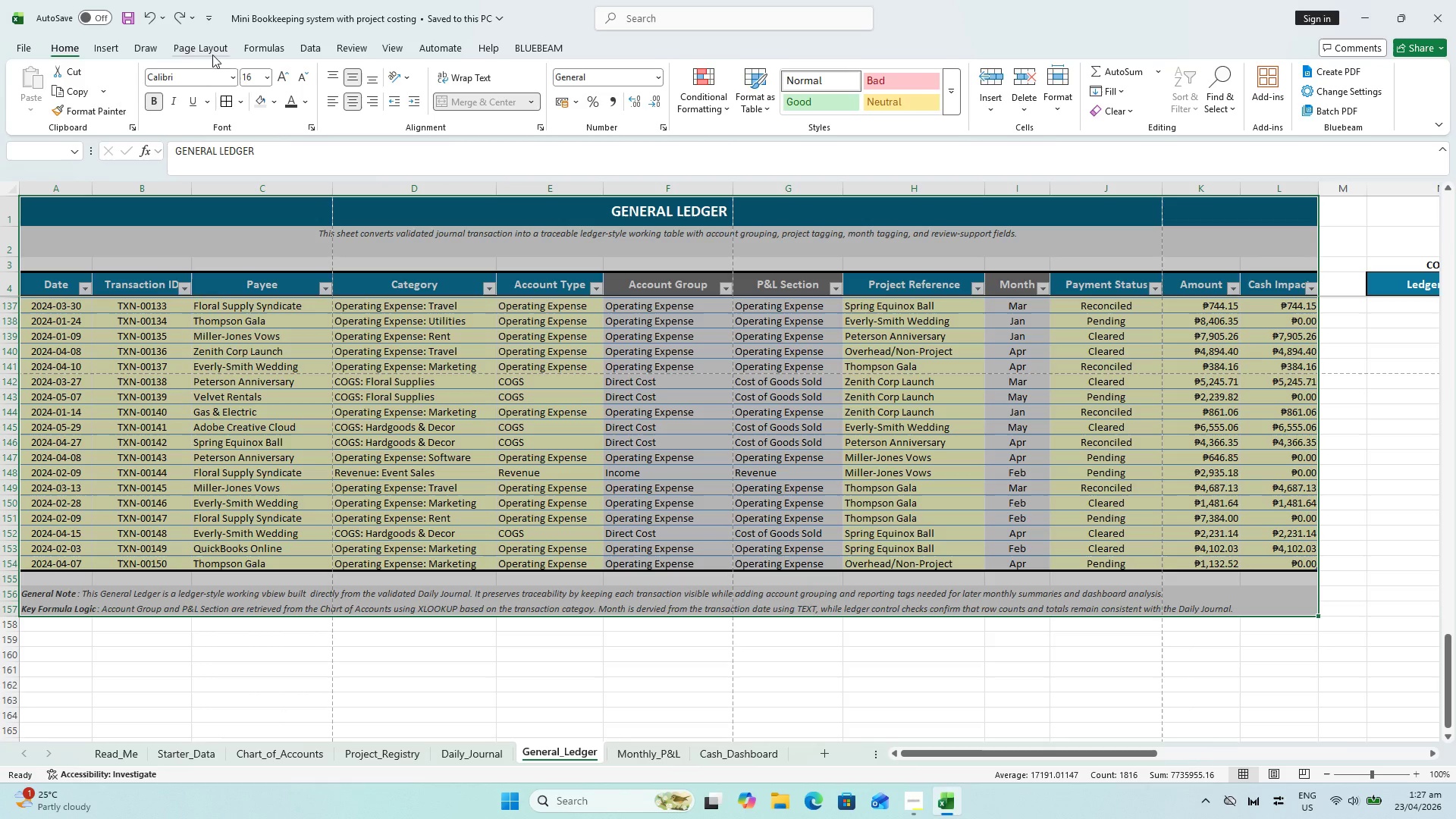 
scroll: coordinate [1213, 519], scroll_direction: down, amount: 44.0
 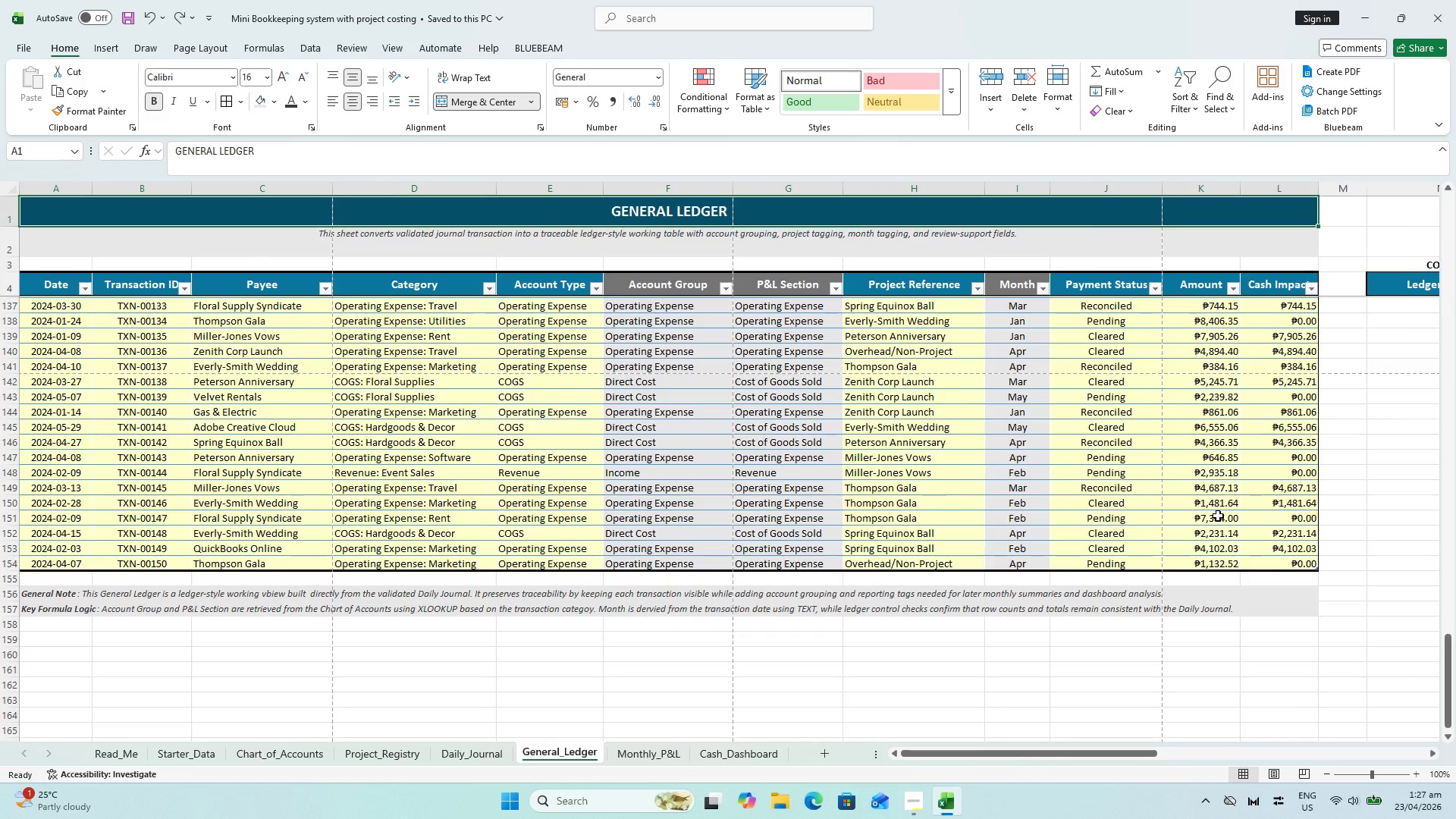 
left_click([190, 55])
 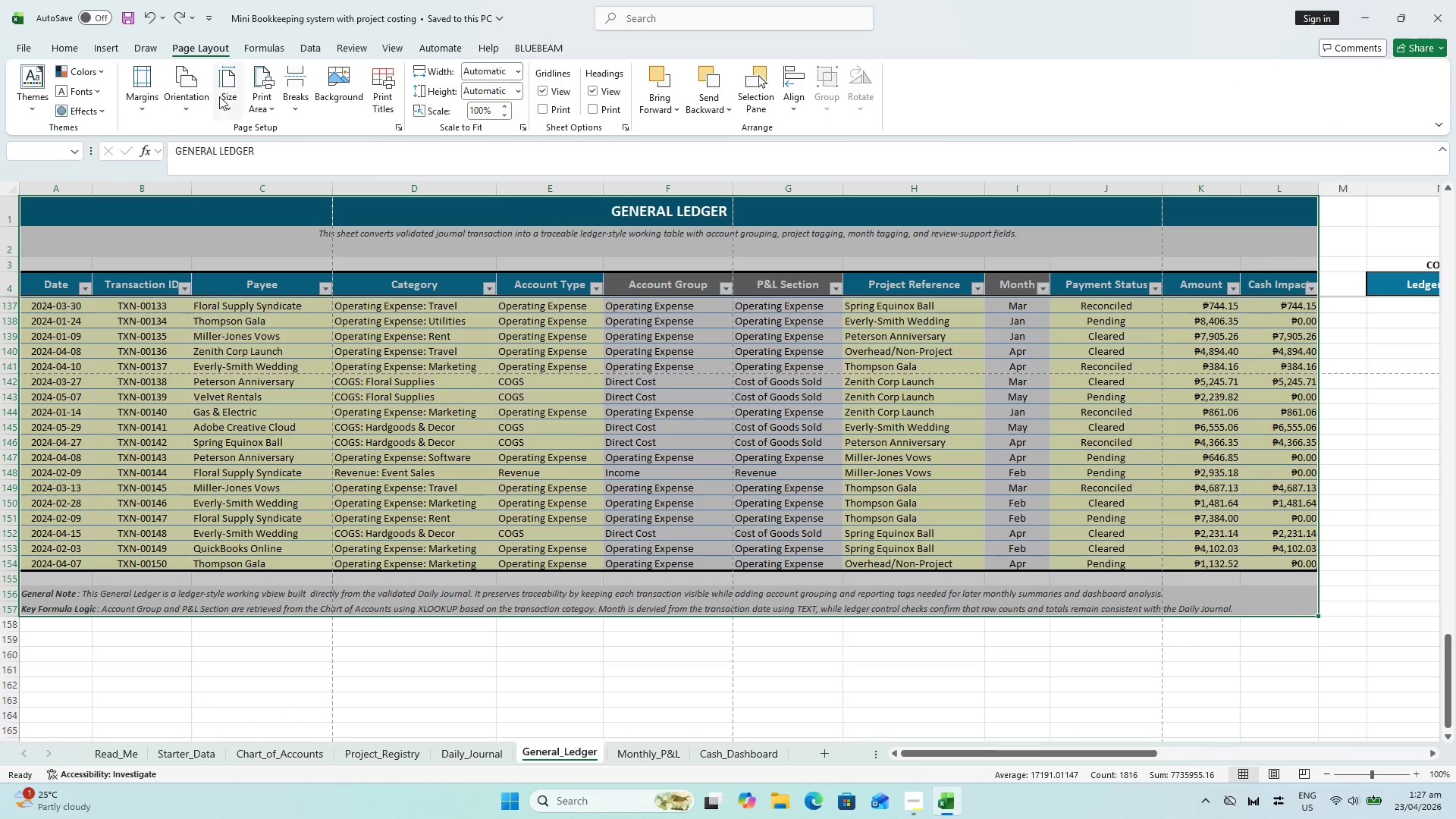 
left_click([255, 99])
 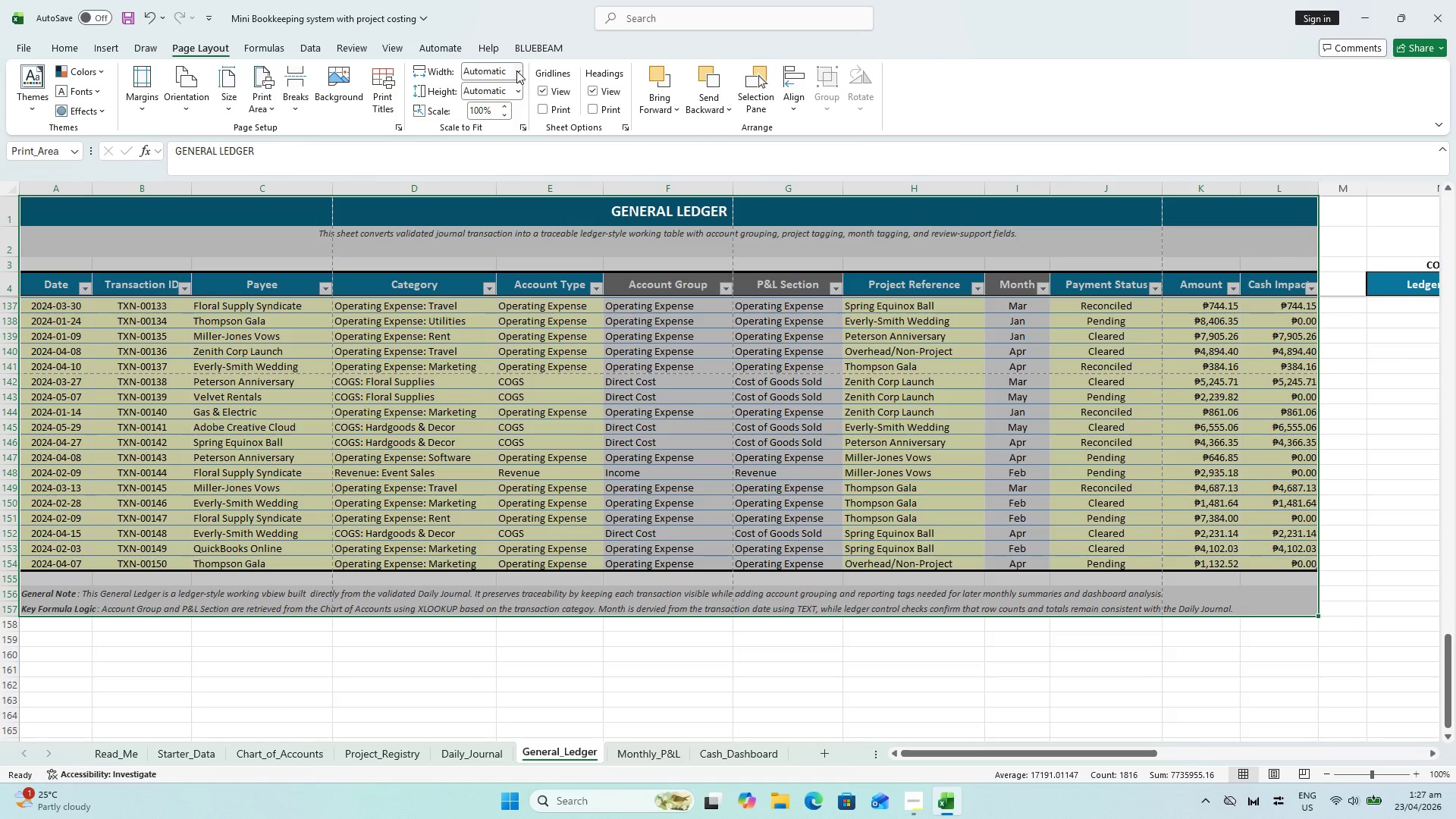 
left_click([516, 71])
 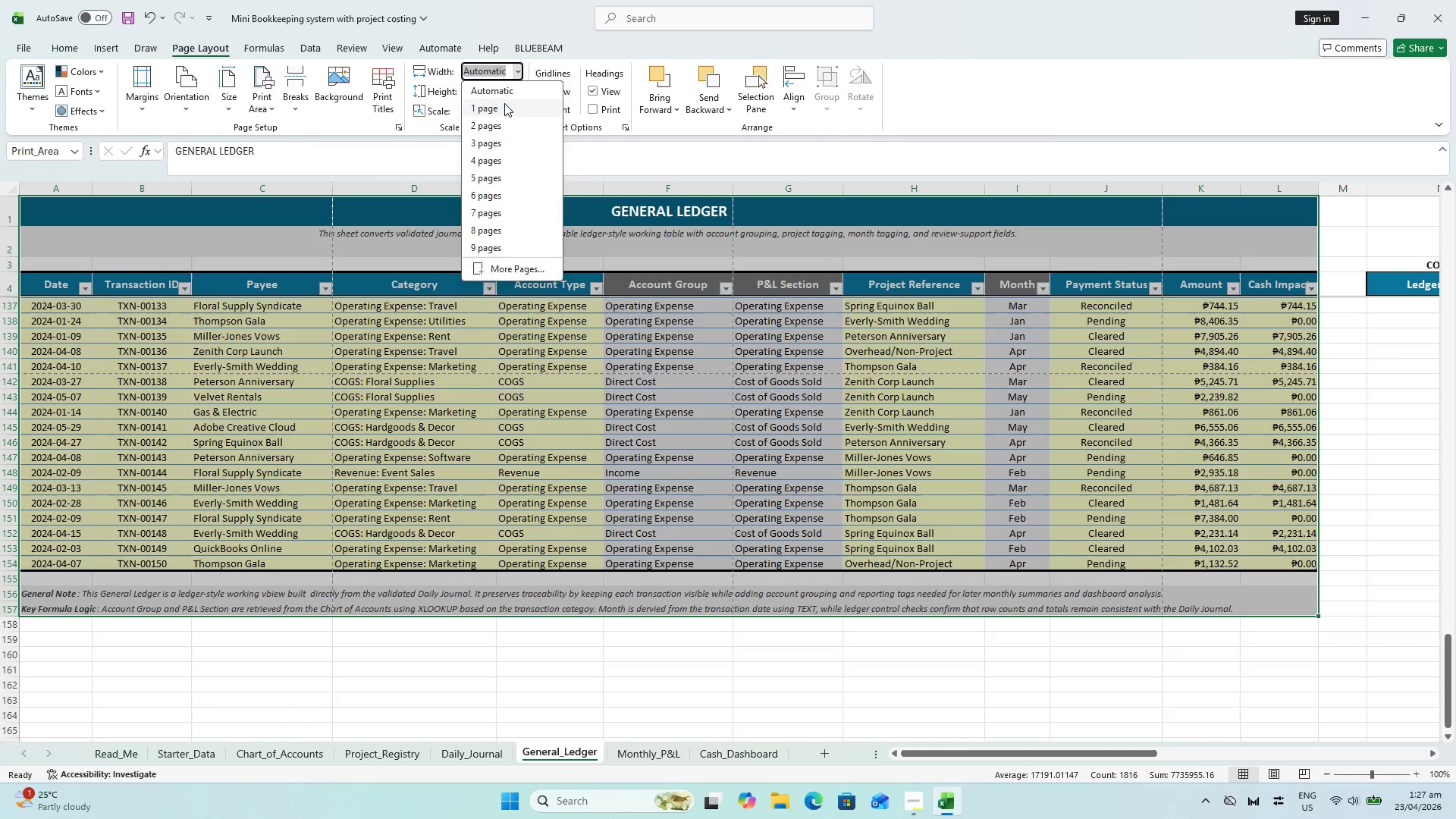 
left_click([504, 103])
 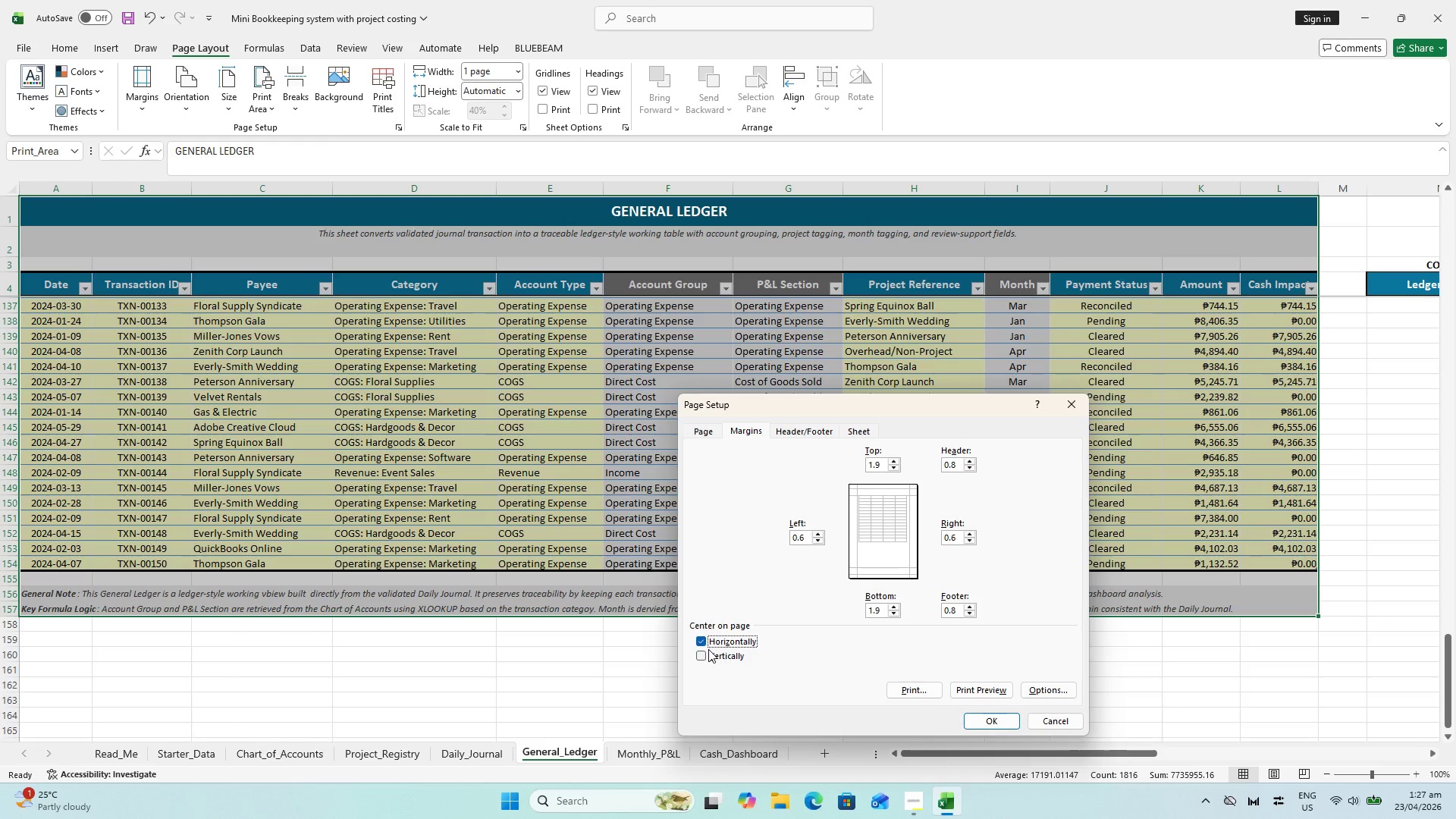 
wait(6.38)
 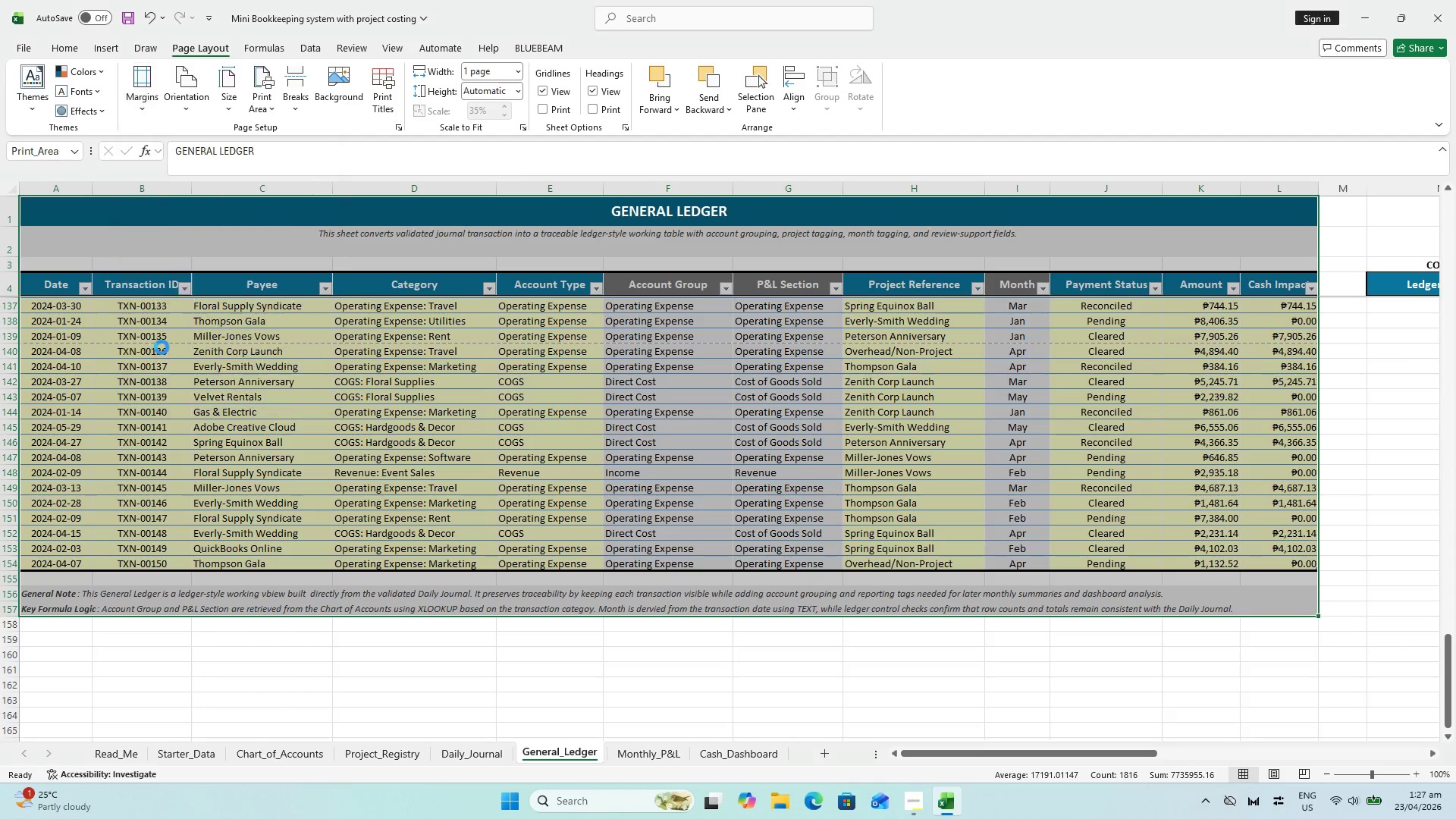 
left_click([187, 98])
 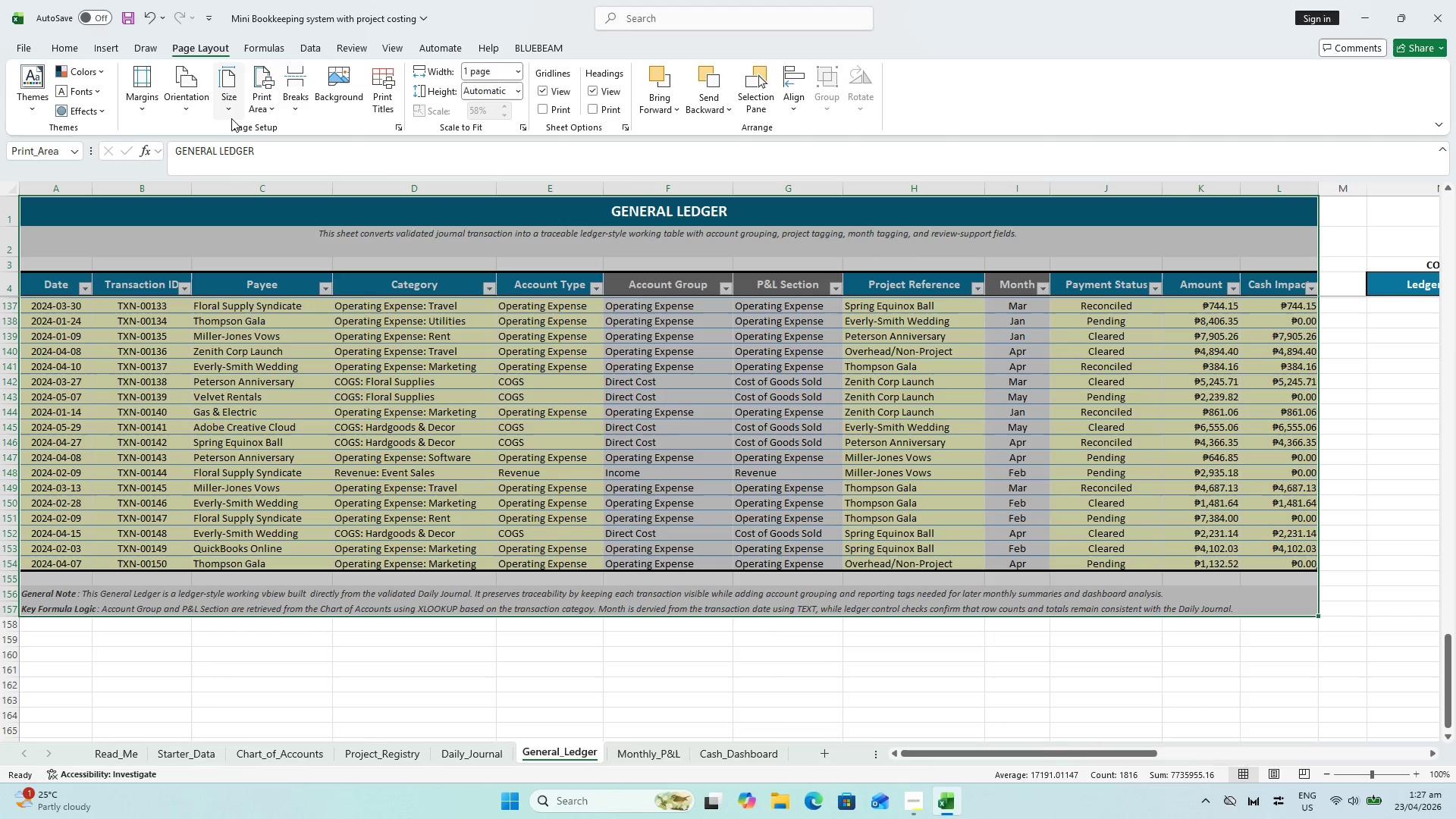 
double_click([228, 97])
 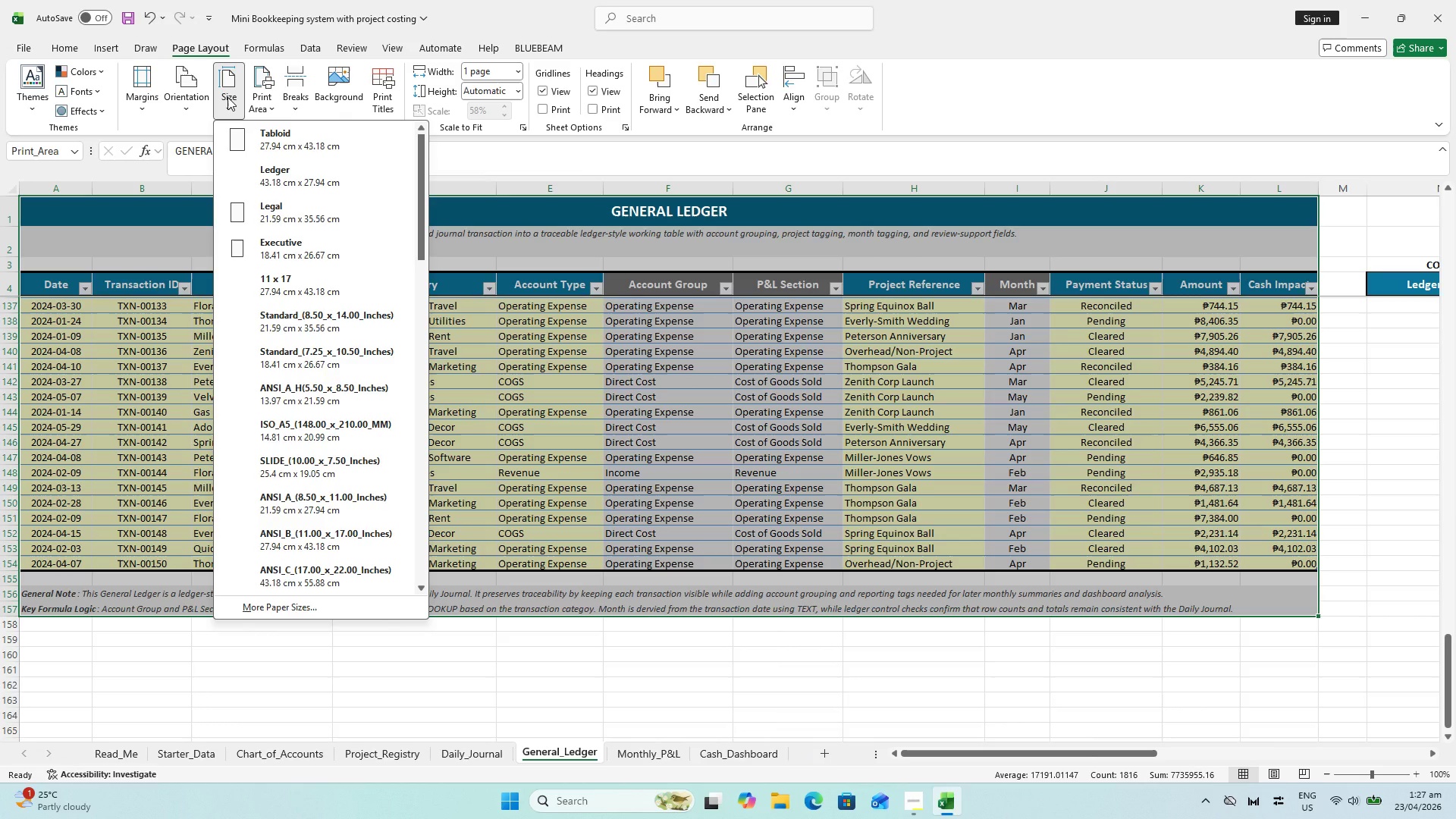 
key(Escape)
 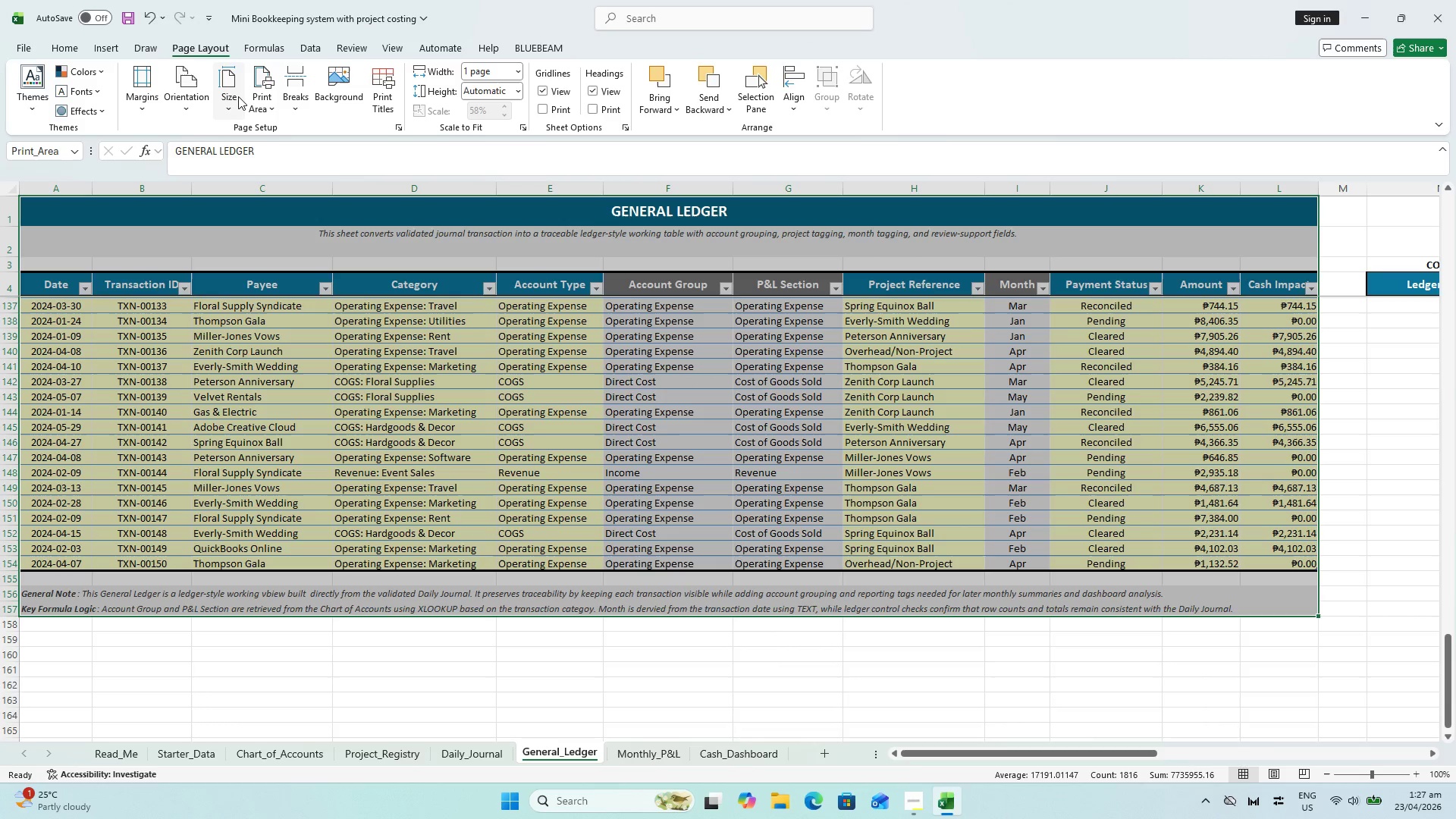 
key(Control+ControlLeft)
 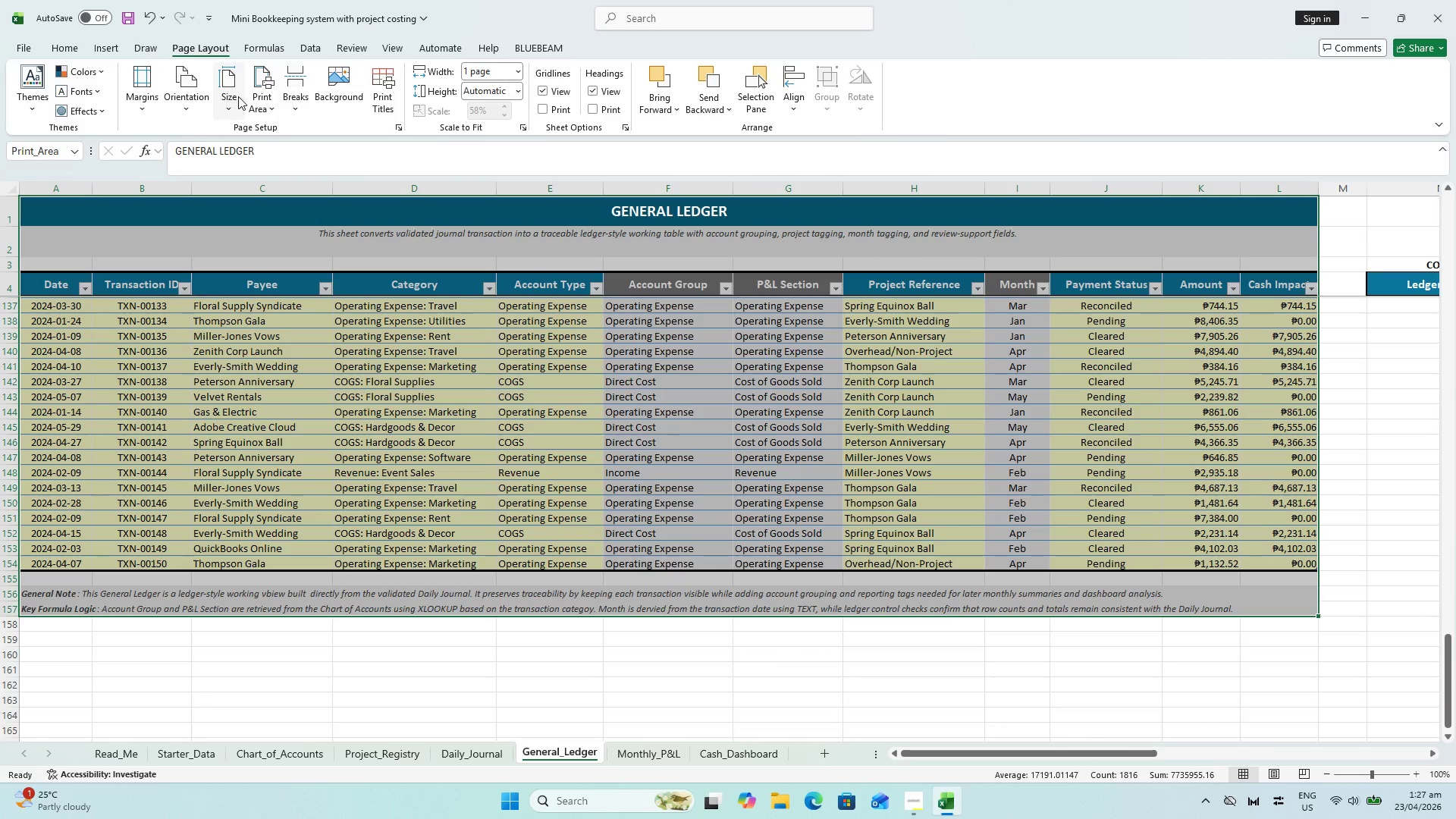 
key(Control+ControlLeft)
 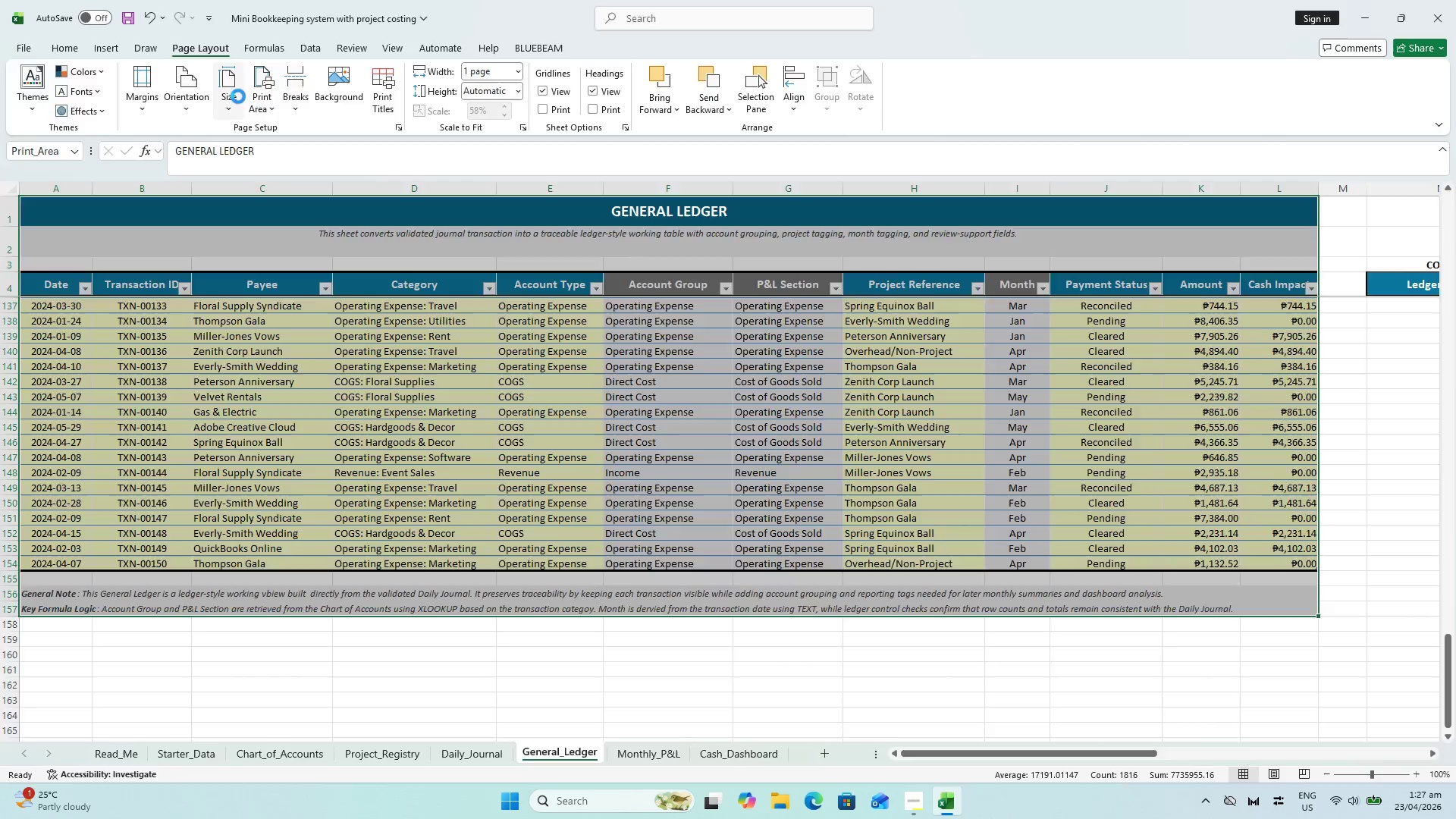 
key(Control+P)
 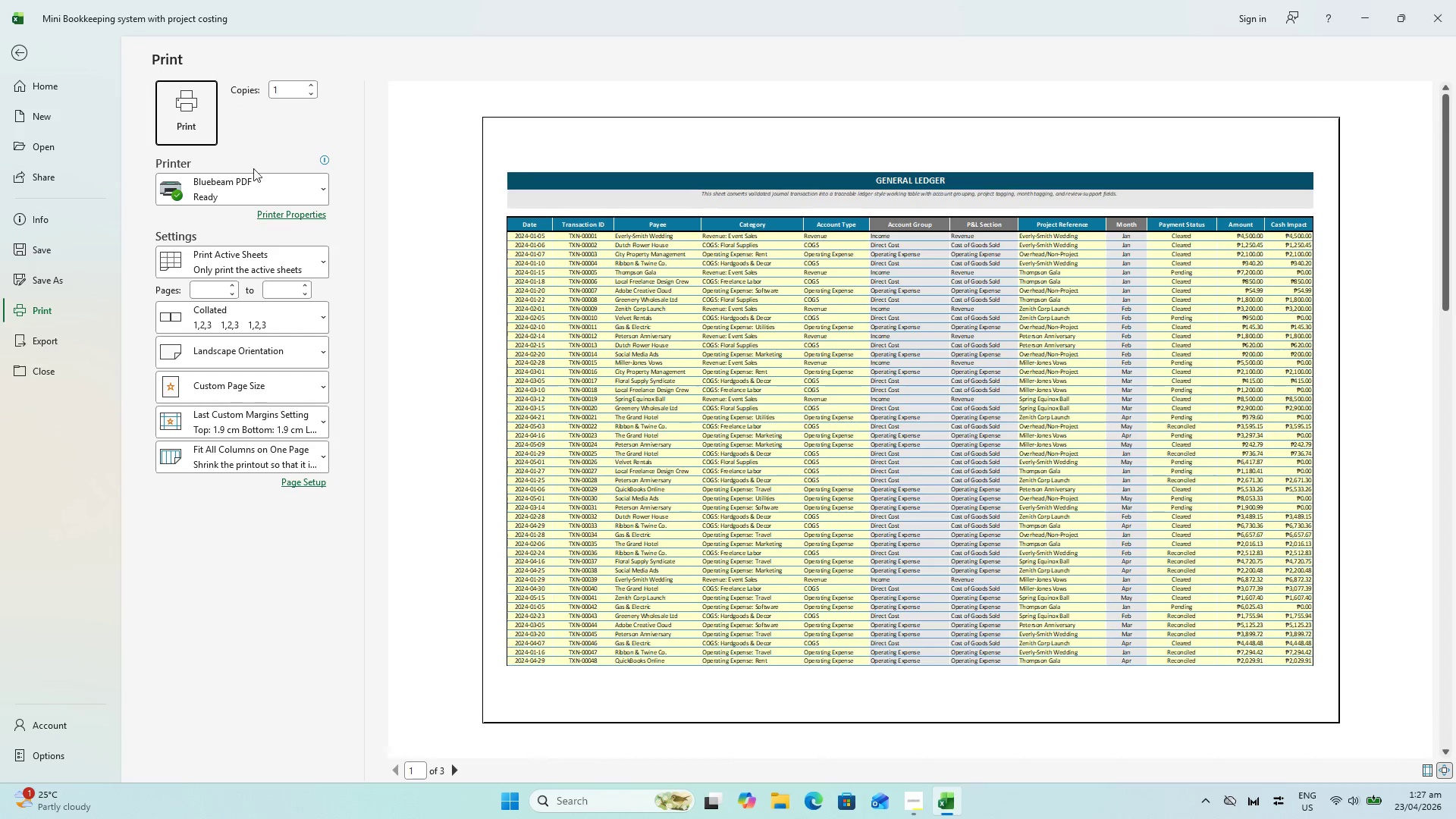 
left_click([251, 190])
 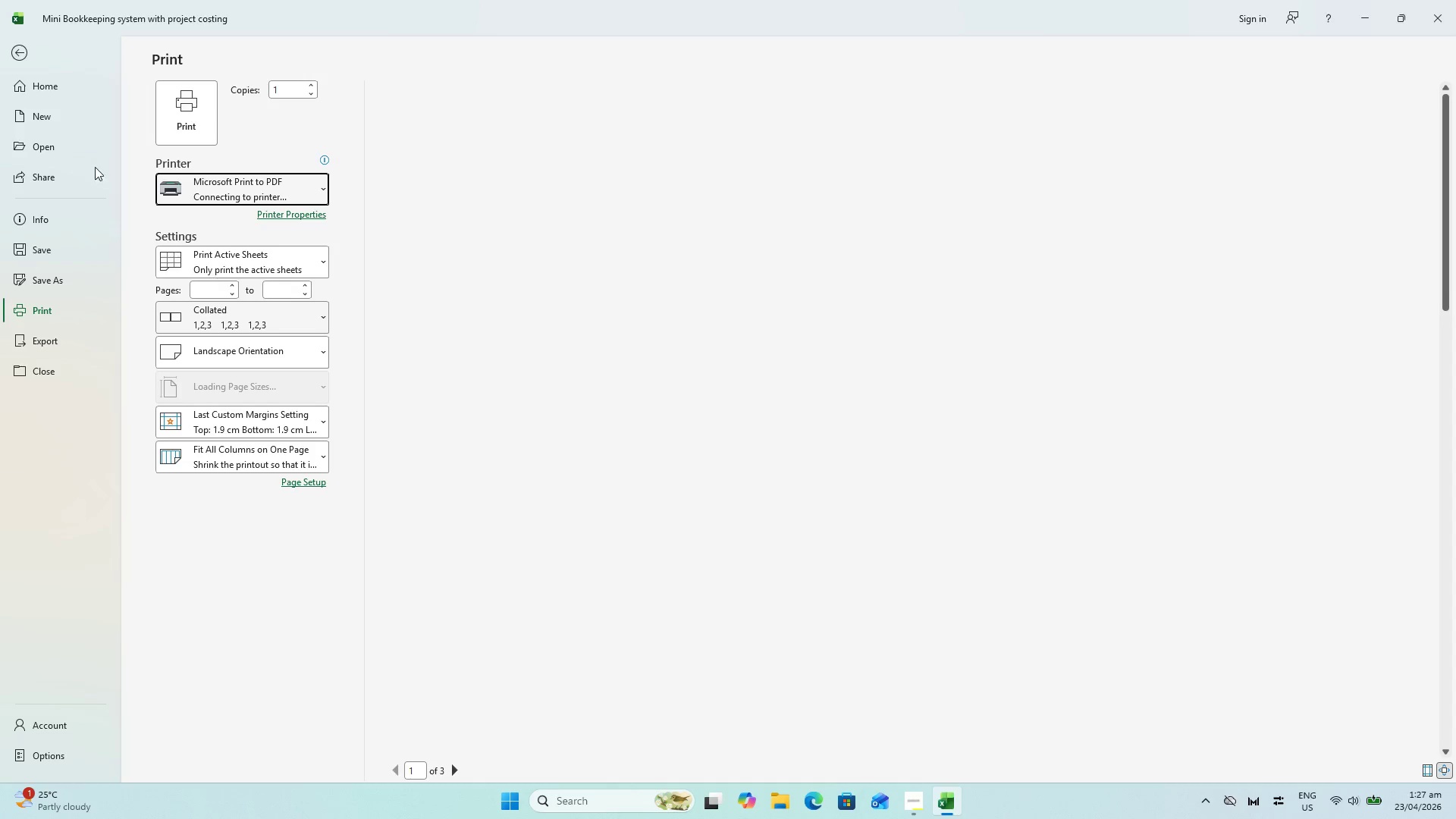 
left_click([28, 52])
 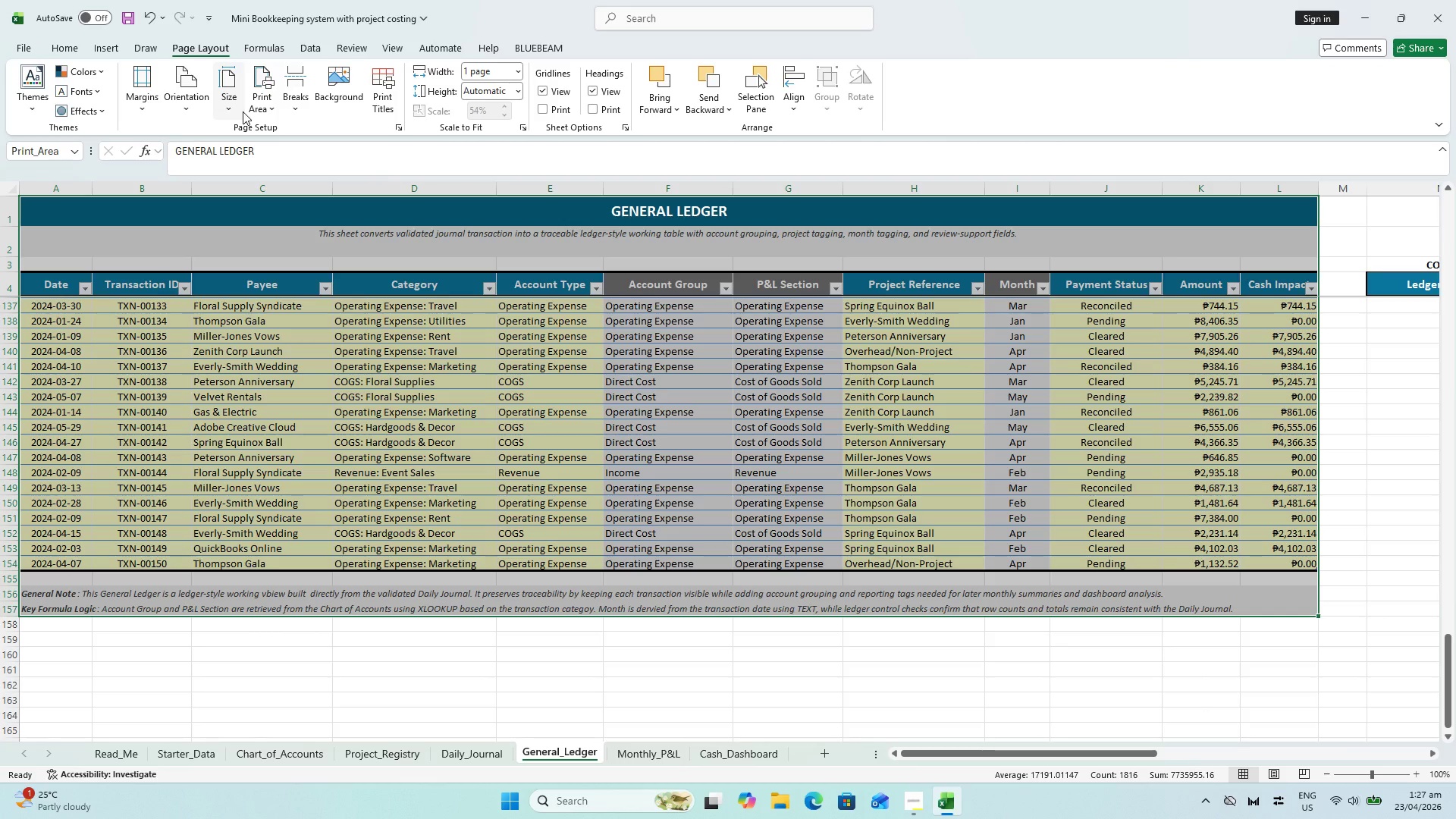 
left_click([237, 109])
 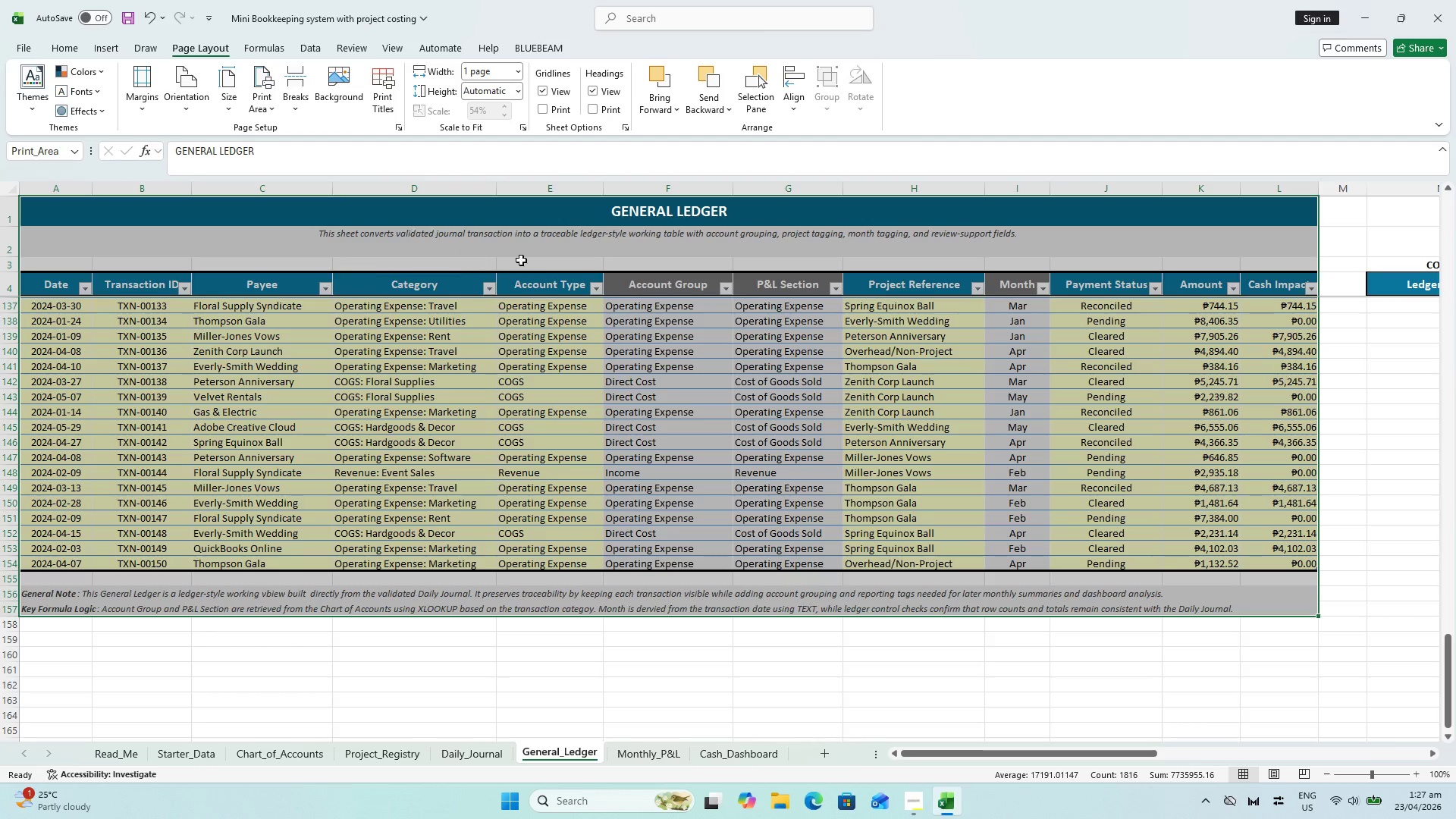 
scroll: coordinate [758, 296], scroll_direction: up, amount: 52.0
 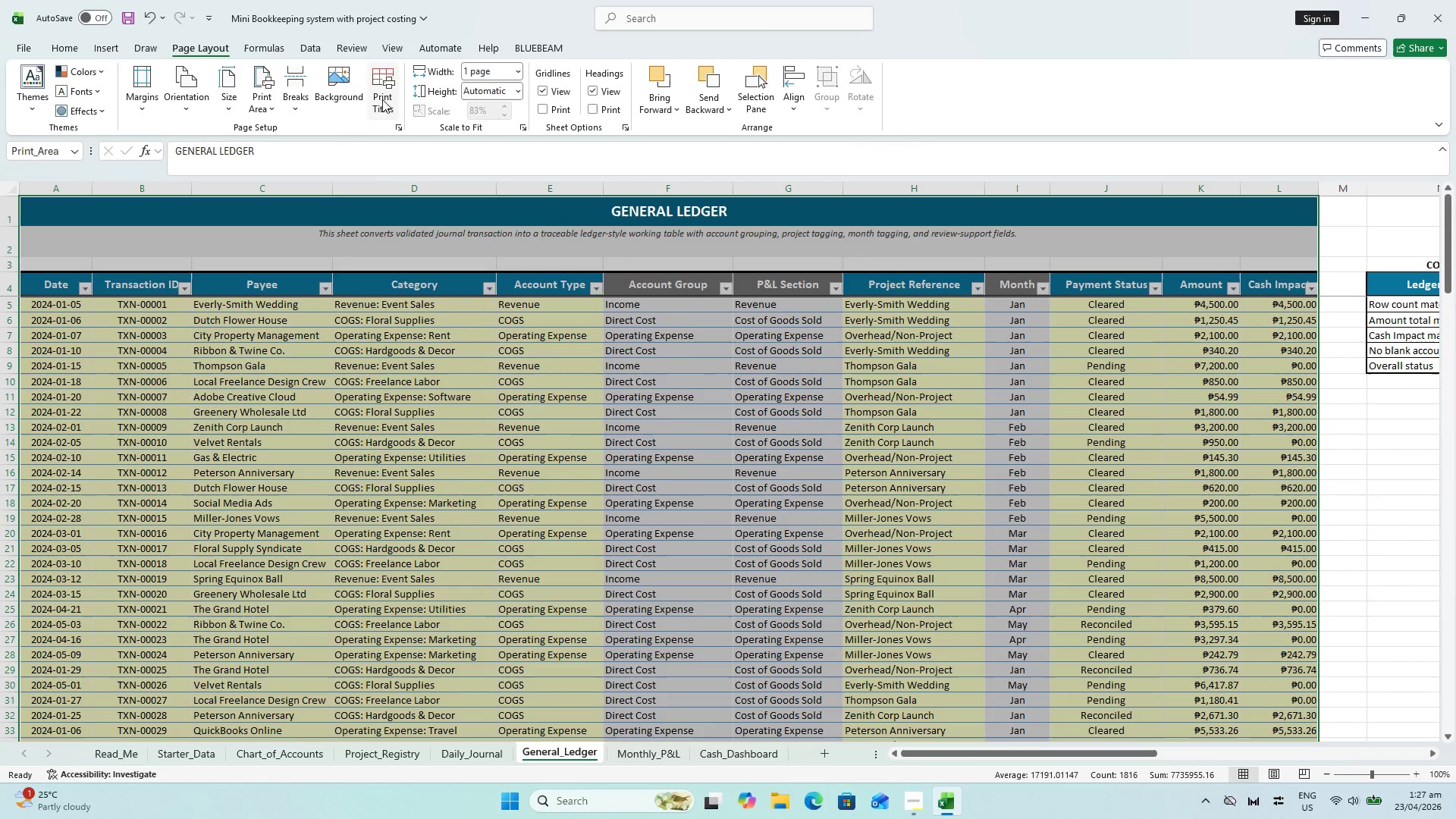 
left_click([385, 99])
 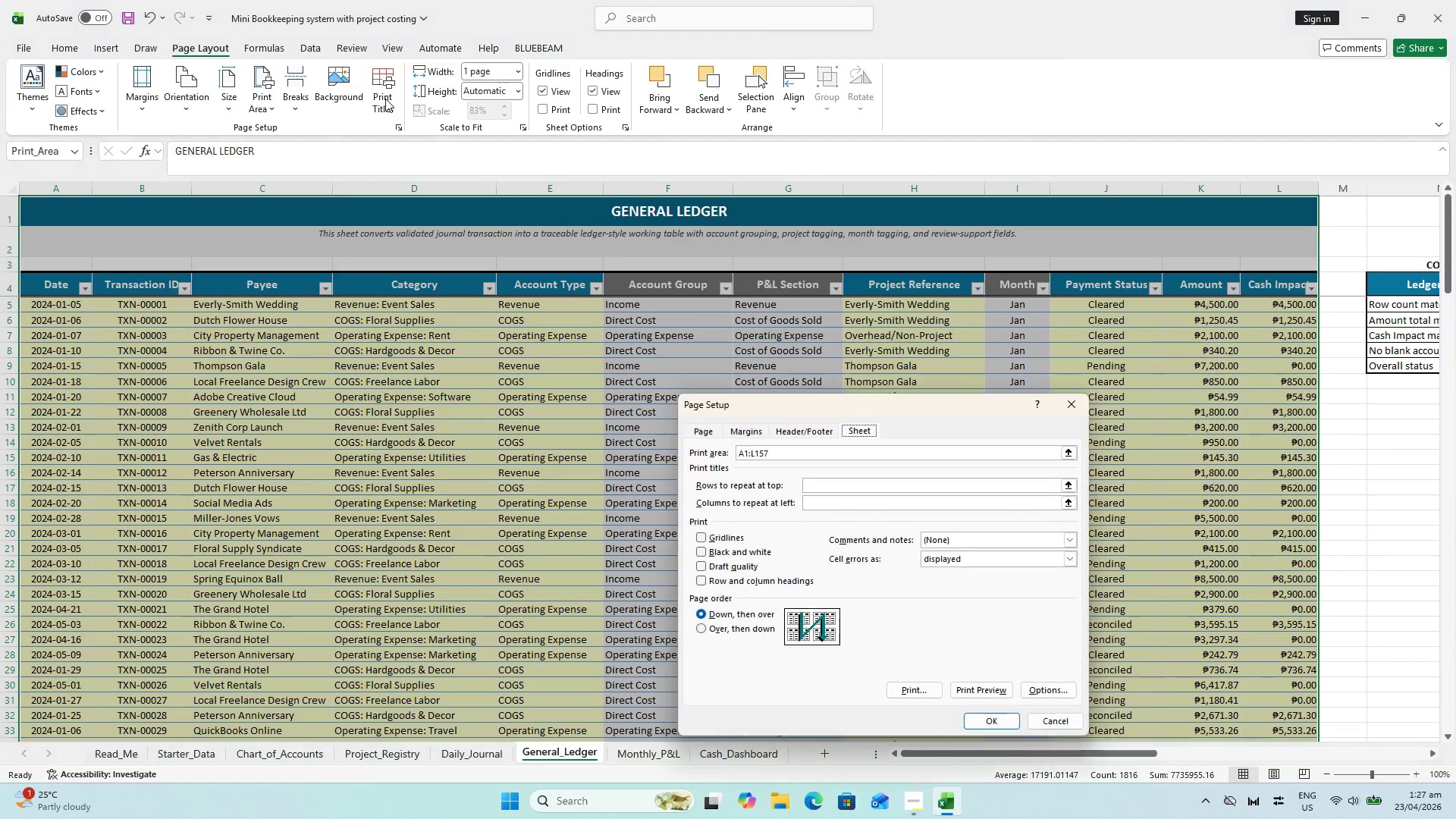 
scroll: coordinate [389, 100], scroll_direction: up, amount: 2.0
 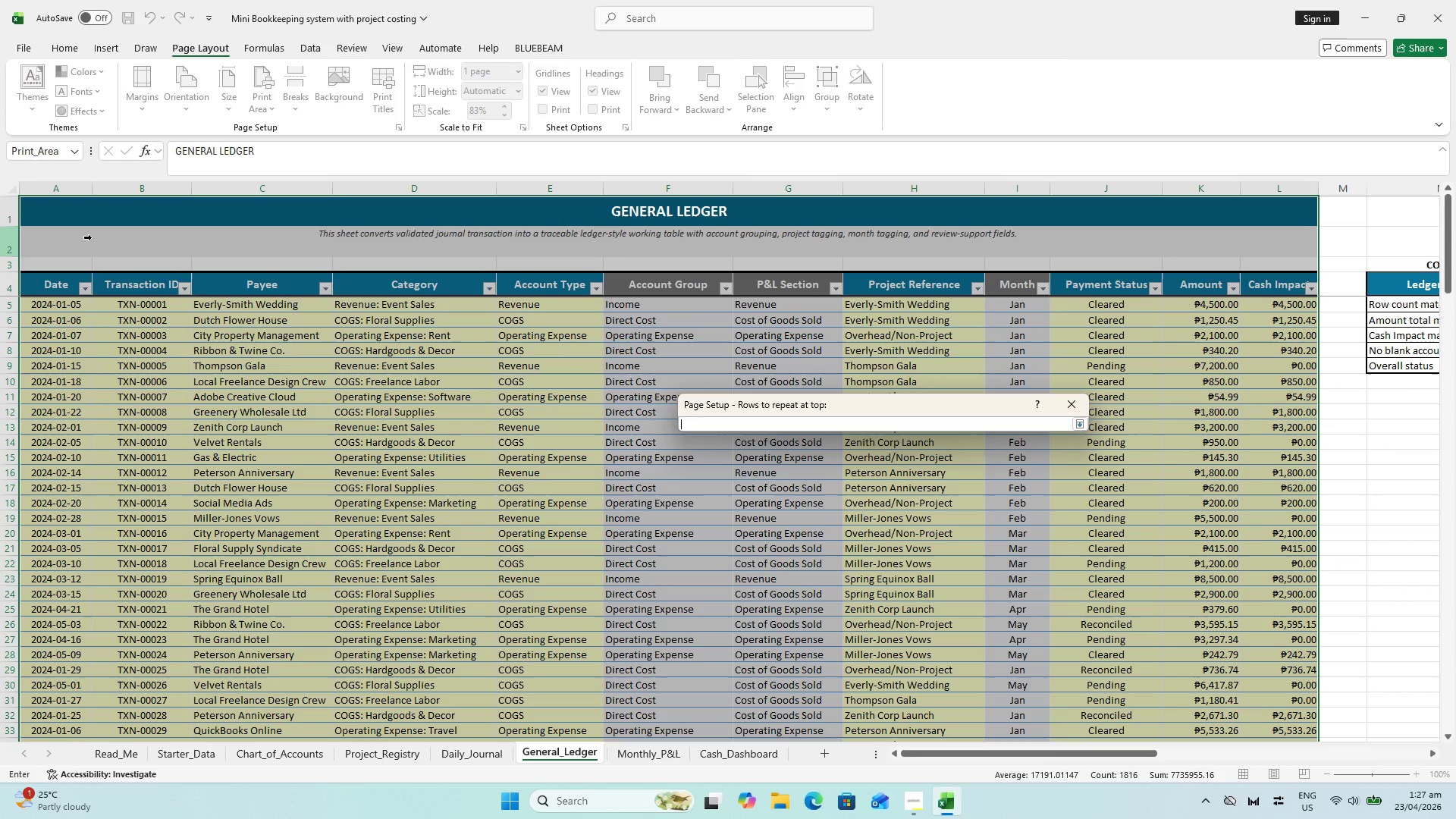 
left_click_drag(start_coordinate=[0, 209], to_coordinate=[6, 275])
 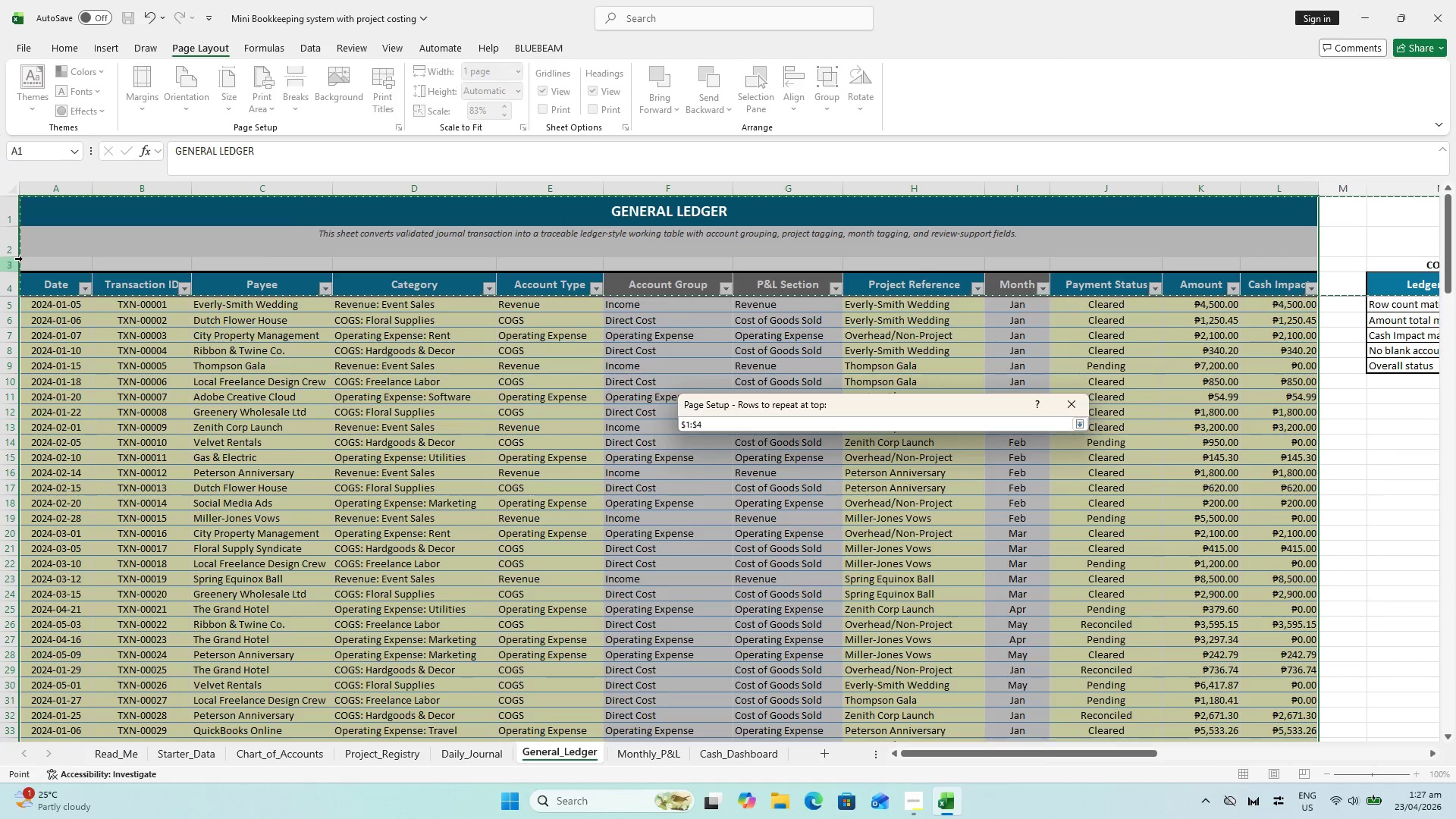 
scroll: coordinate [31, 220], scroll_direction: up, amount: 3.0
 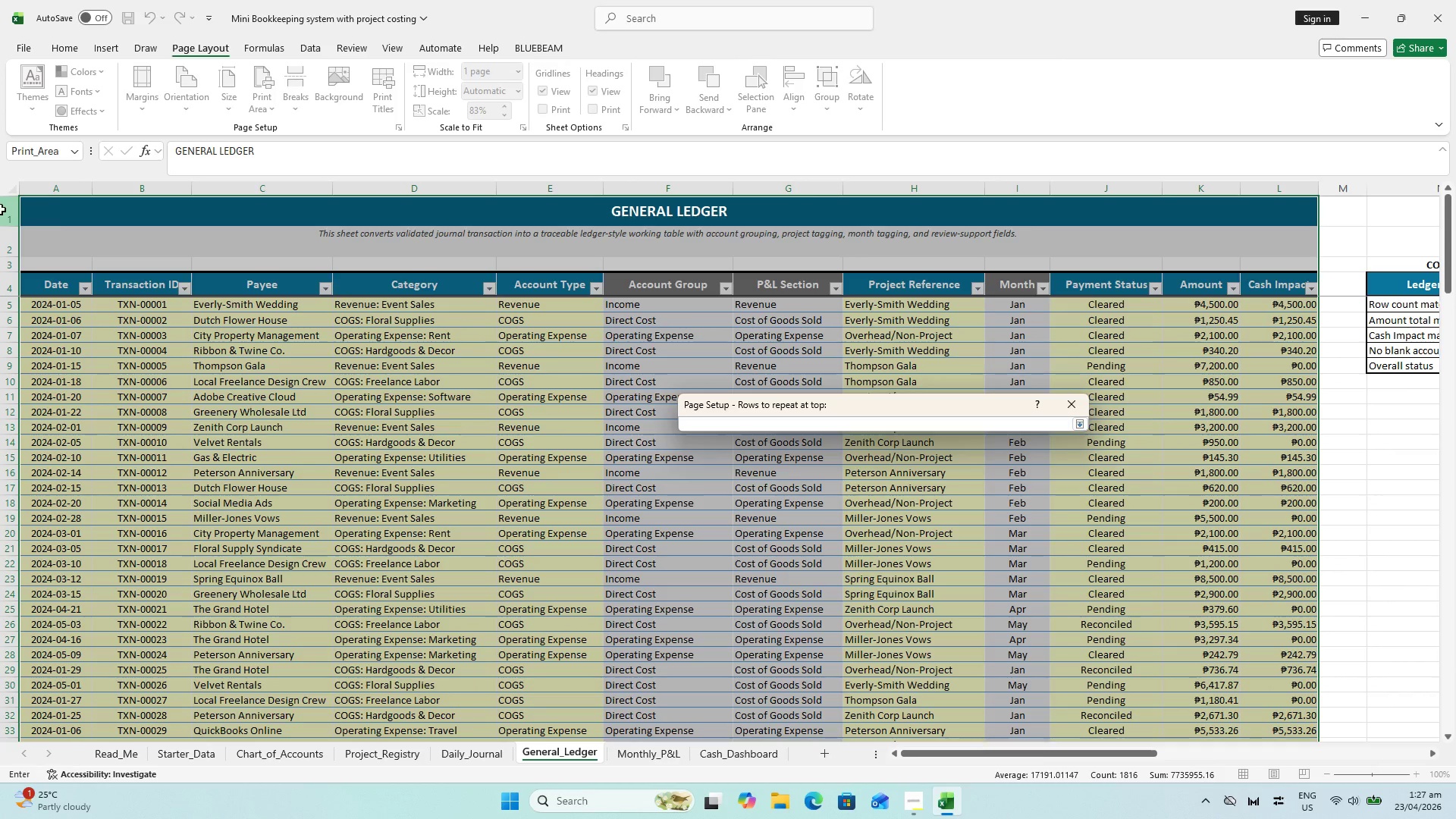 
key(Enter)
 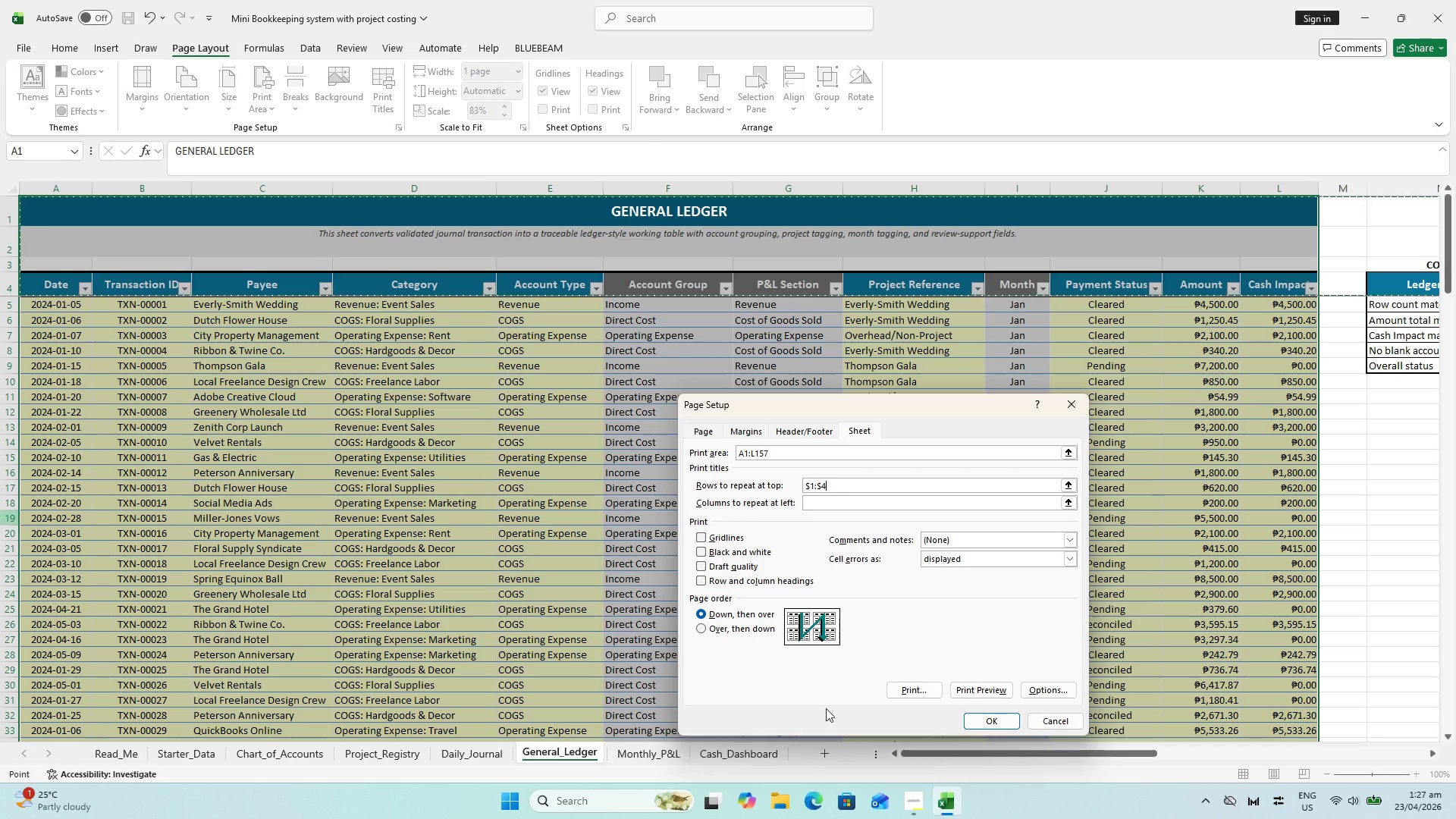 
left_click([999, 726])
 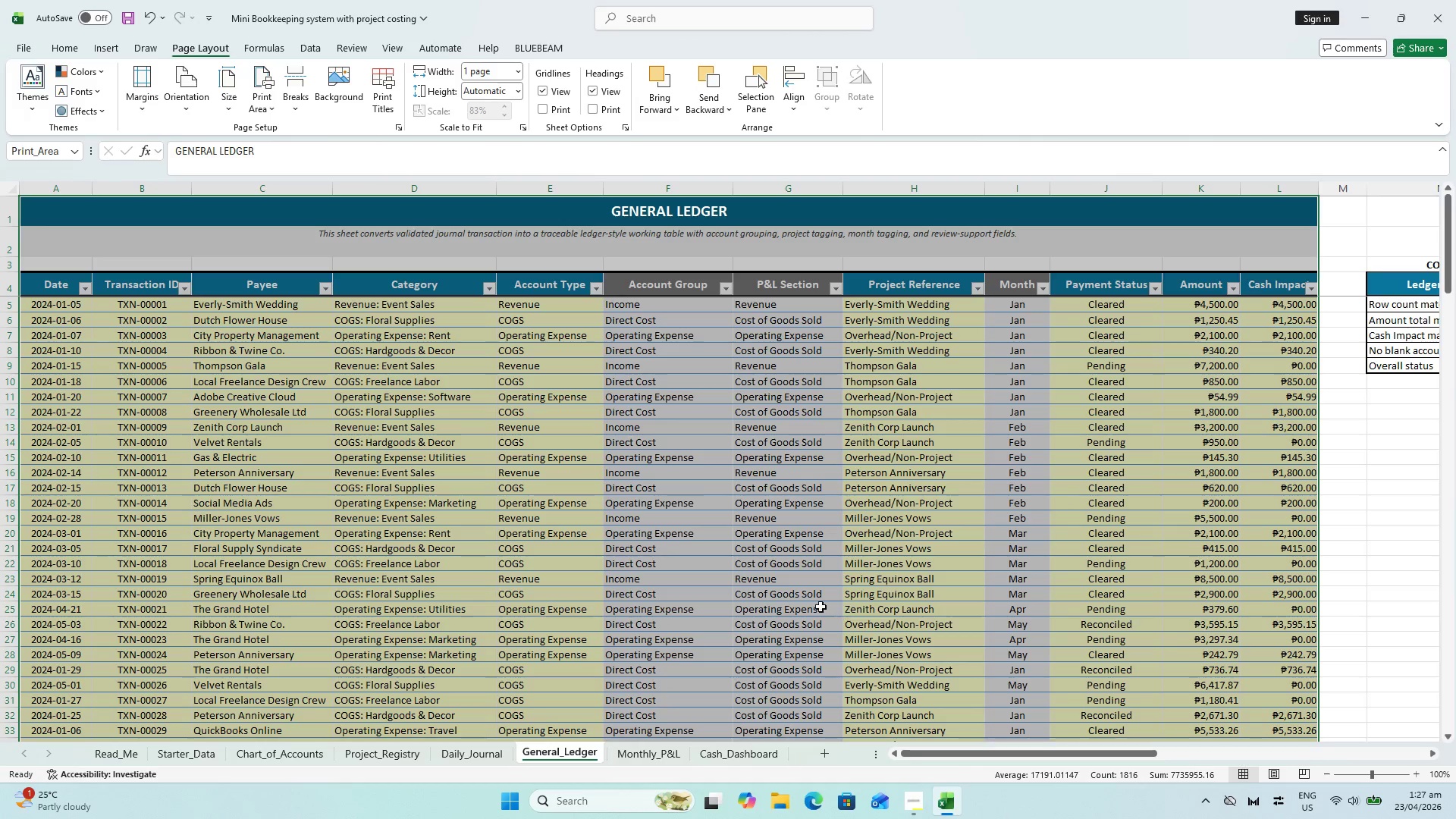 
key(Control+BracketLeft)
 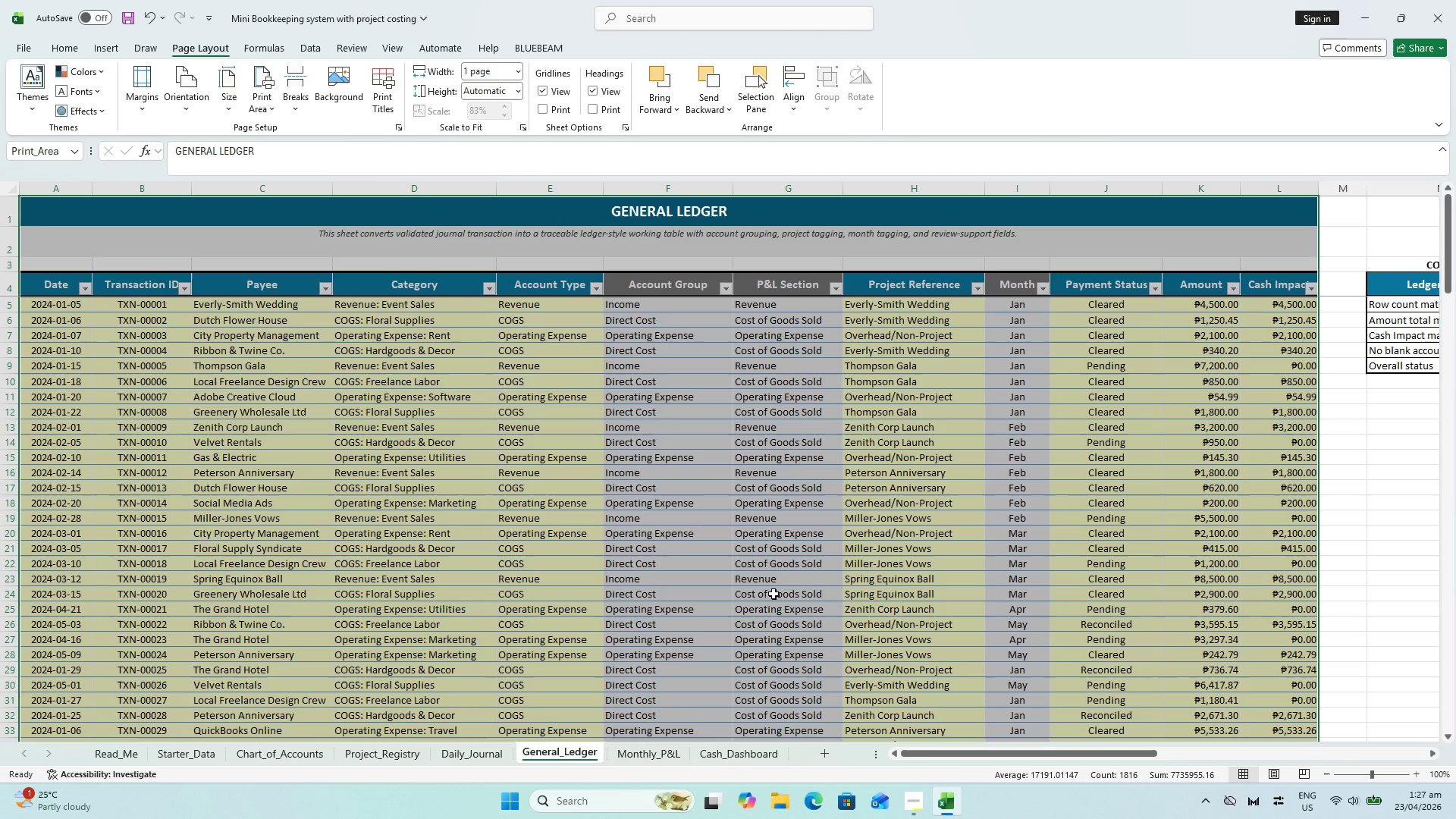 
key(Control+P)
 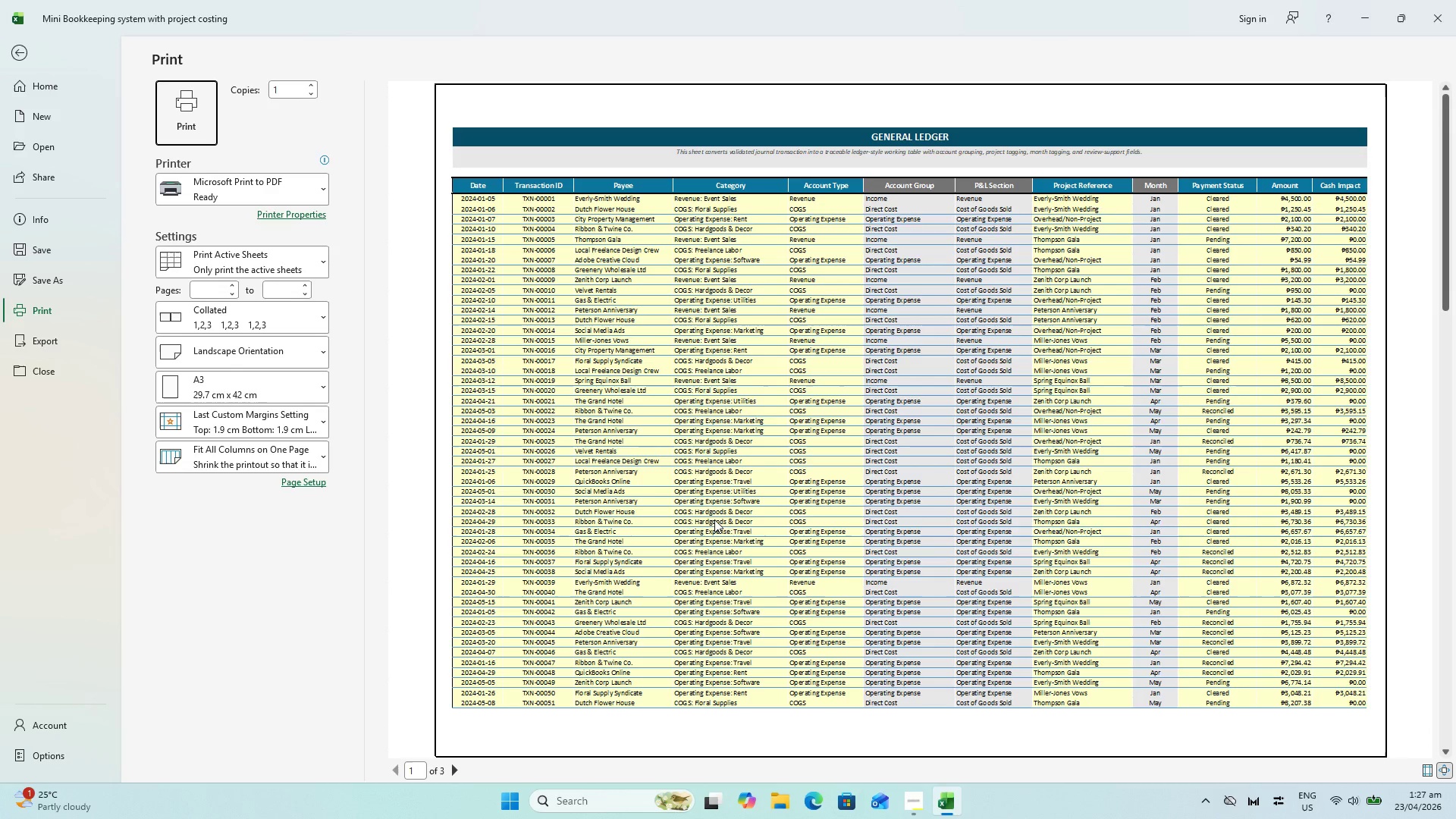 
wait(5.03)
 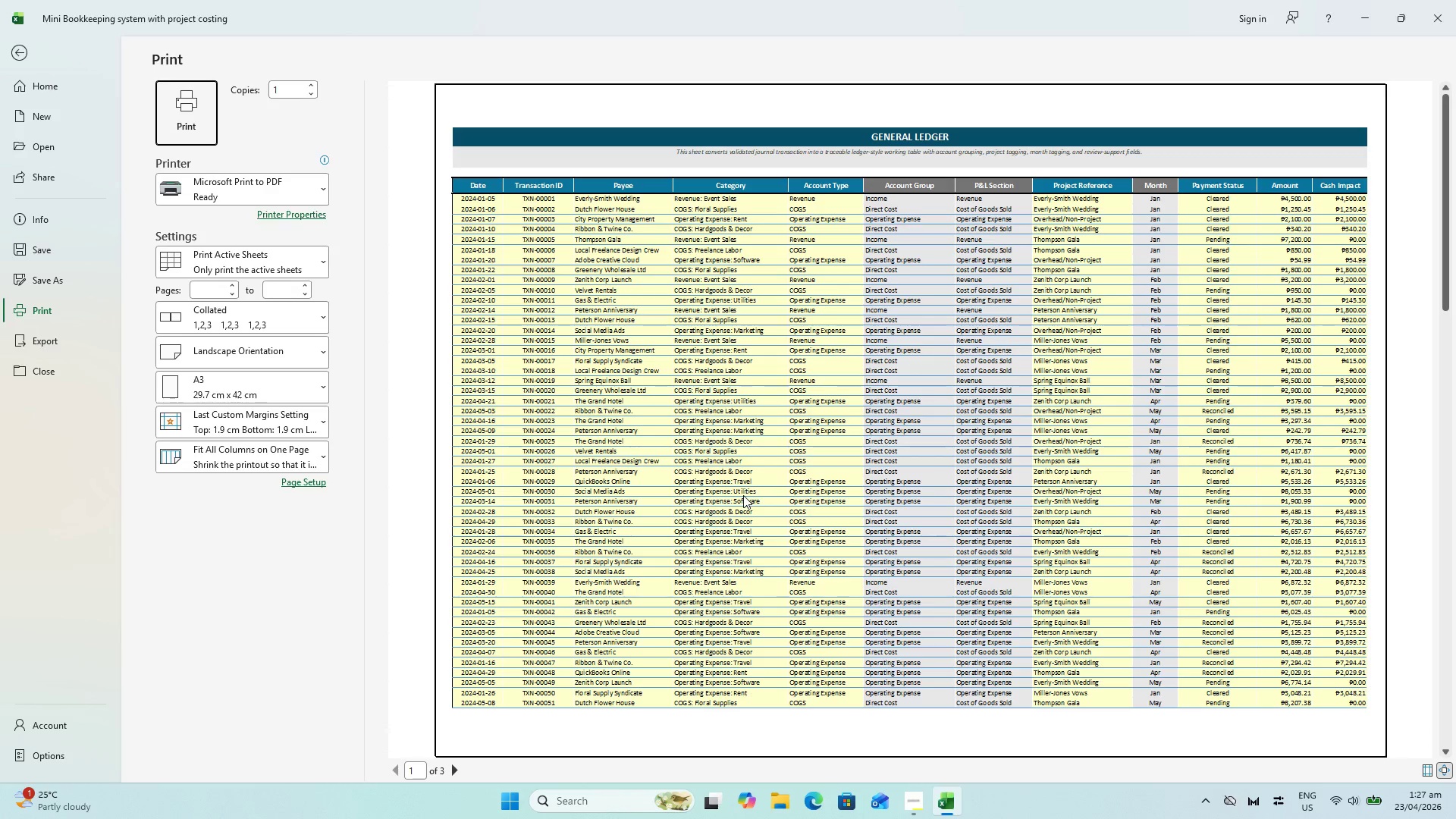 
scroll: coordinate [814, 471], scroll_direction: down, amount: 2.0
 